 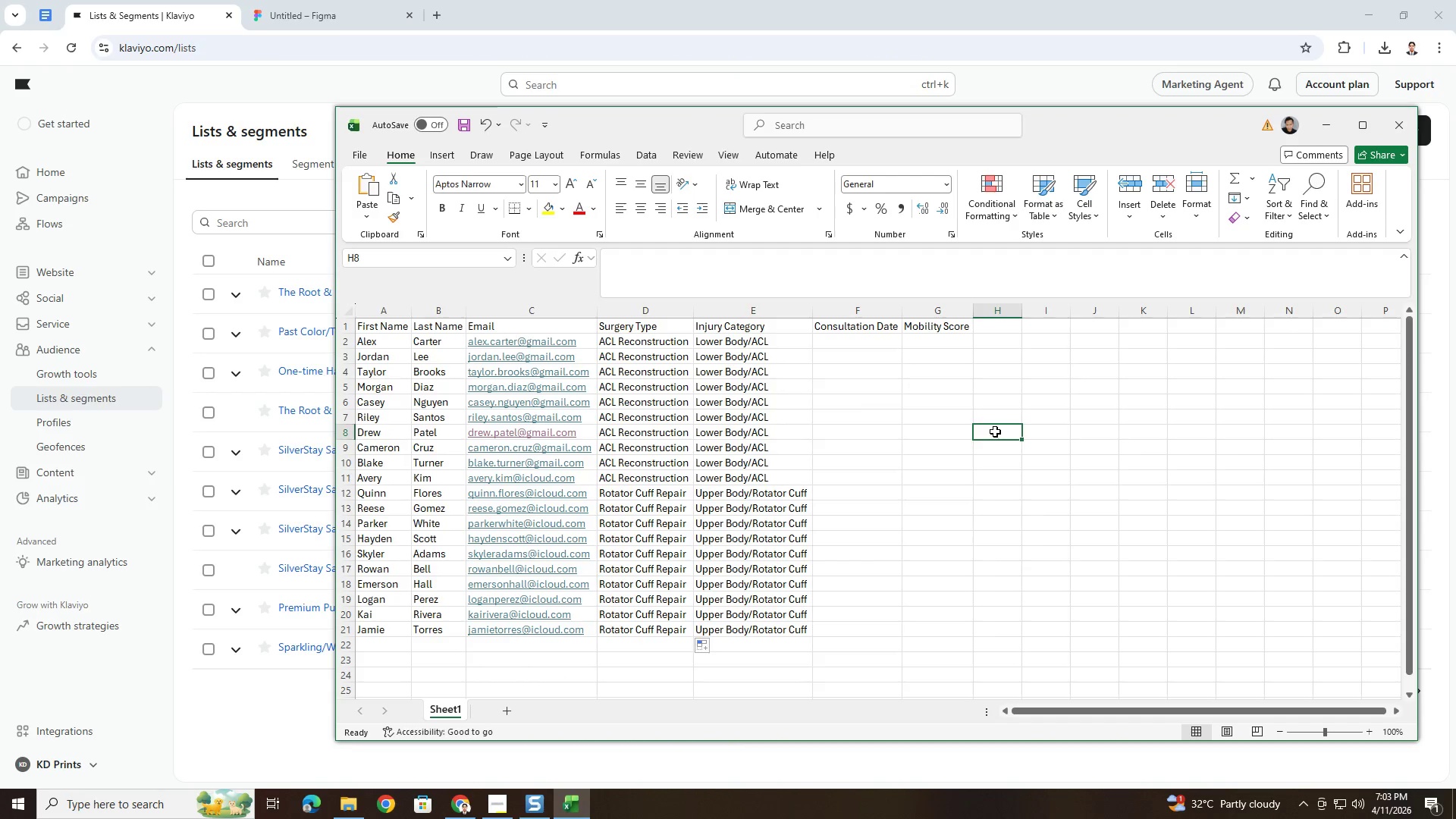 
left_click([845, 375])
 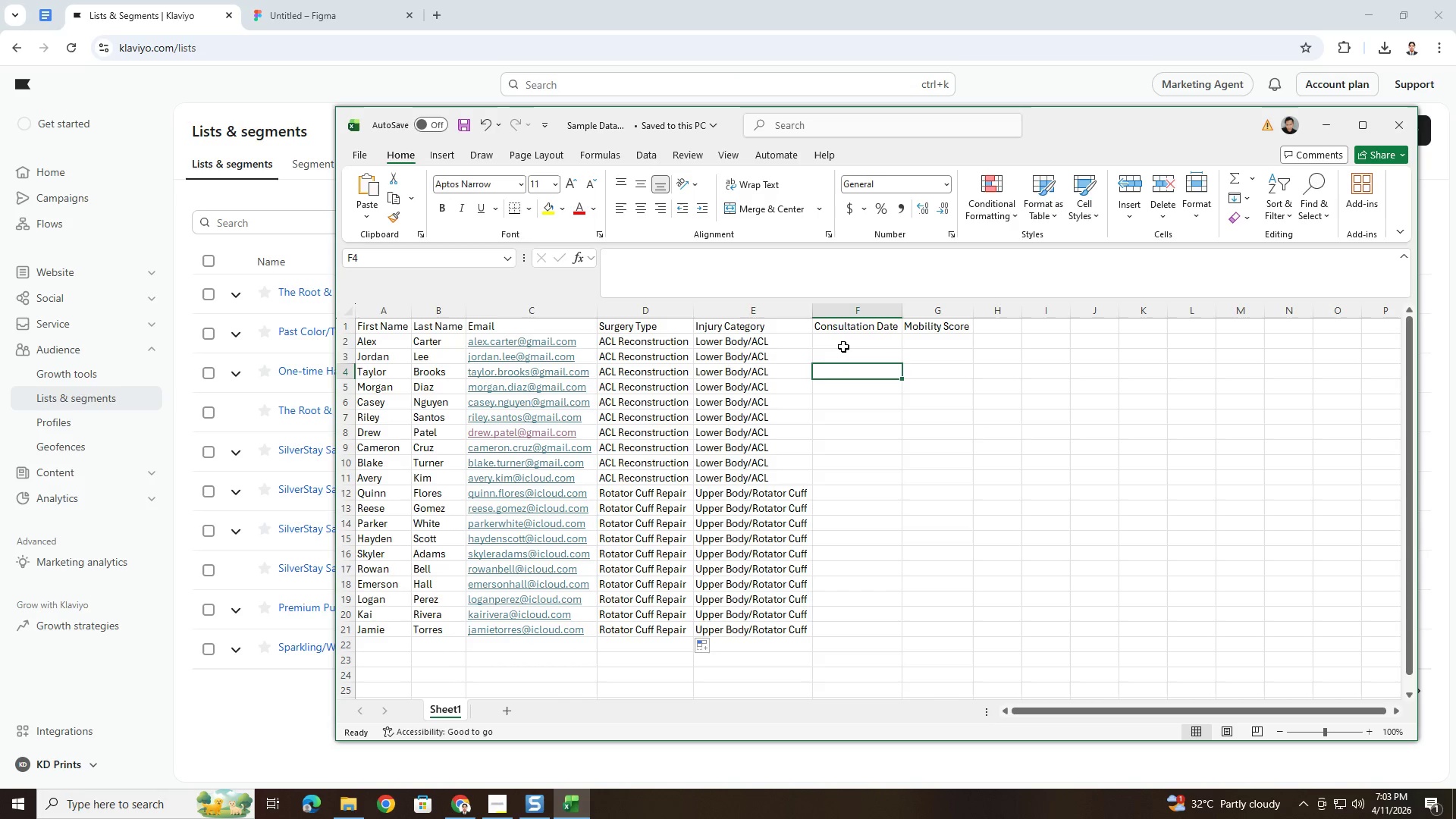 
left_click([843, 344])
 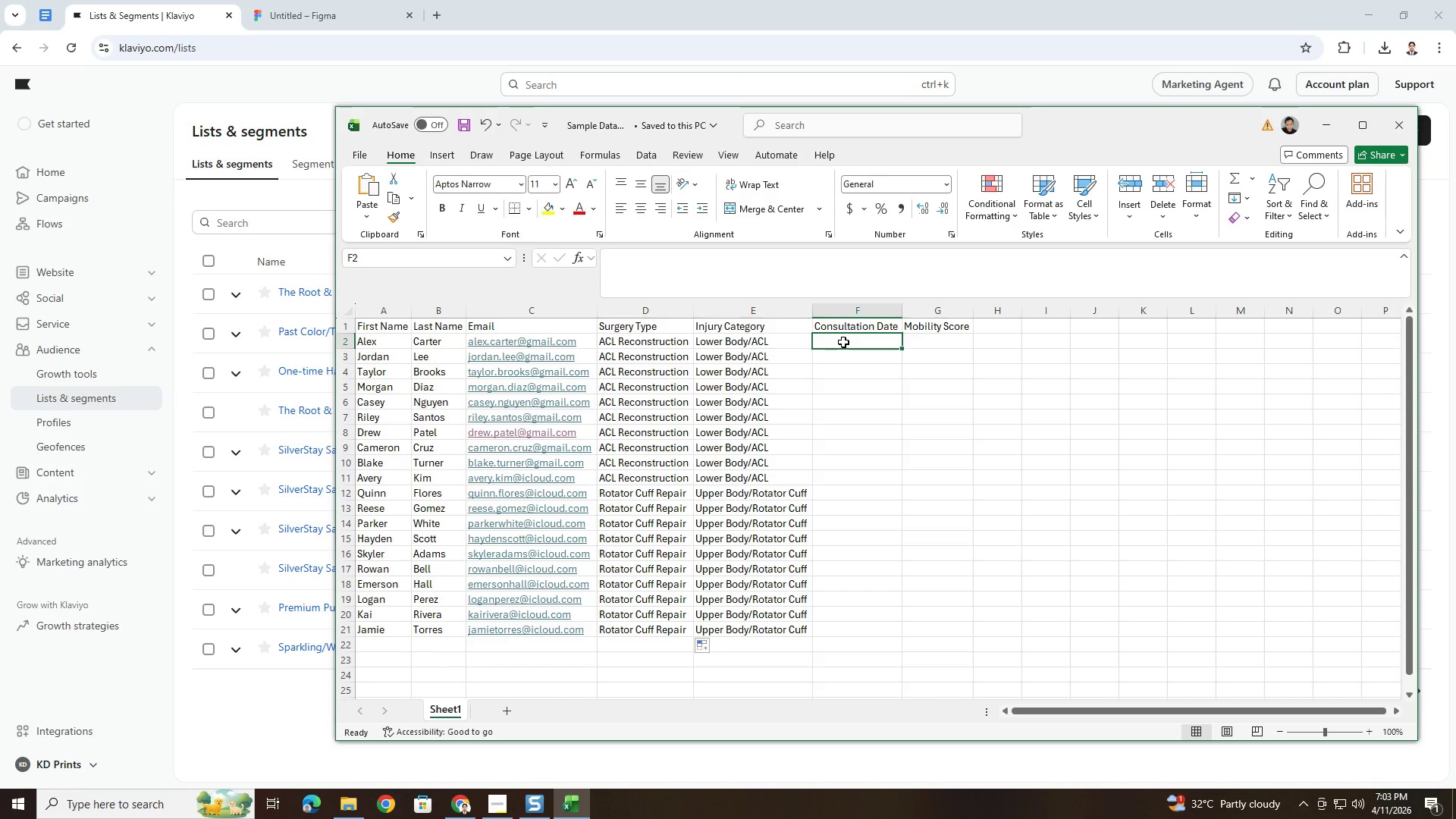 
wait(8.52)
 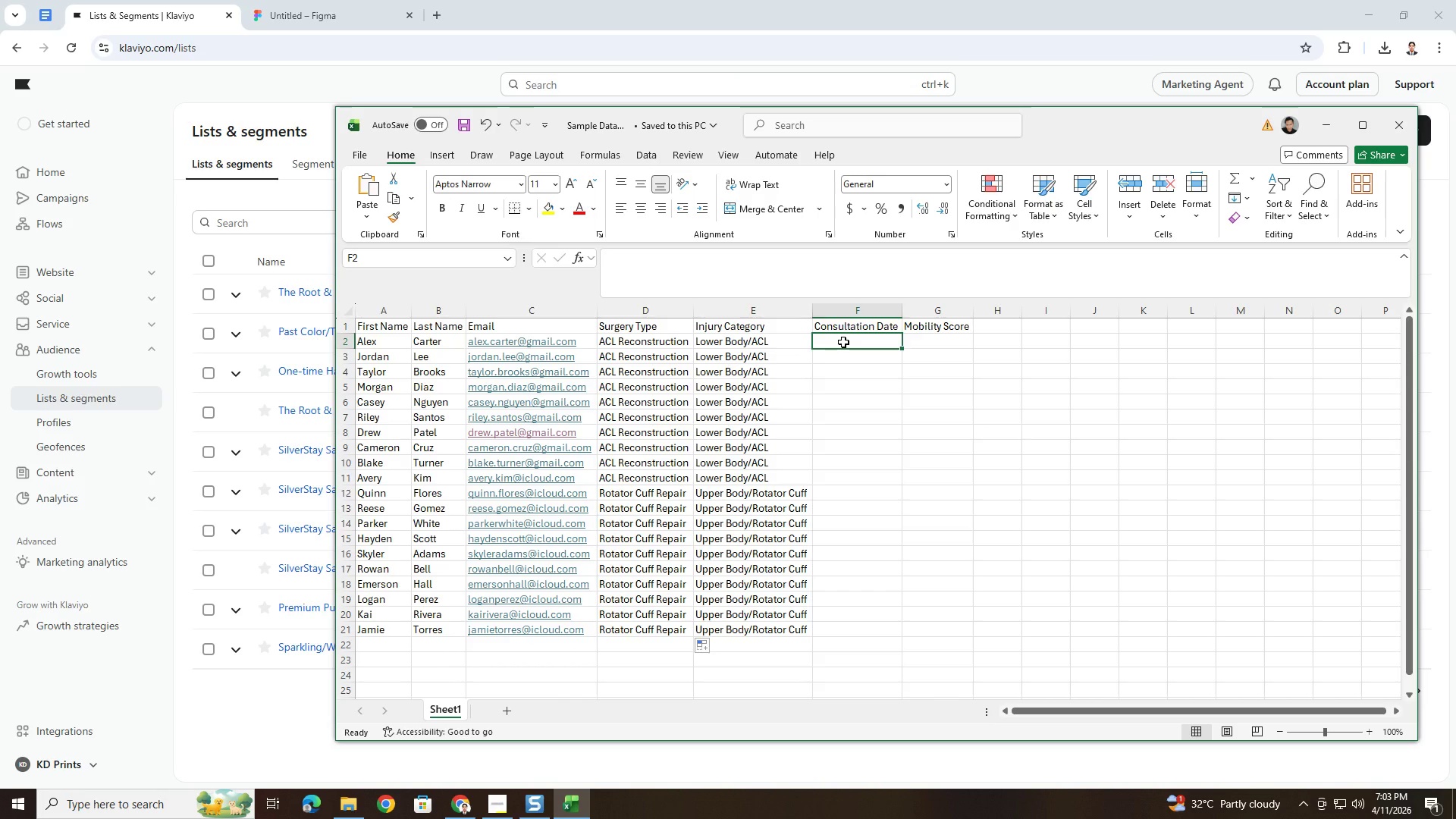 
double_click([843, 342])
 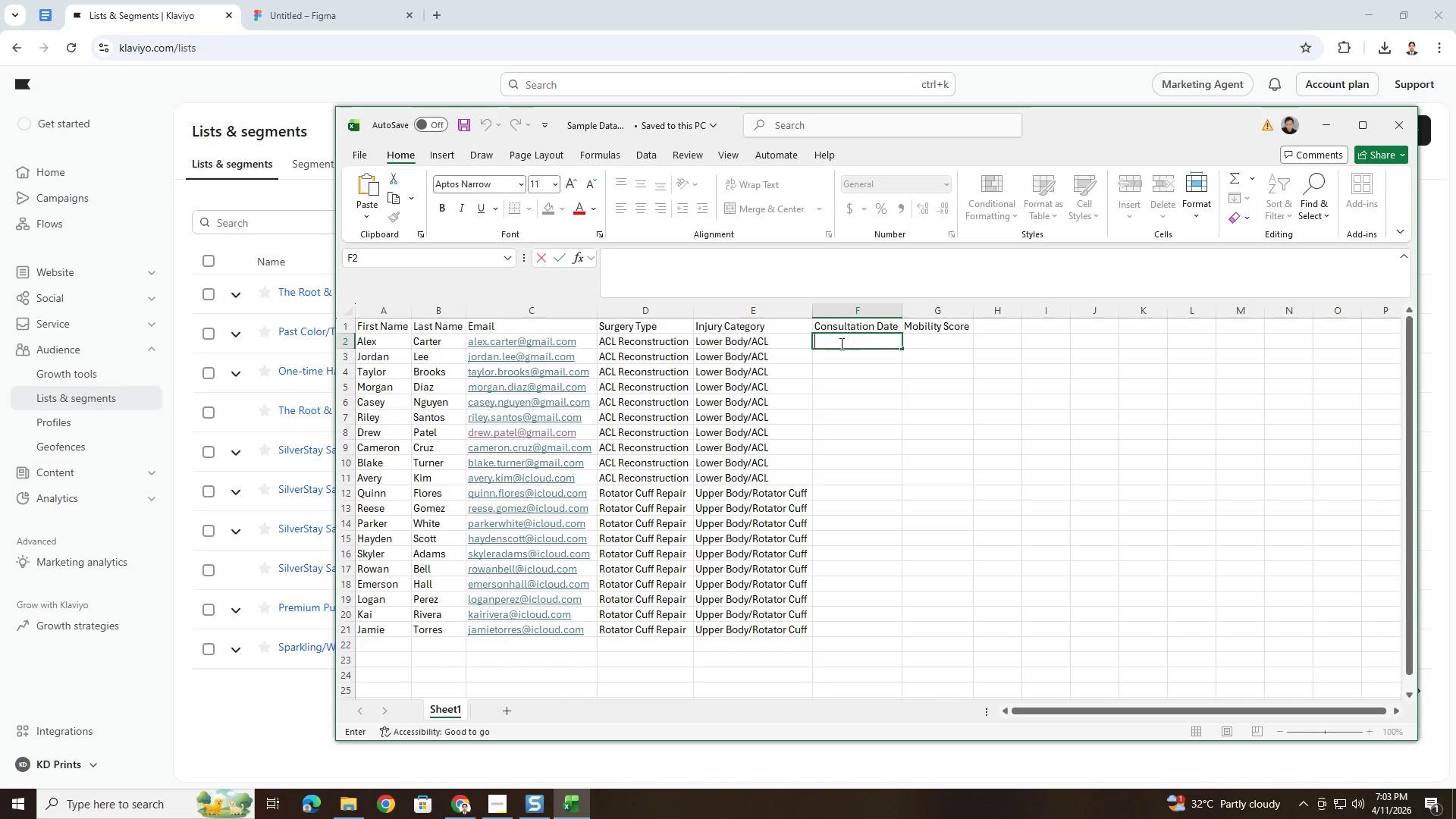 
wait(6.89)
 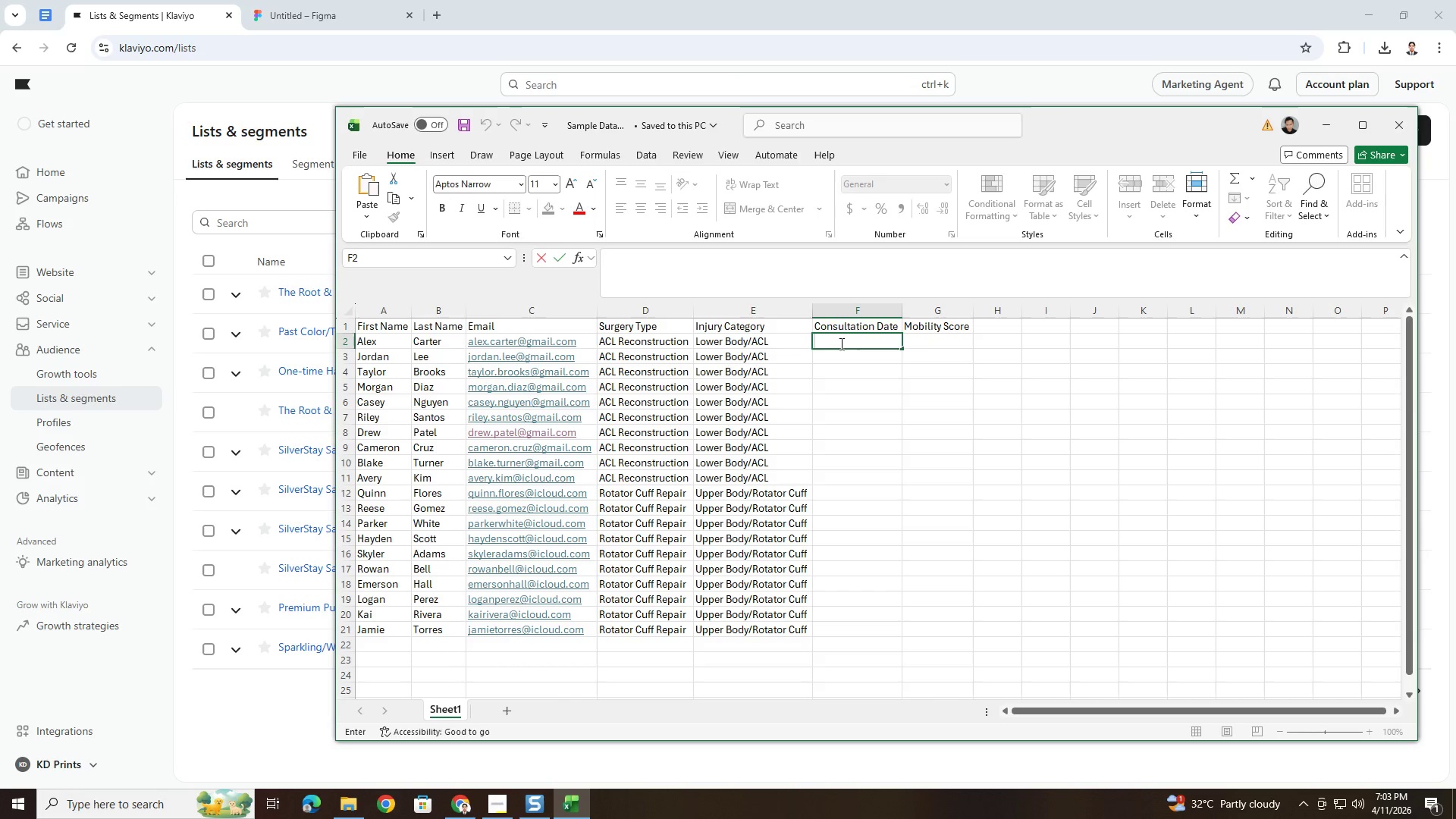 
type(2026-)
 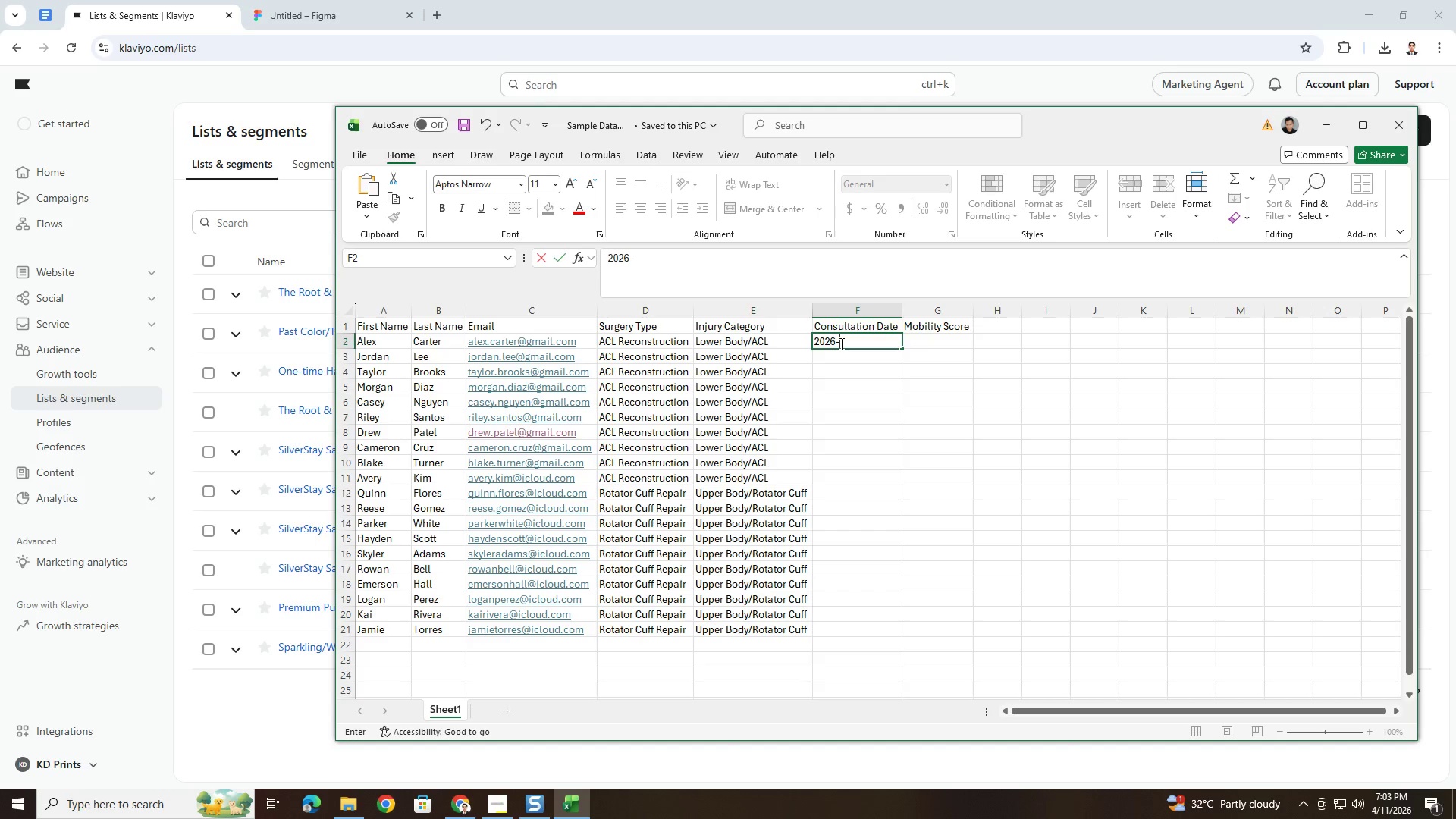 
type(03)
 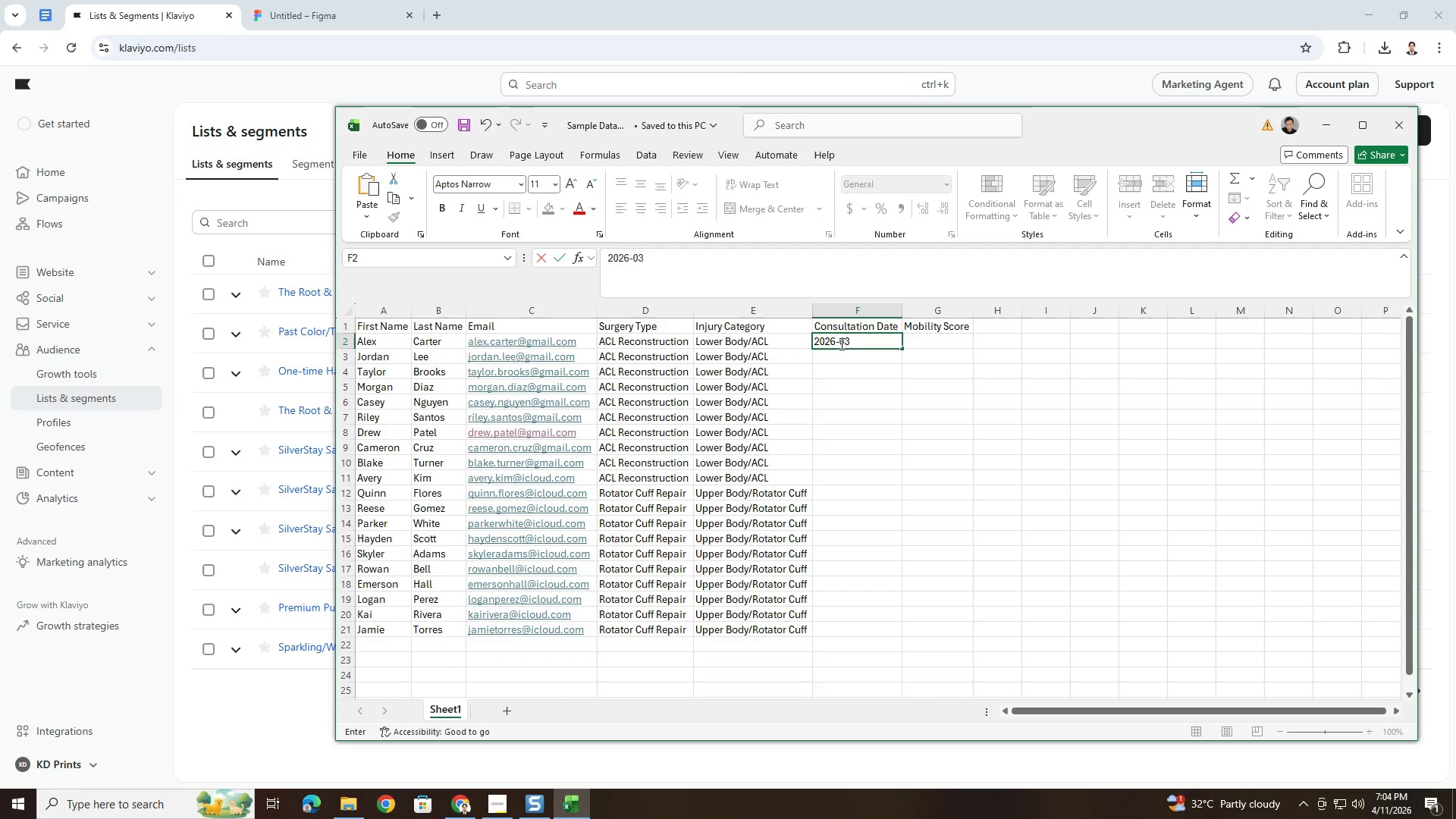 
wait(8.52)
 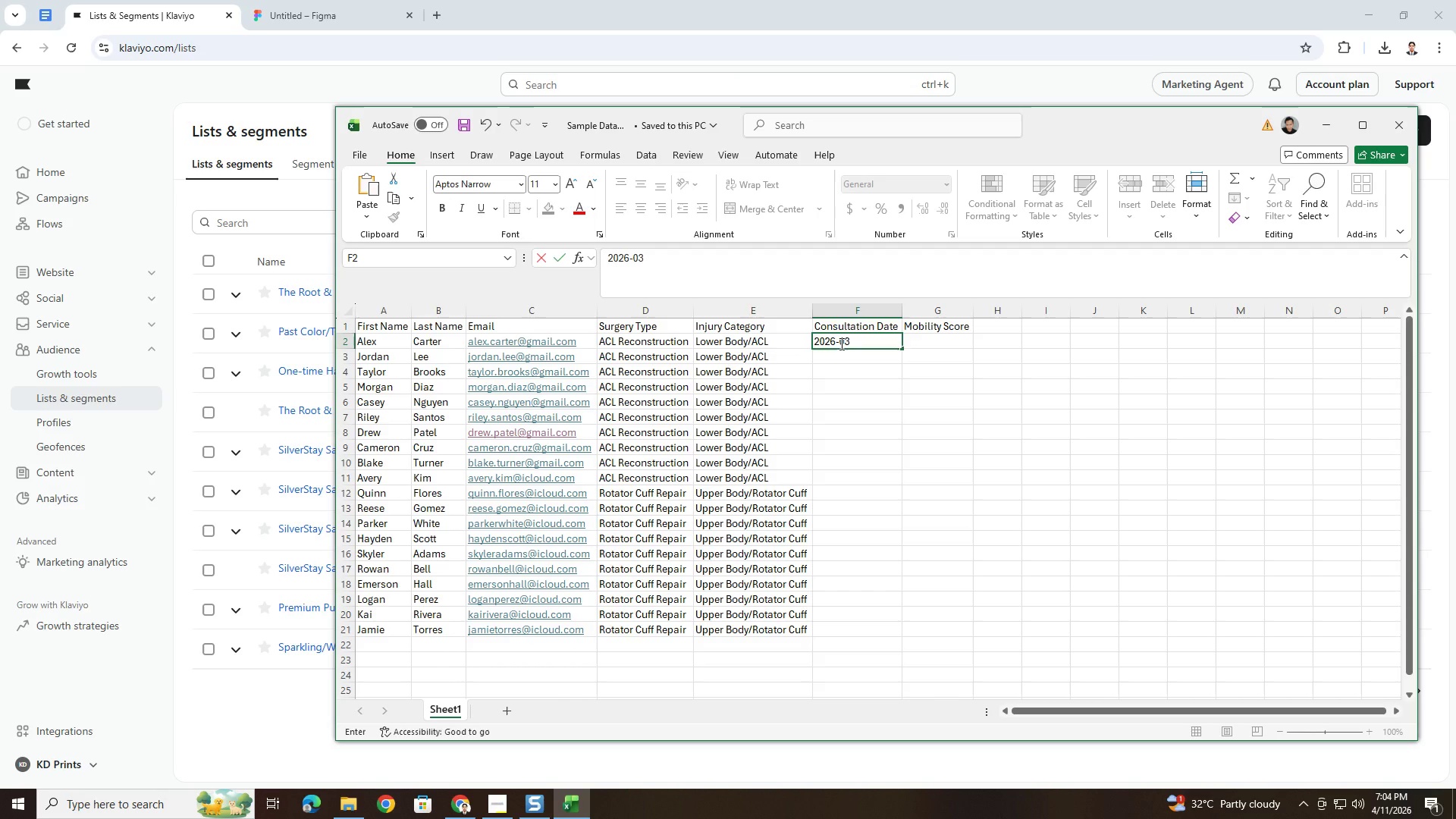 
type(-23)
 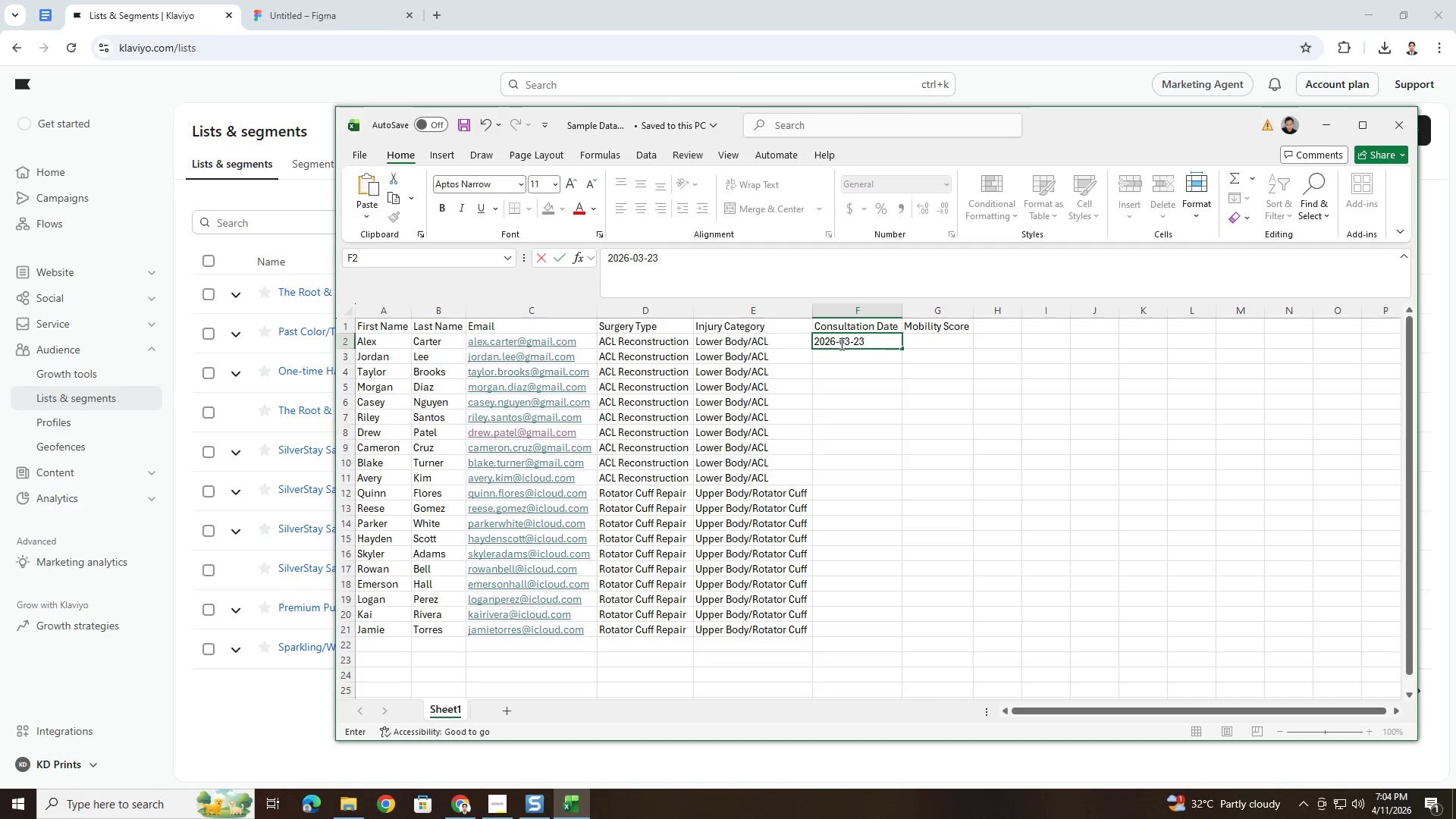 
key(Enter)
 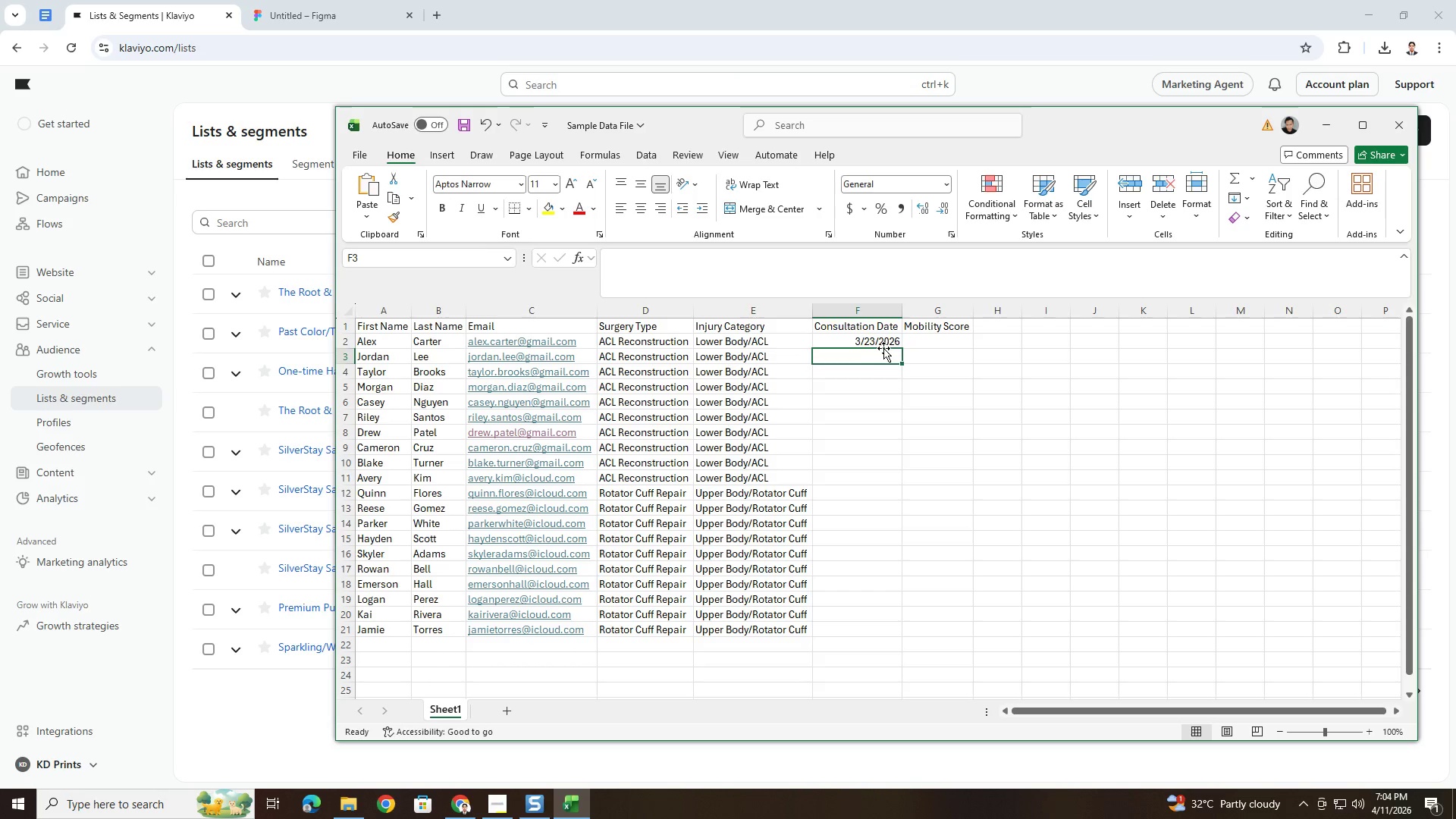 
left_click([886, 341])
 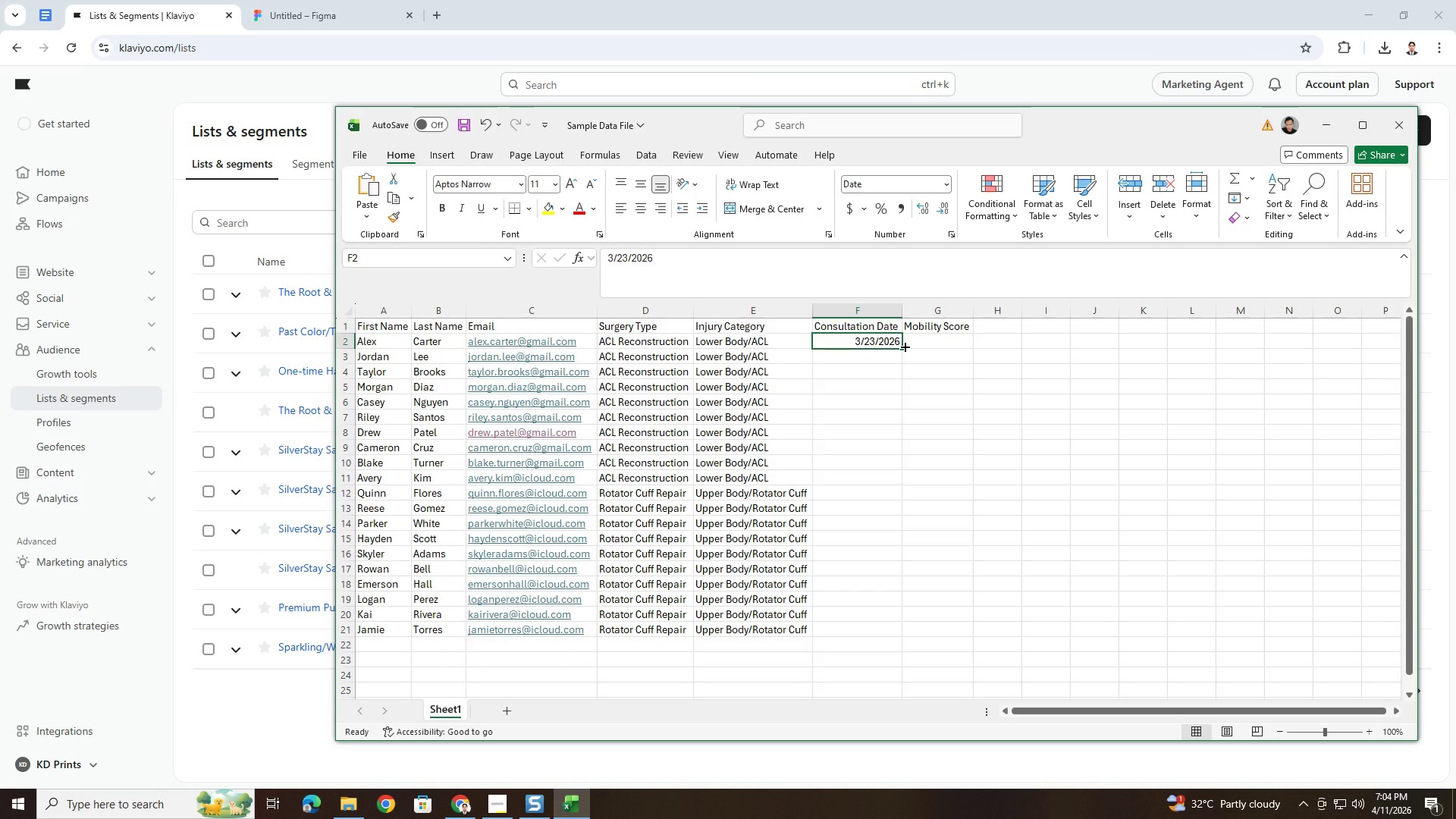 
wait(13.62)
 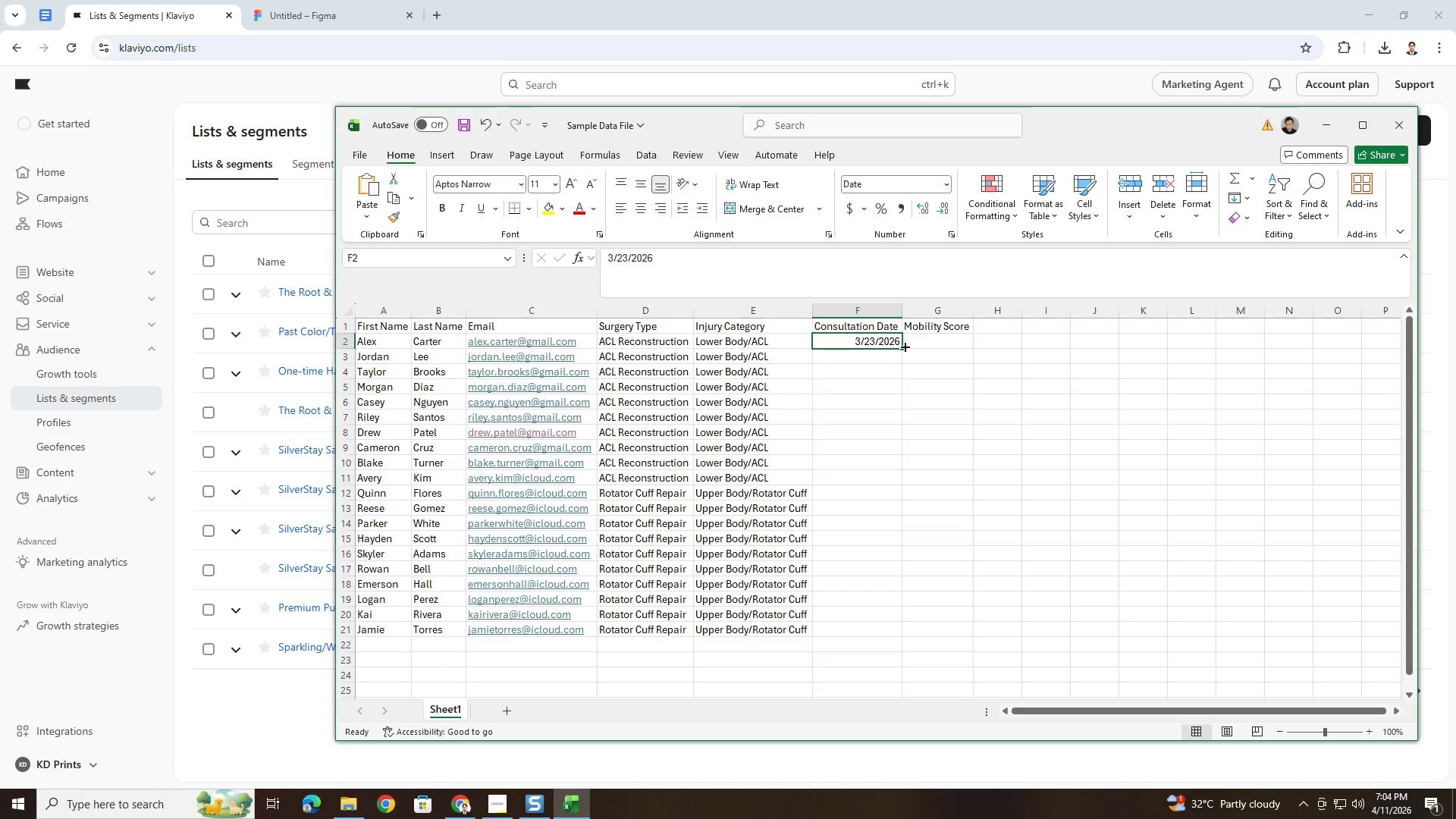 
left_click_drag(start_coordinate=[902, 348], to_coordinate=[895, 632])
 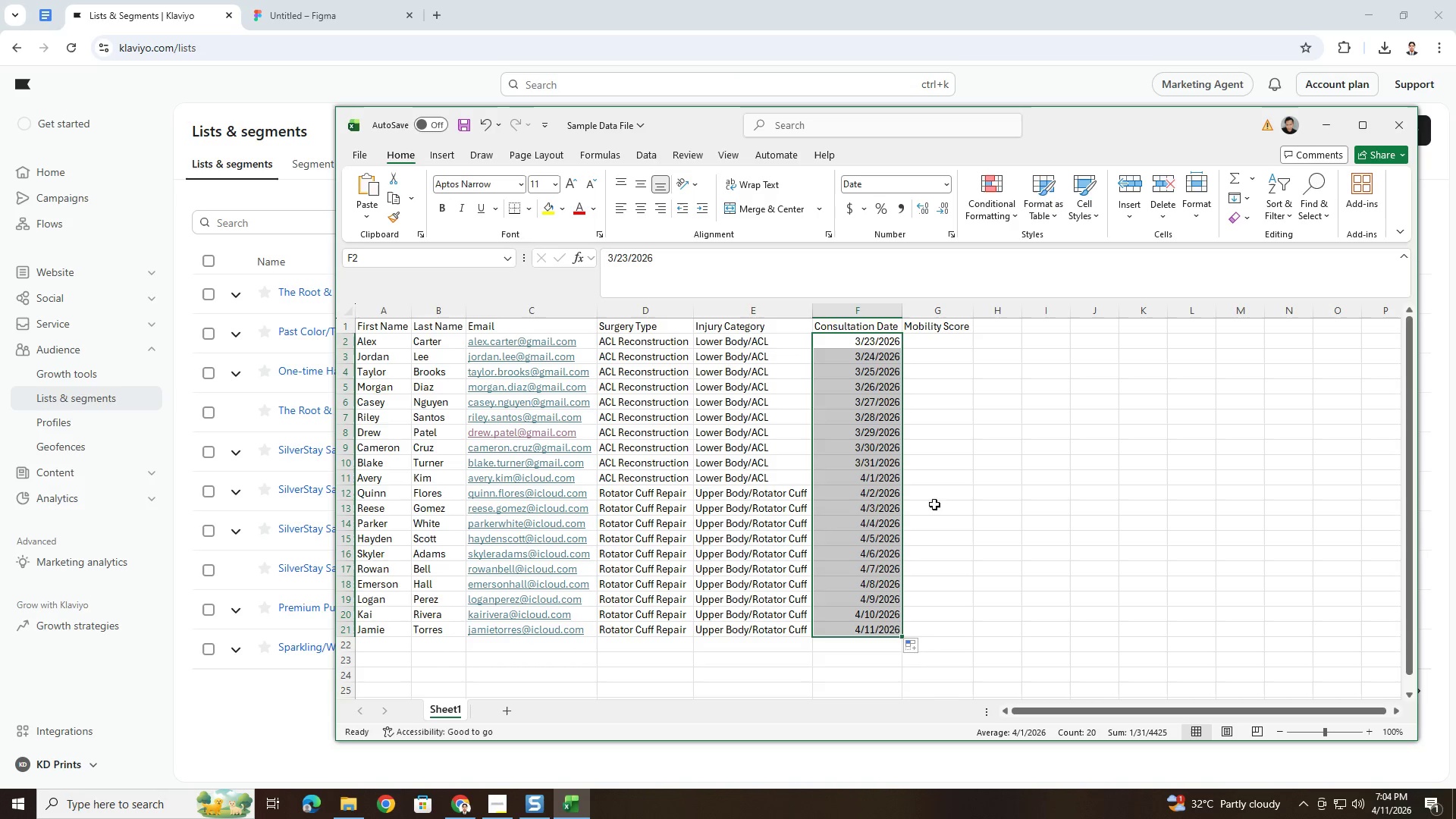 
left_click([943, 481])
 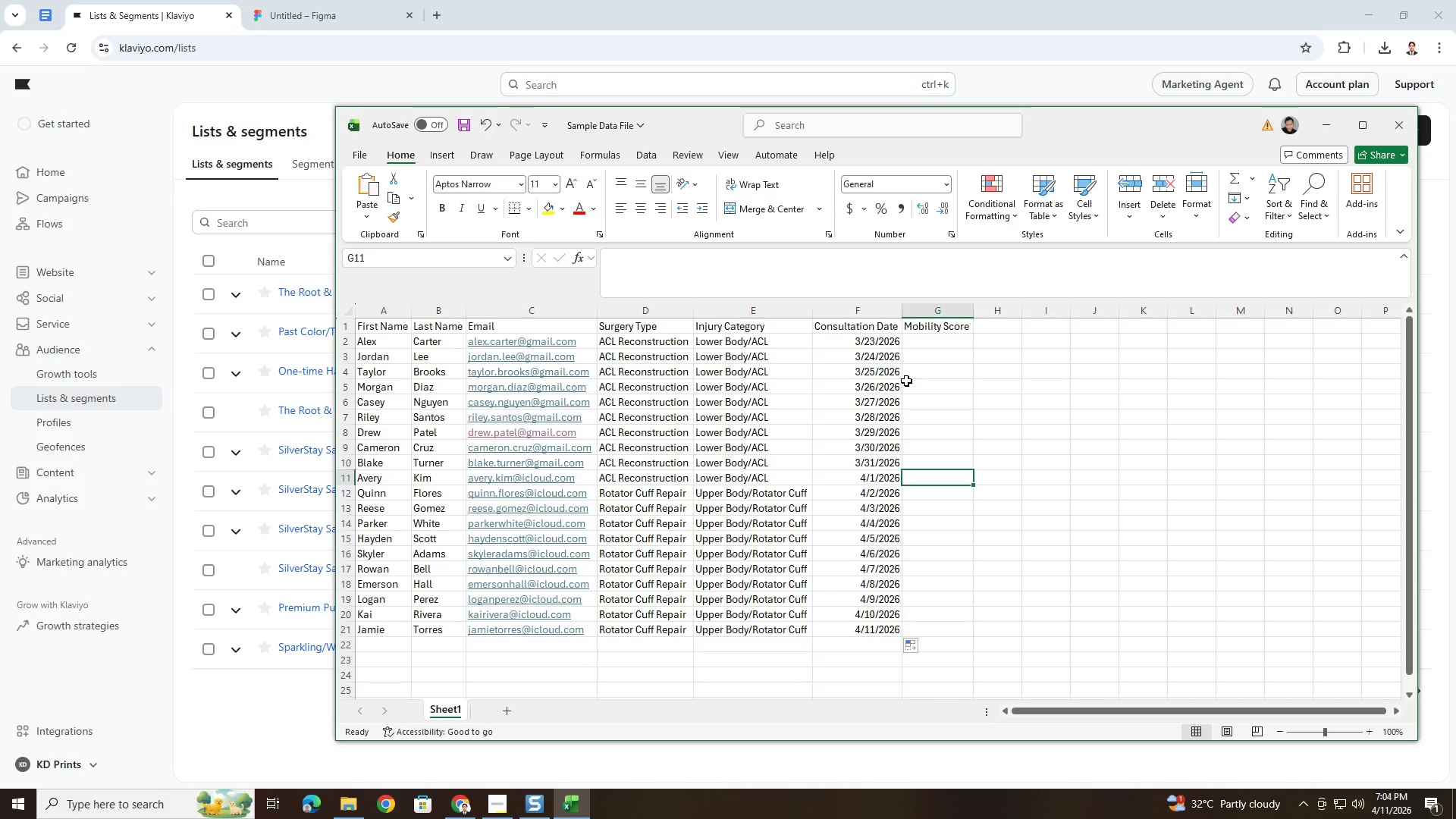 
wait(16.77)
 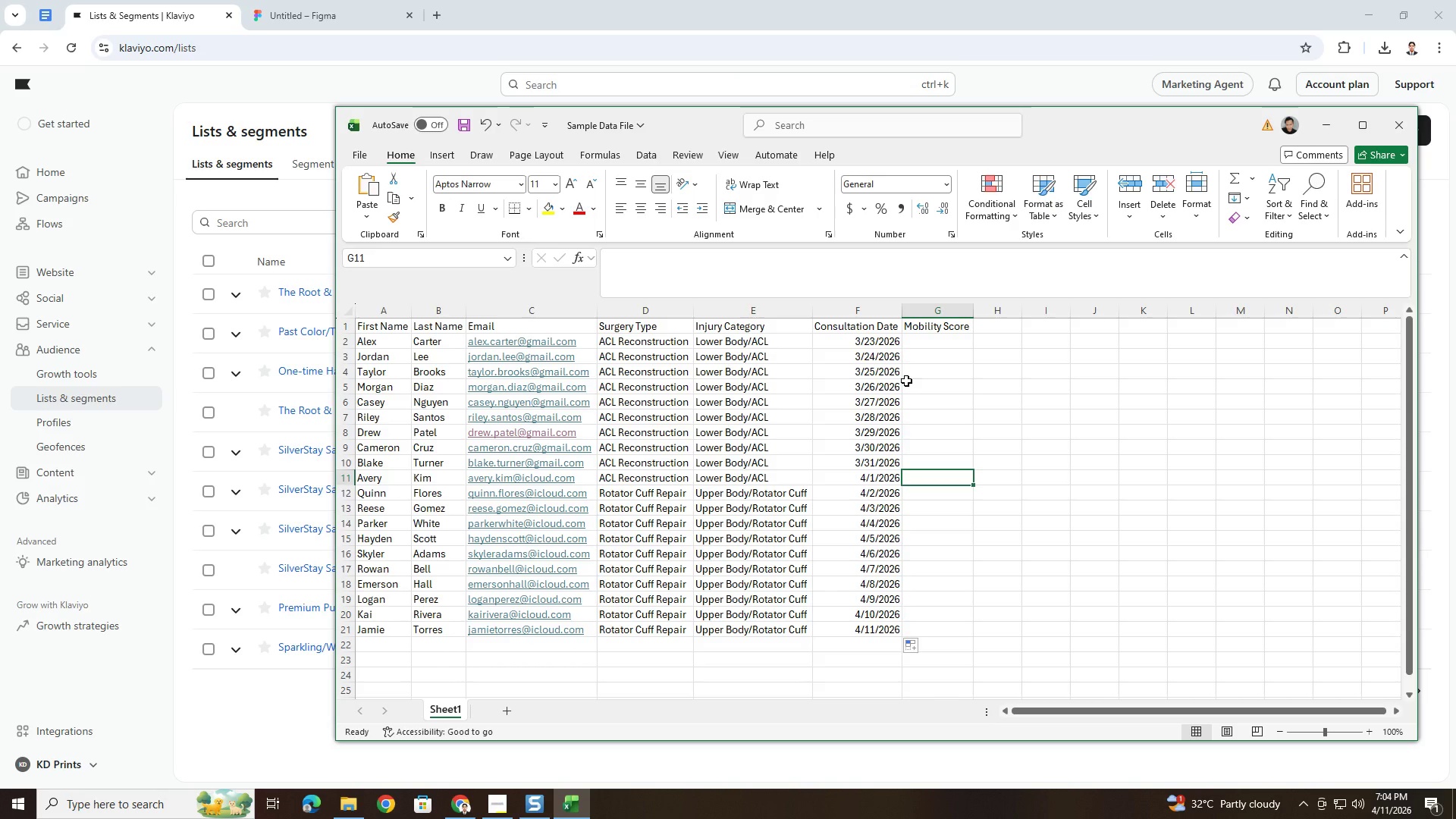 
left_click([929, 404])
 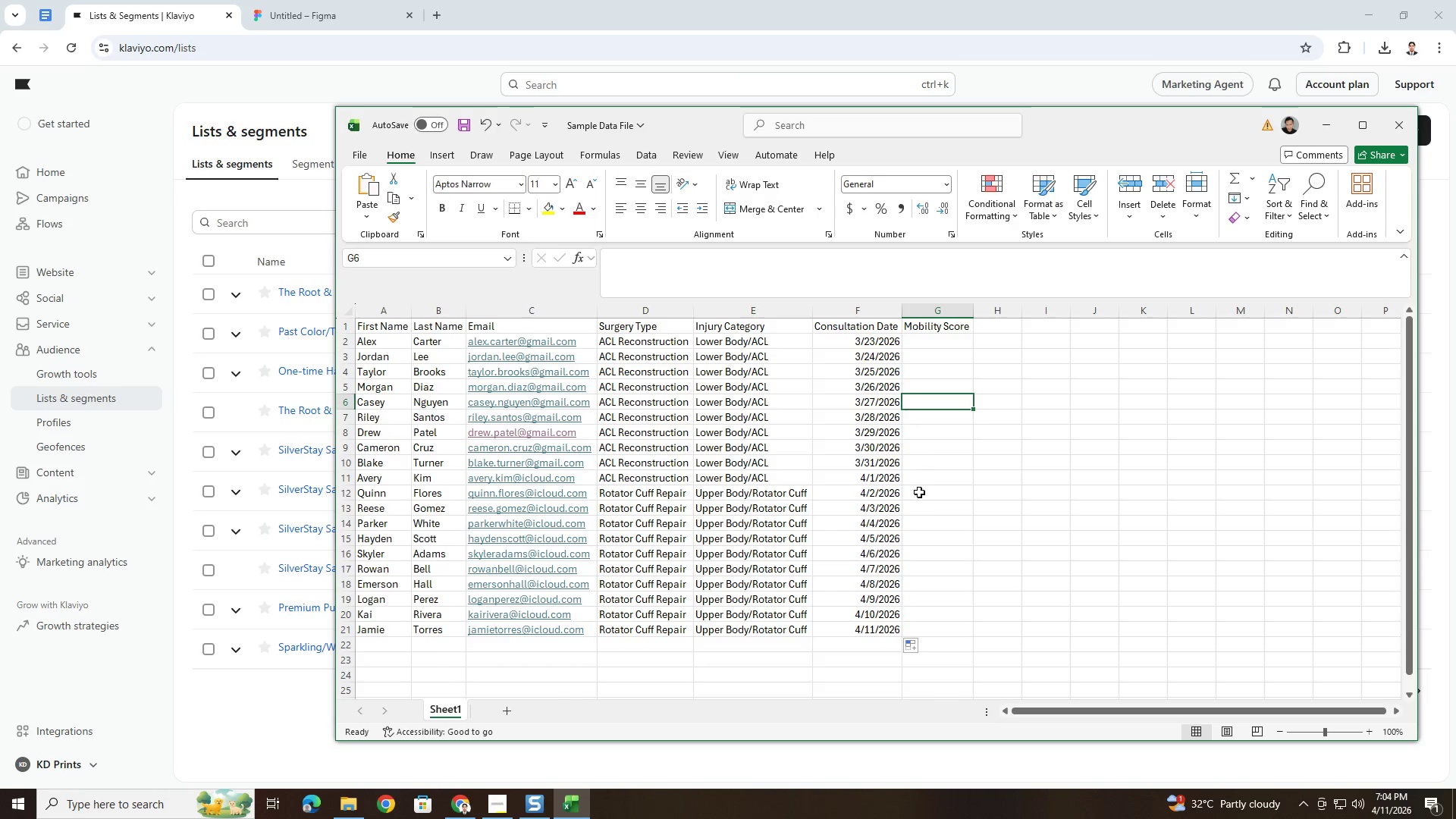 
left_click([921, 513])
 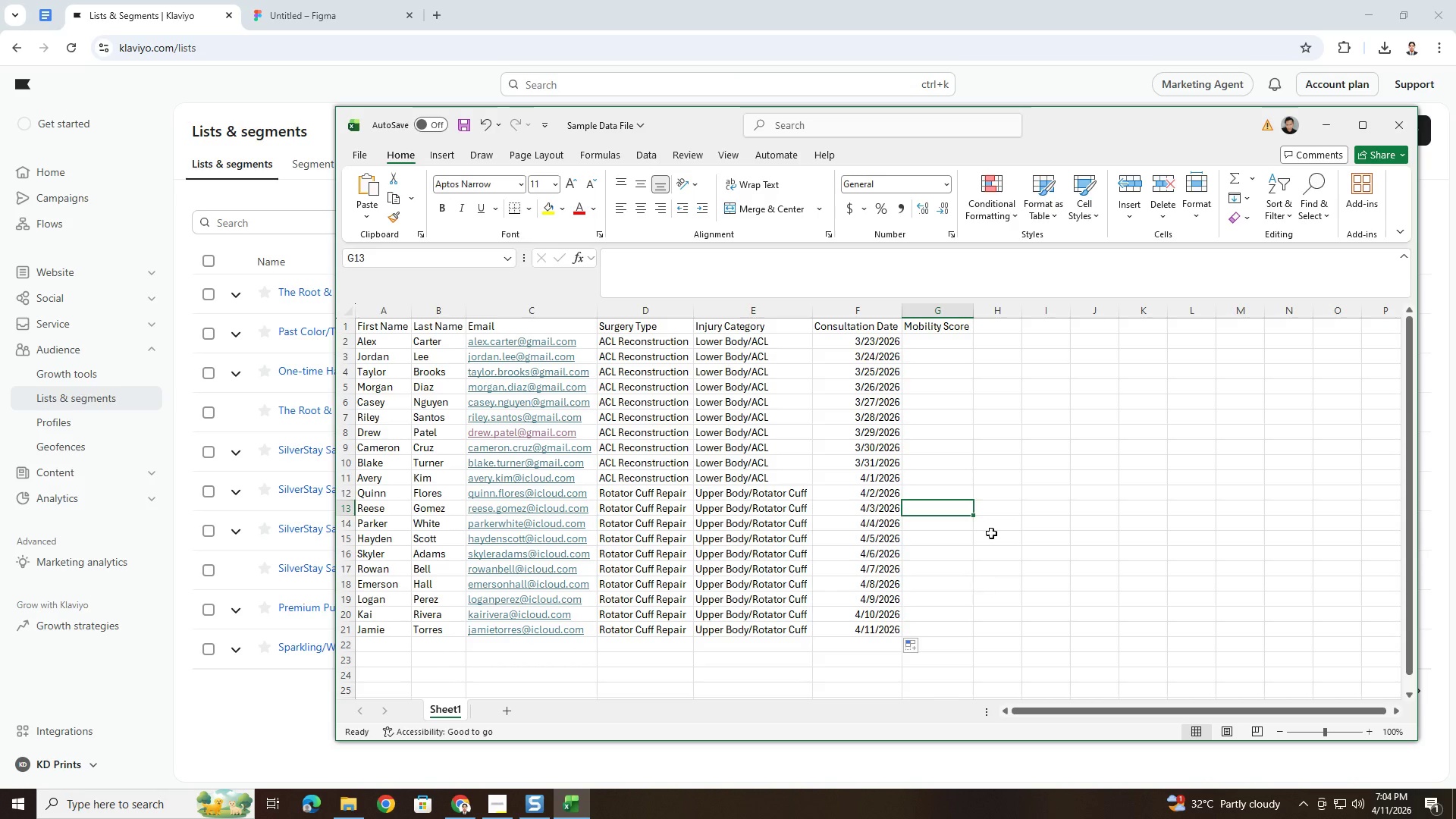 
left_click([948, 382])
 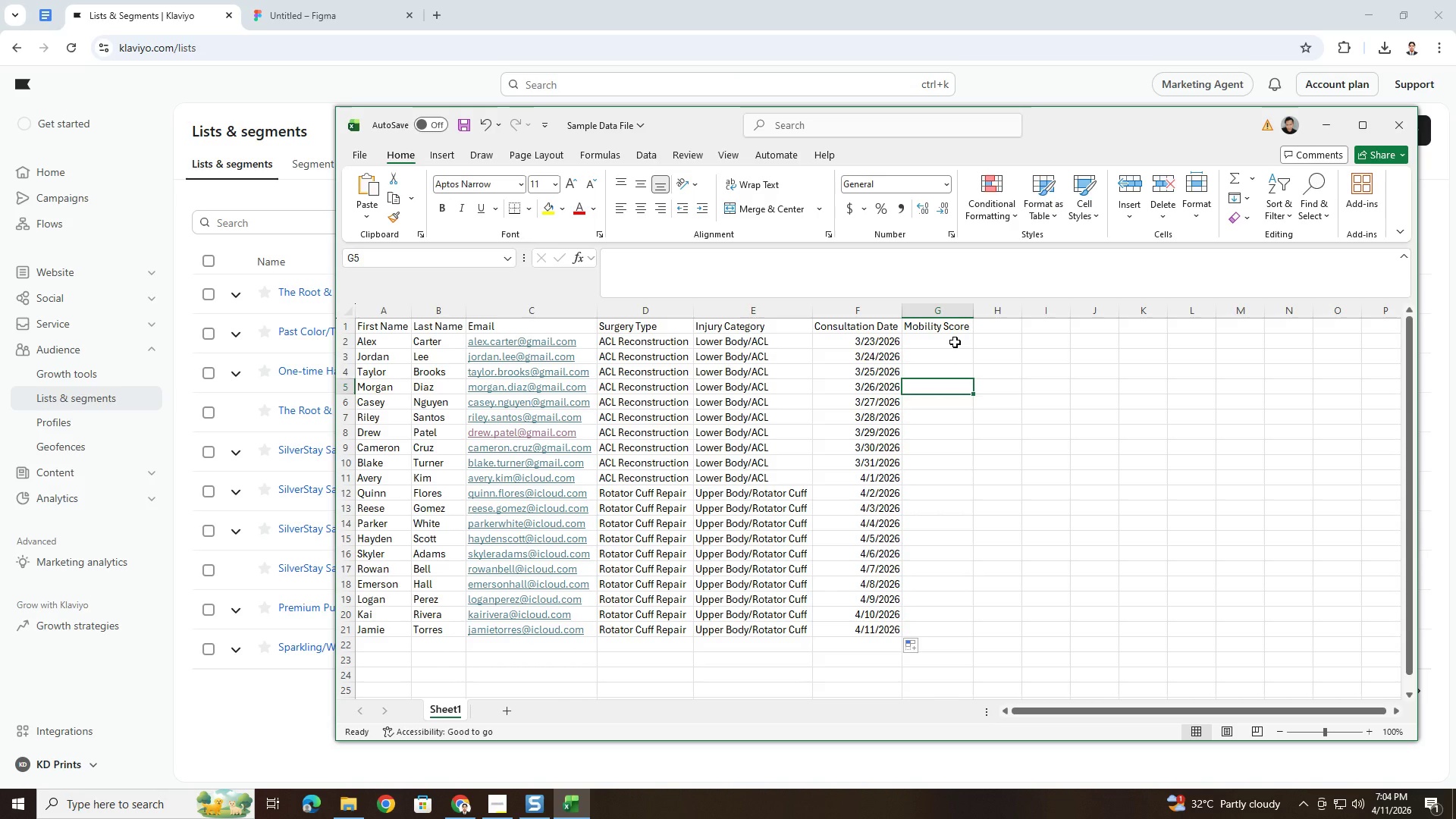 
left_click([955, 342])
 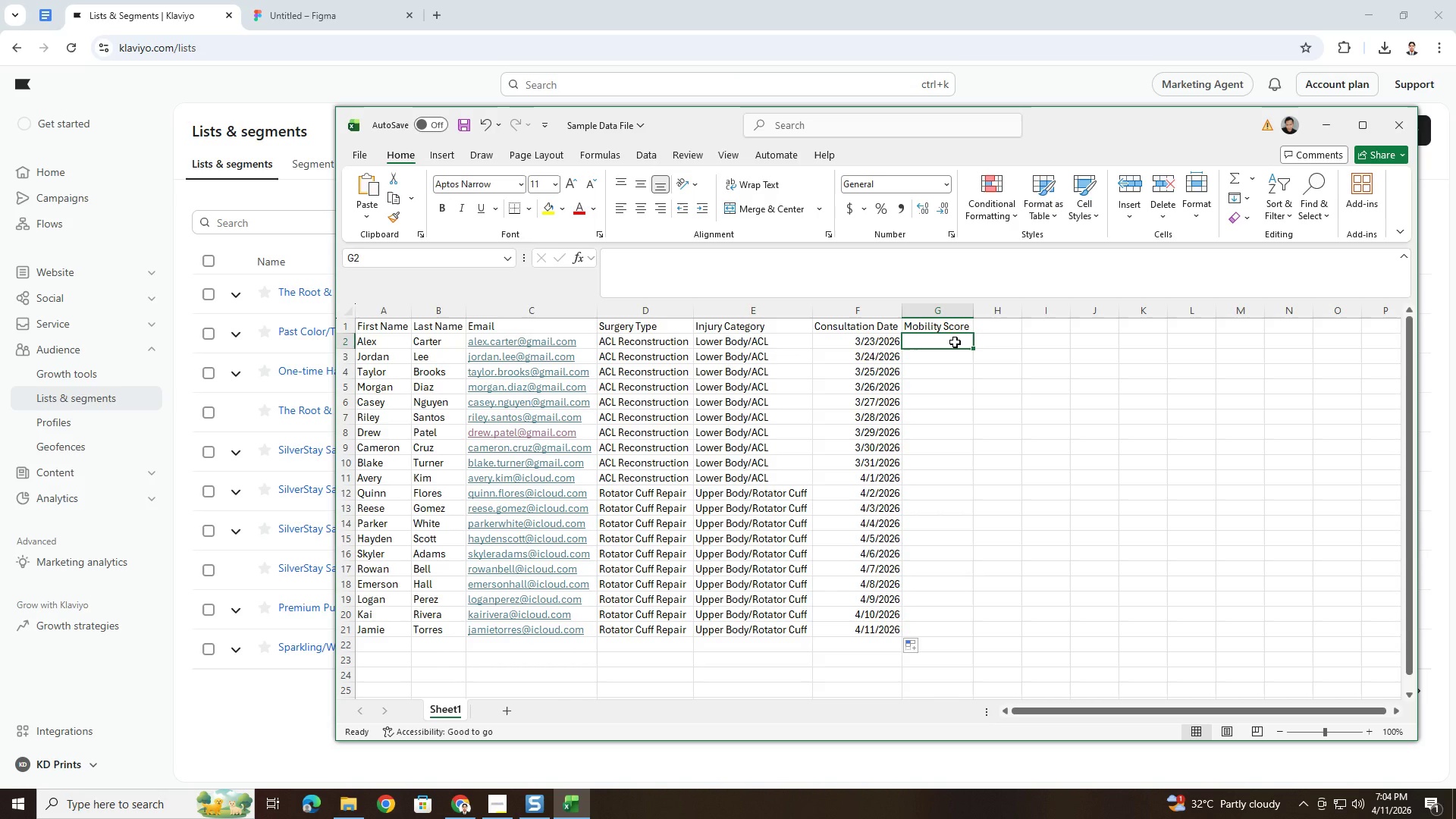 
wait(6.59)
 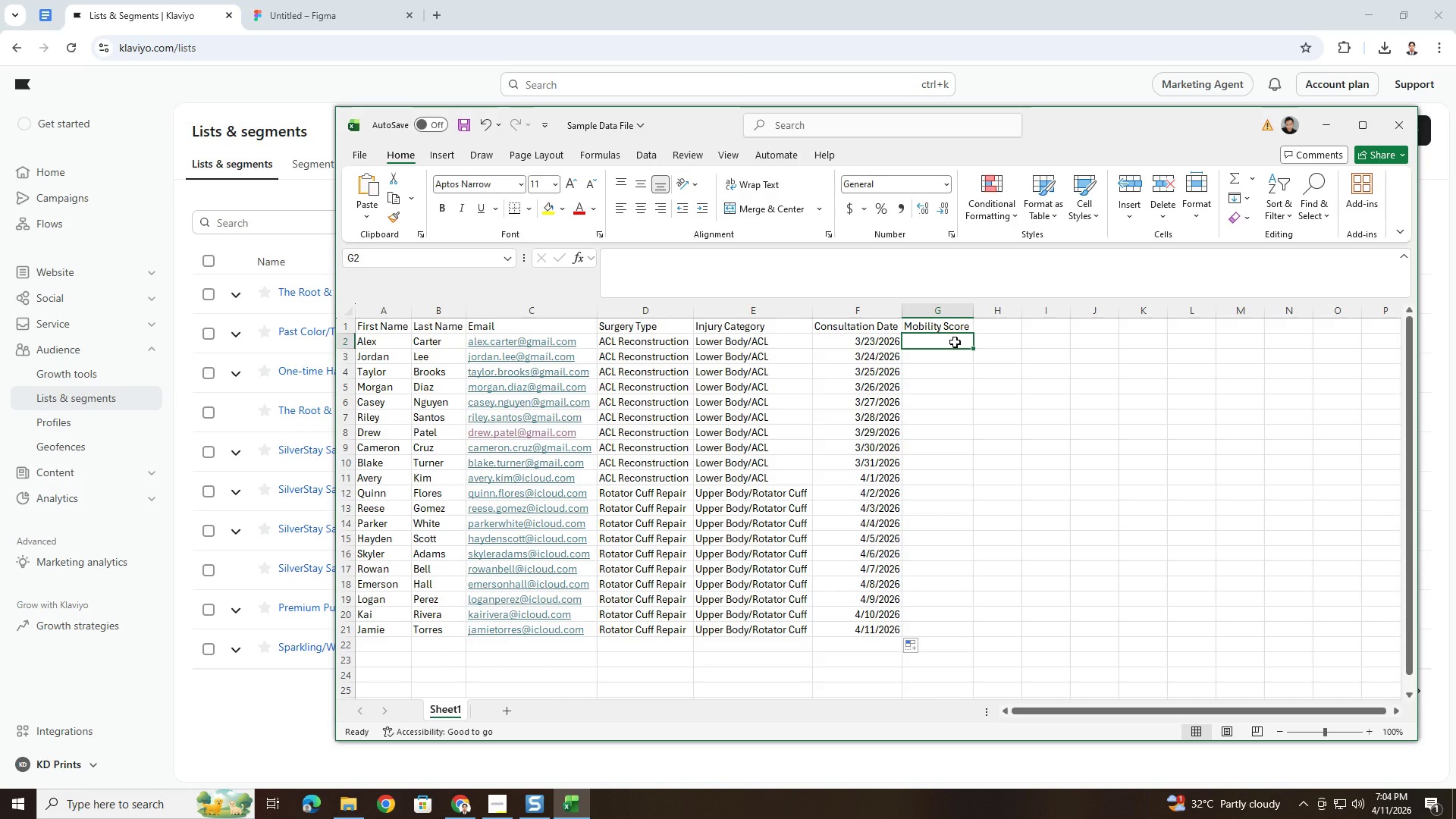 
left_click([949, 409])
 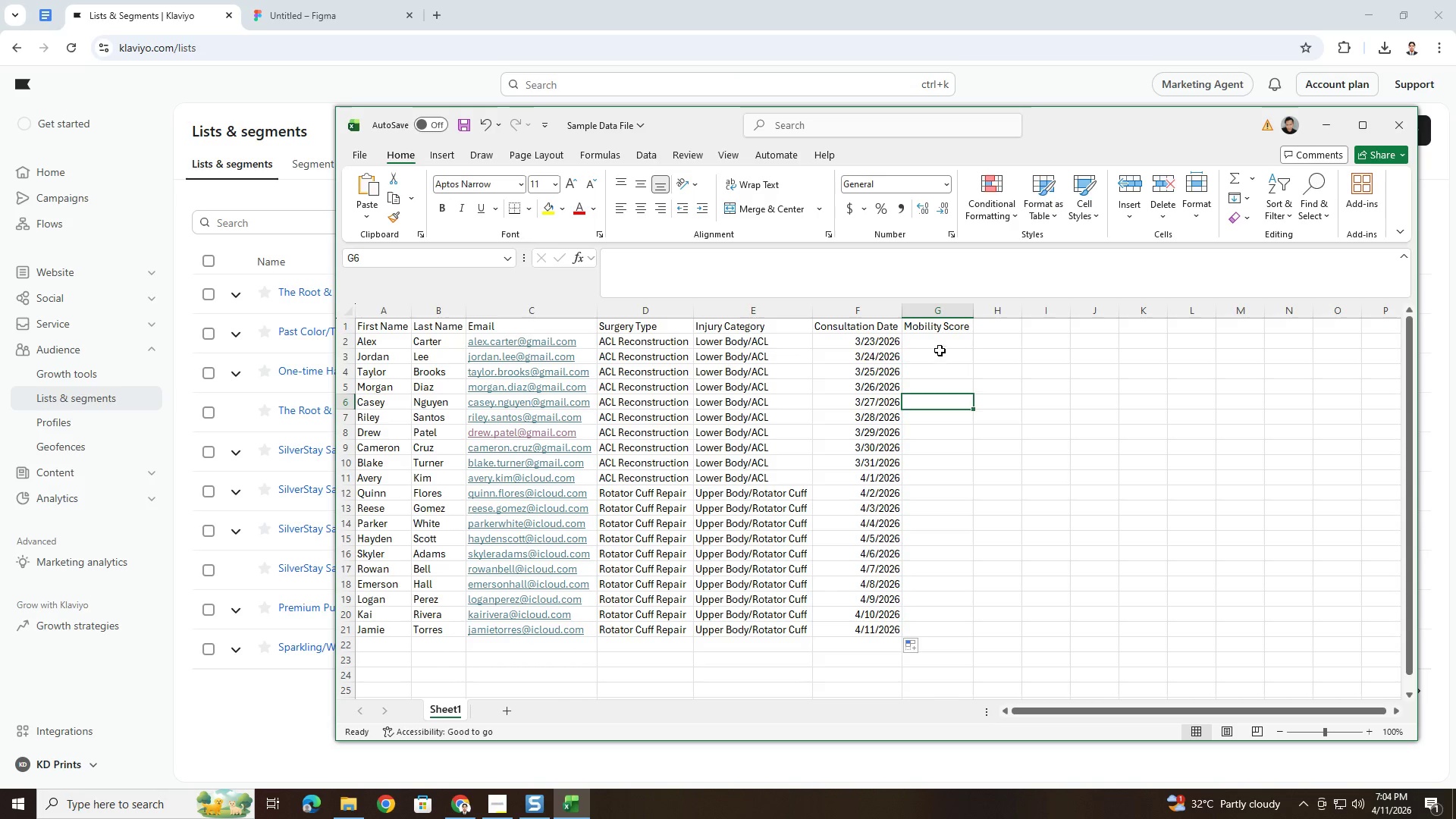 
left_click([940, 340])
 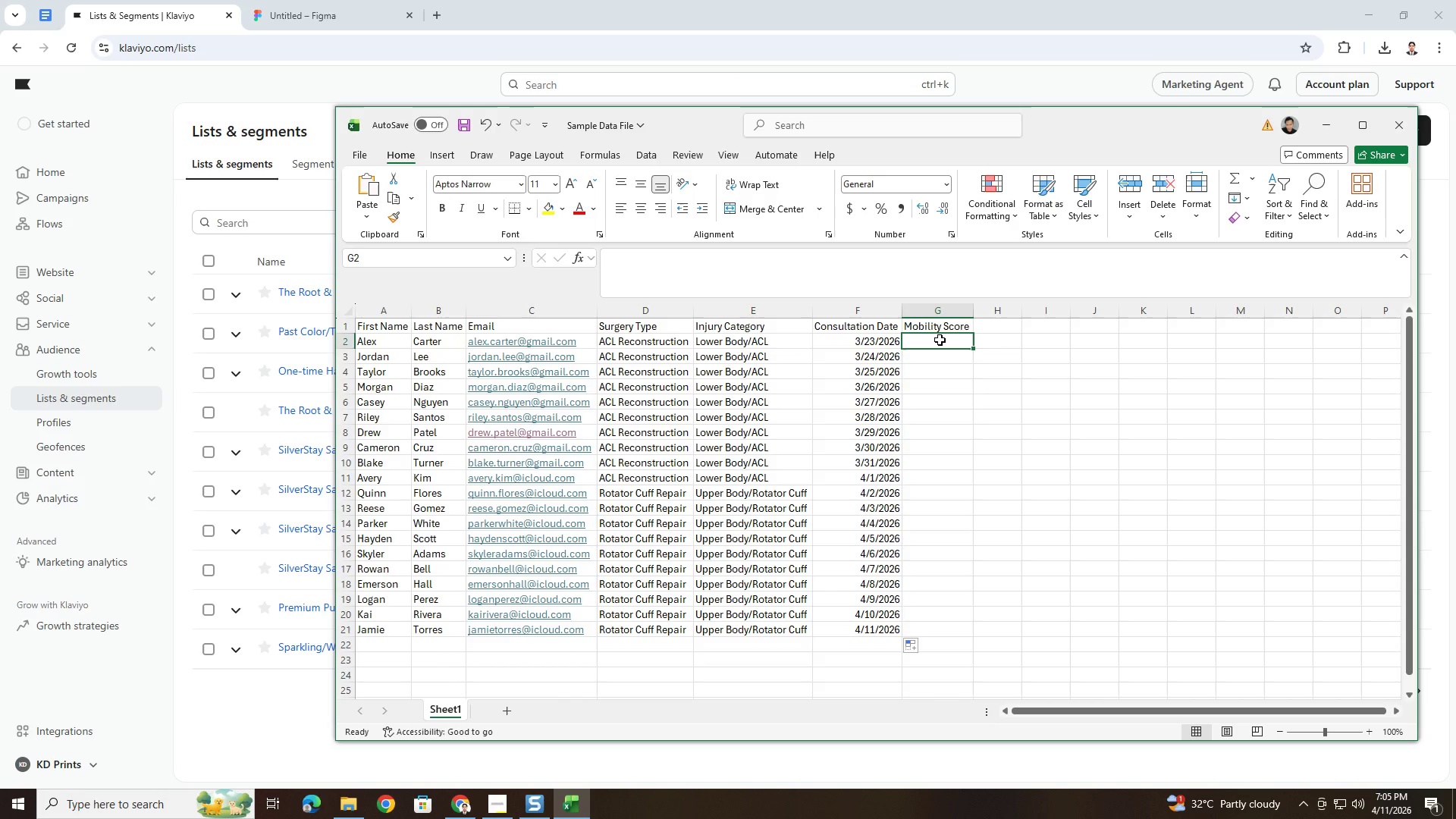 
wait(7.39)
 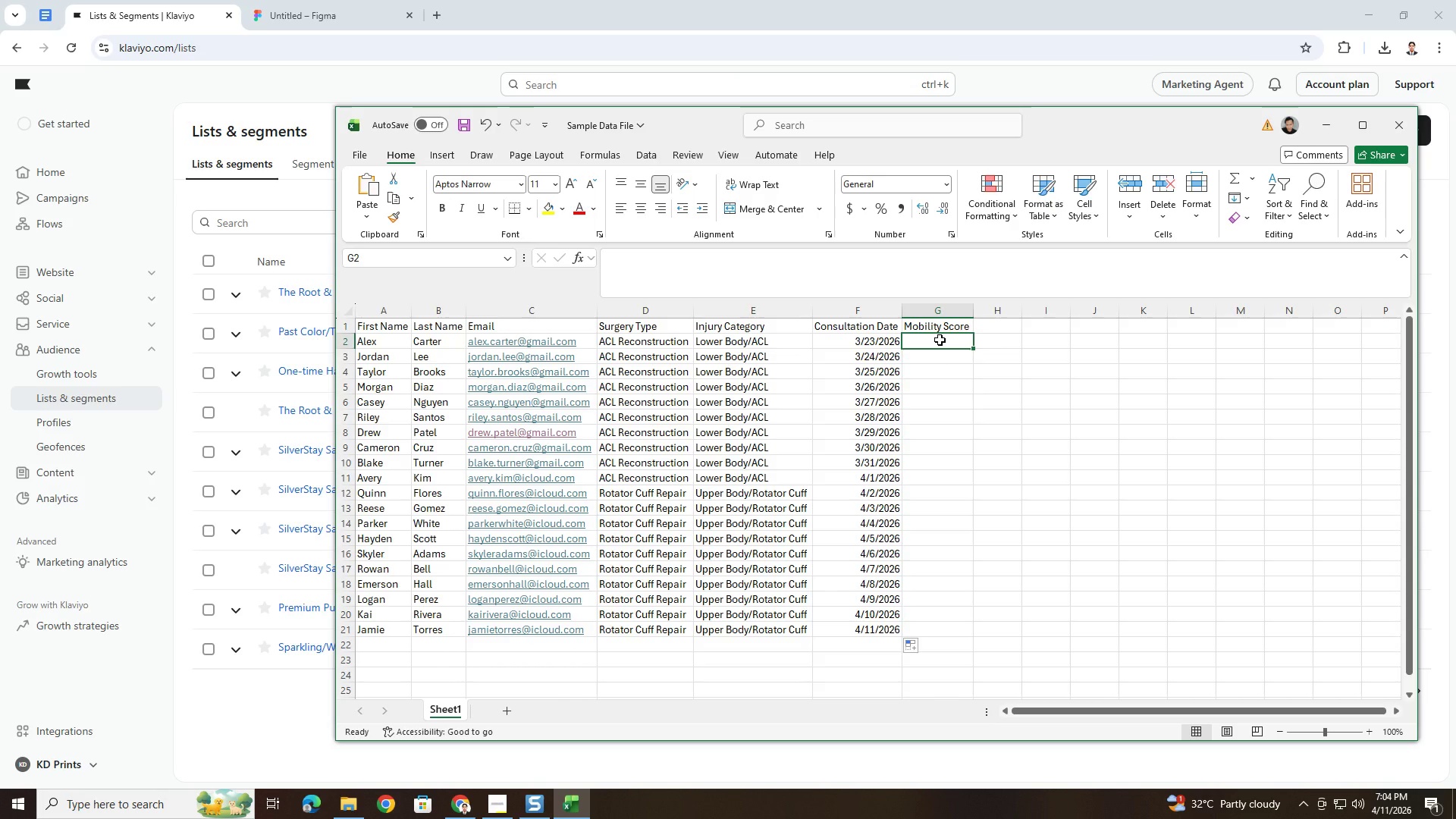 
left_click([945, 384])
 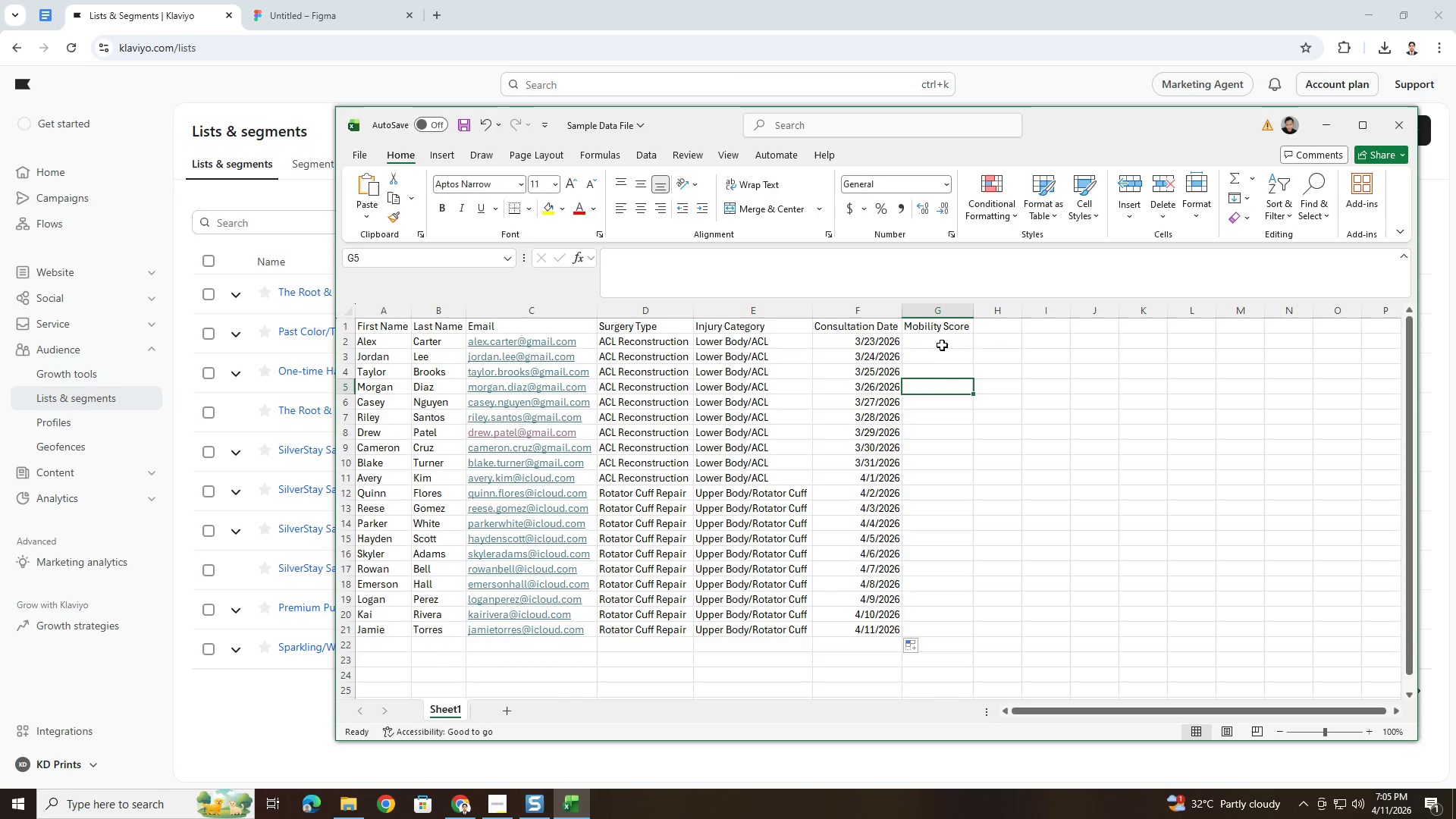 
left_click([942, 344])
 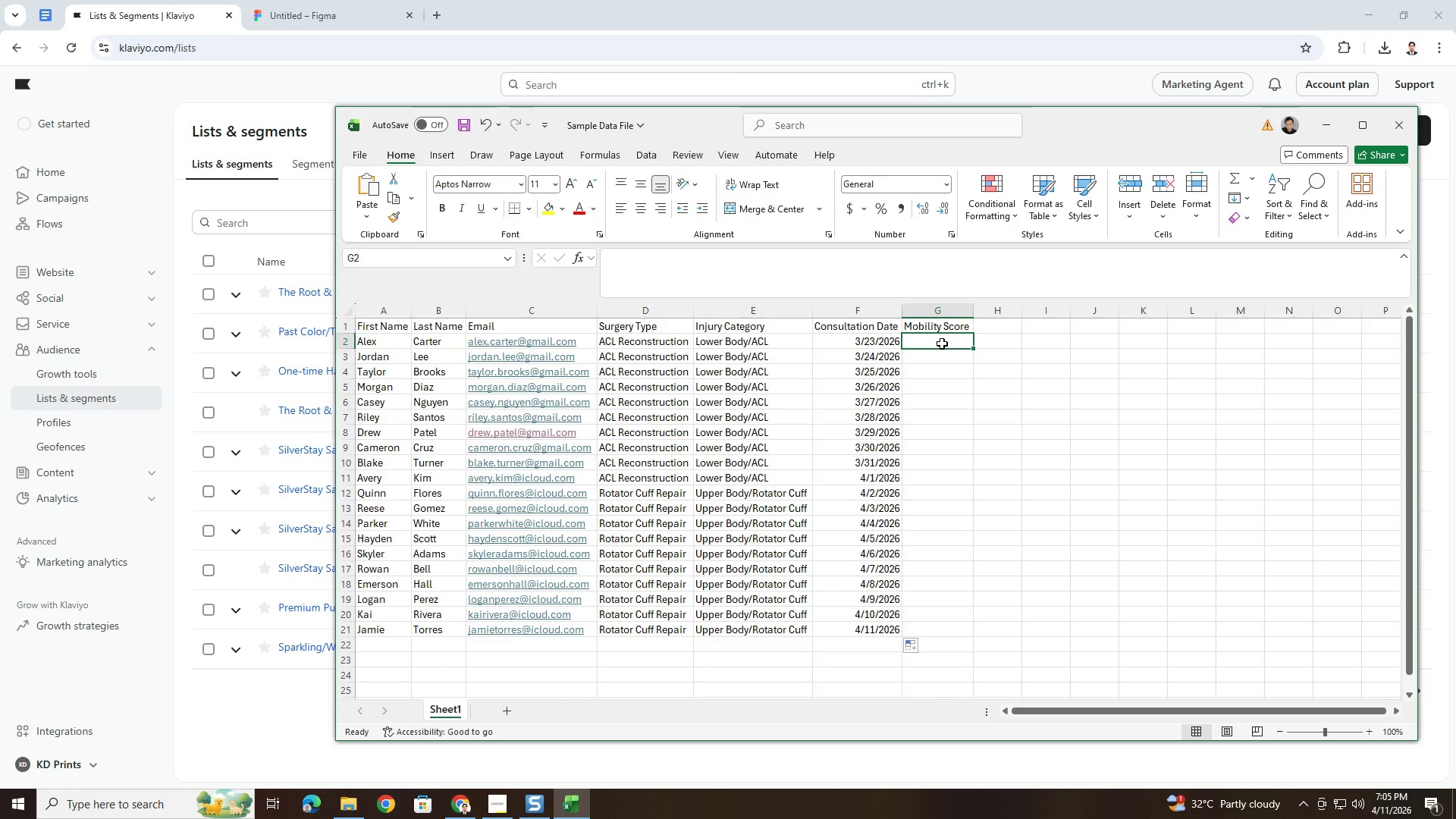 
key(Numpad5)
 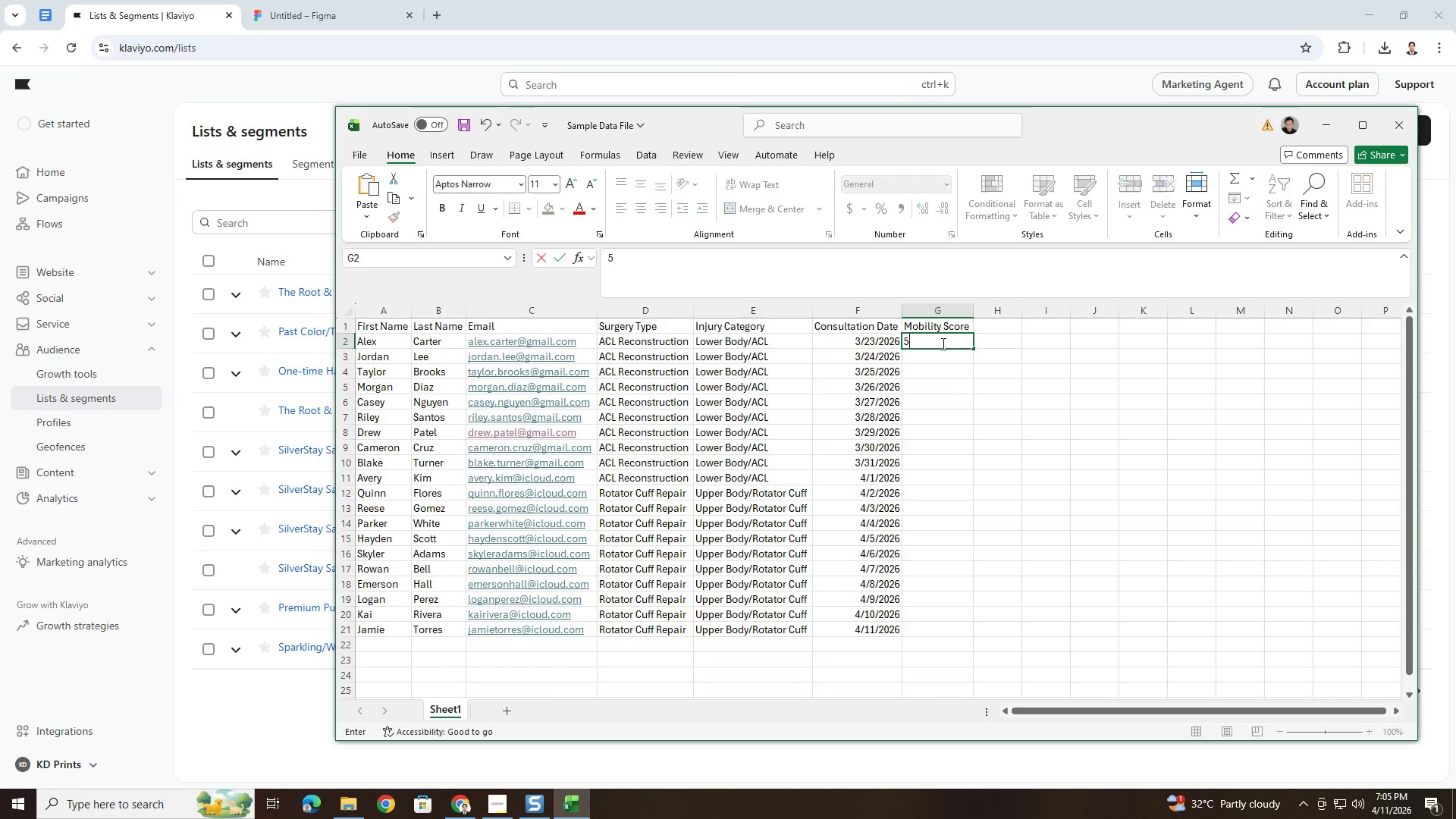 
key(Numpad2)
 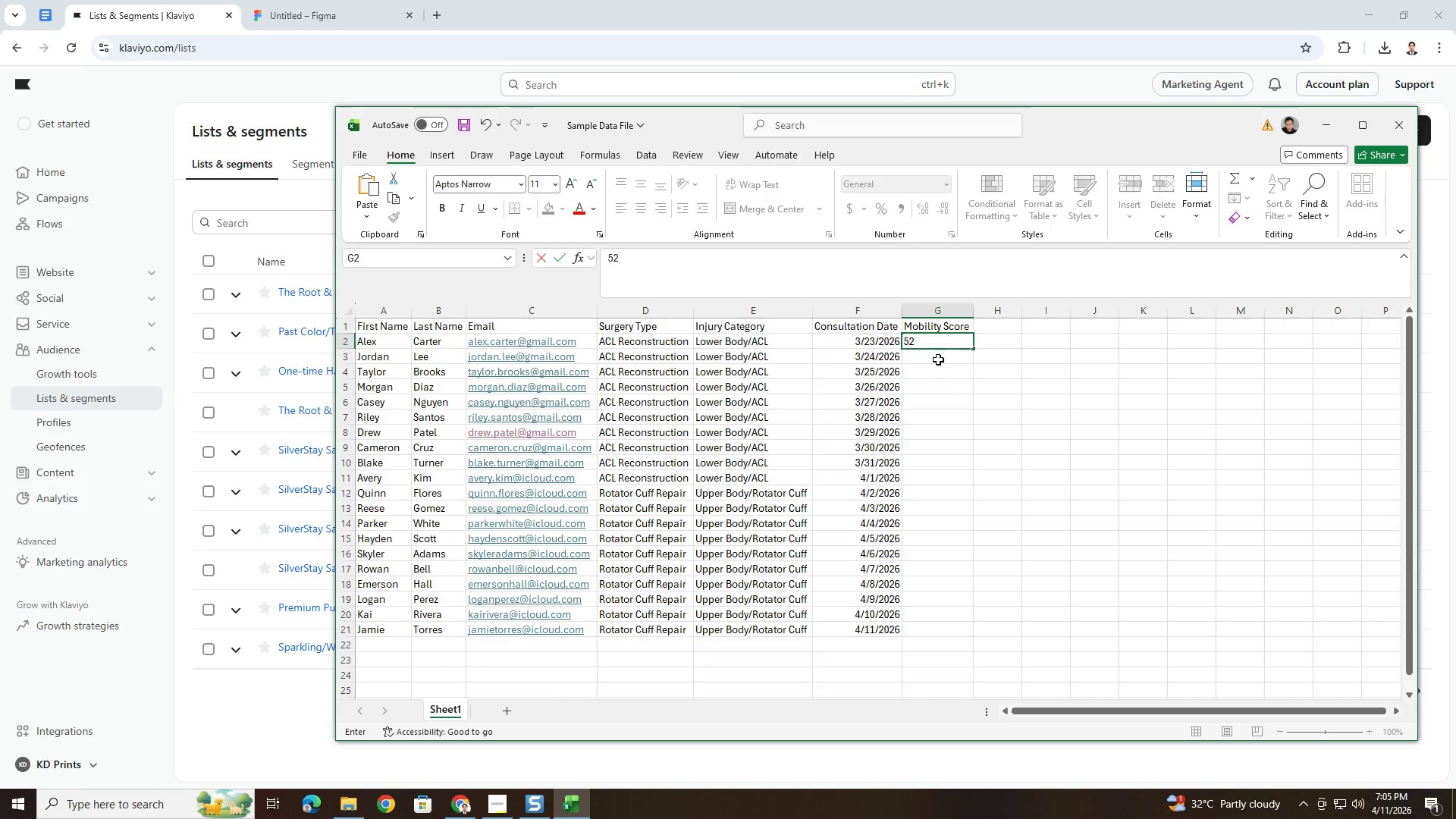 
left_click([938, 359])
 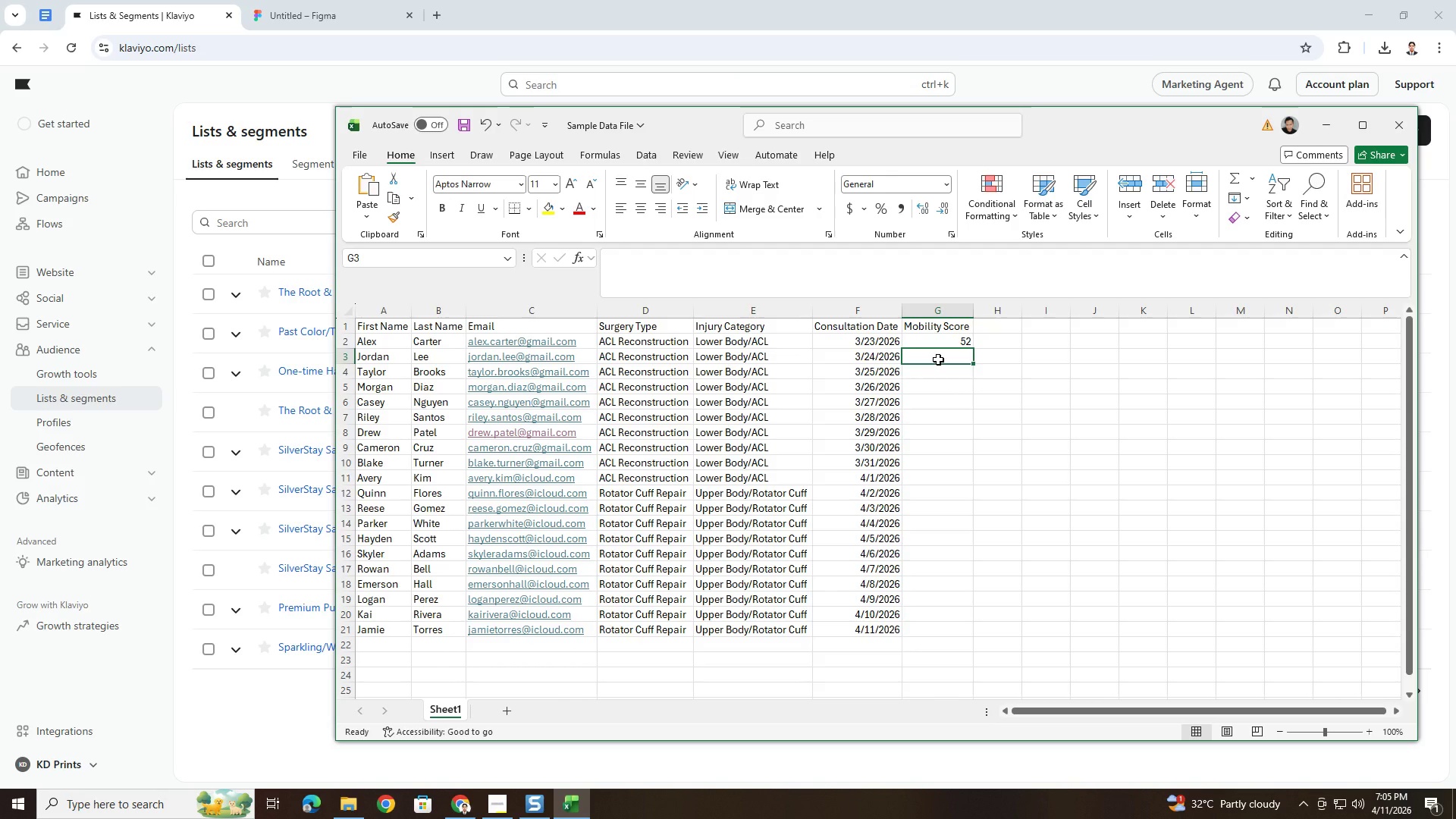 
key(Numpad6)
 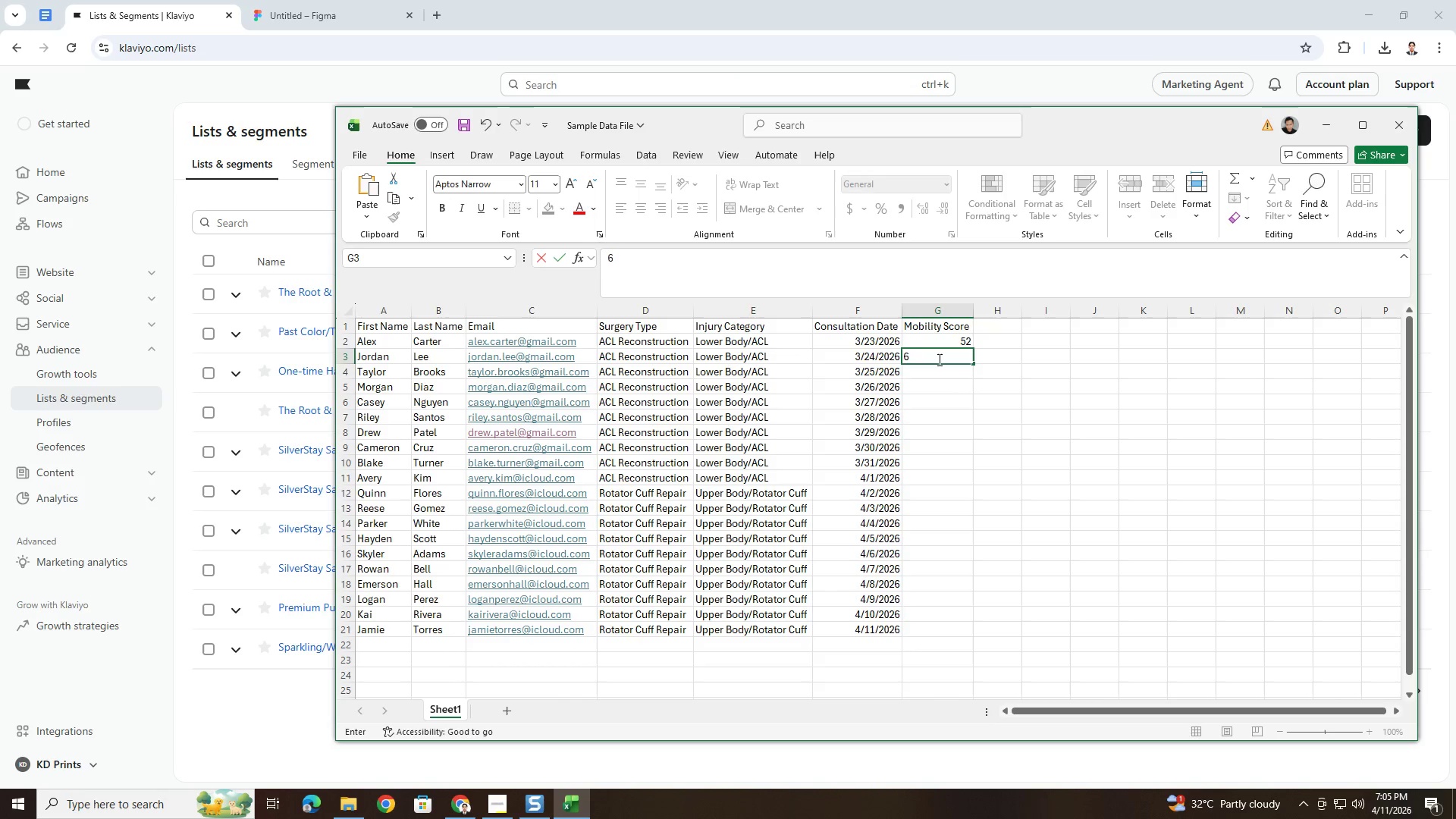 
key(Numpad1)
 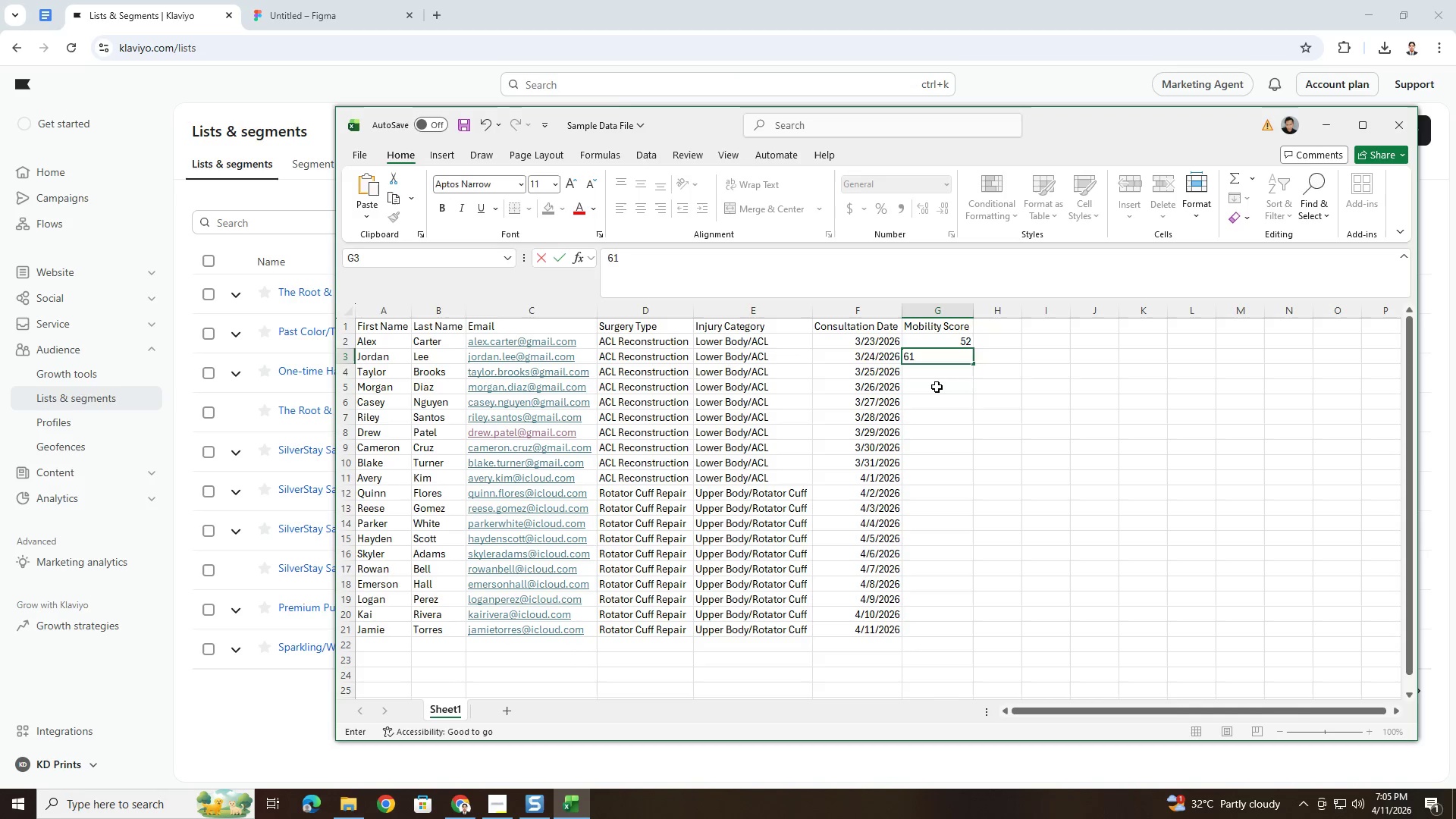 
left_click([937, 387])
 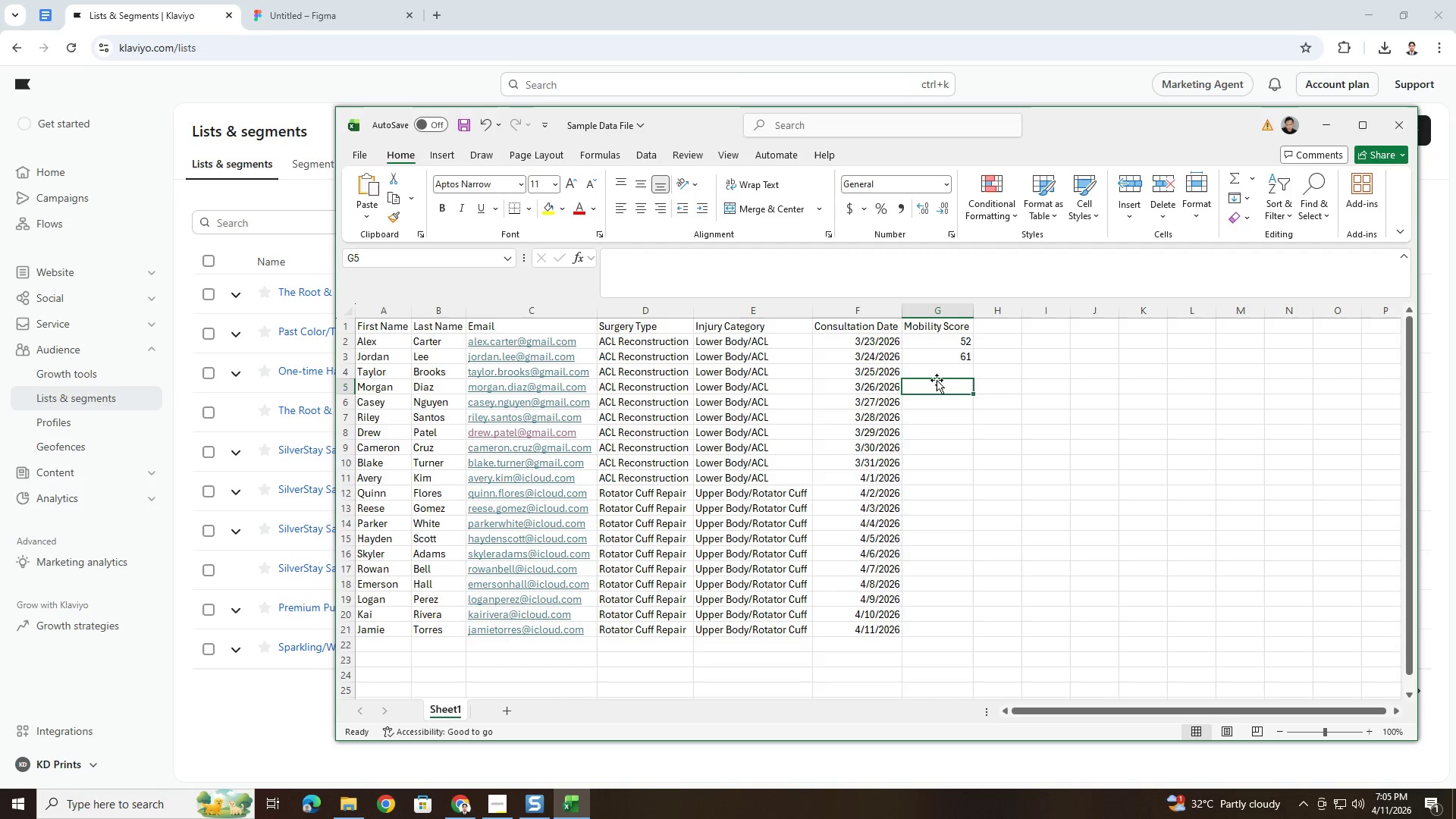 
left_click([938, 372])
 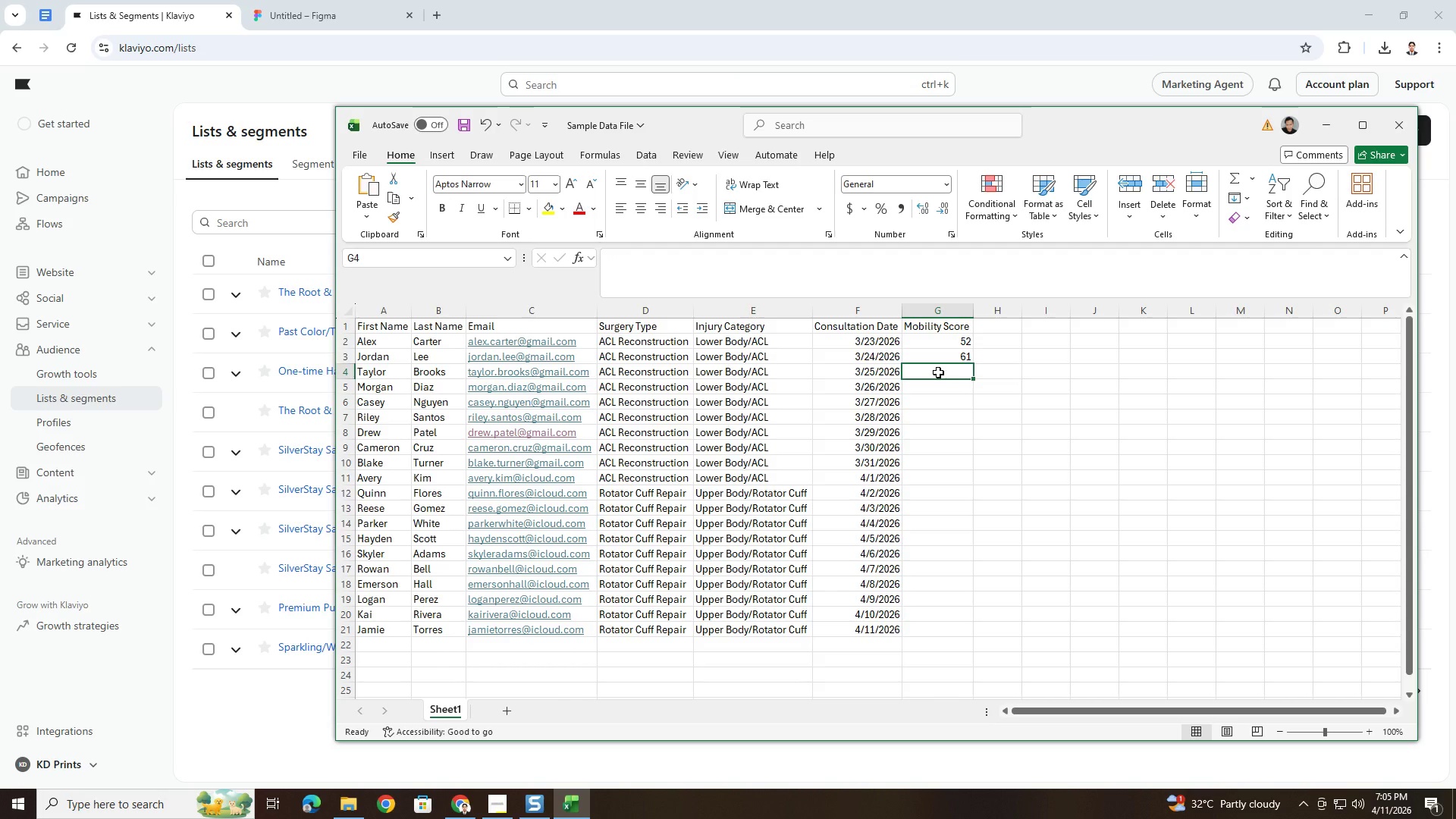 
key(Numpad4)
 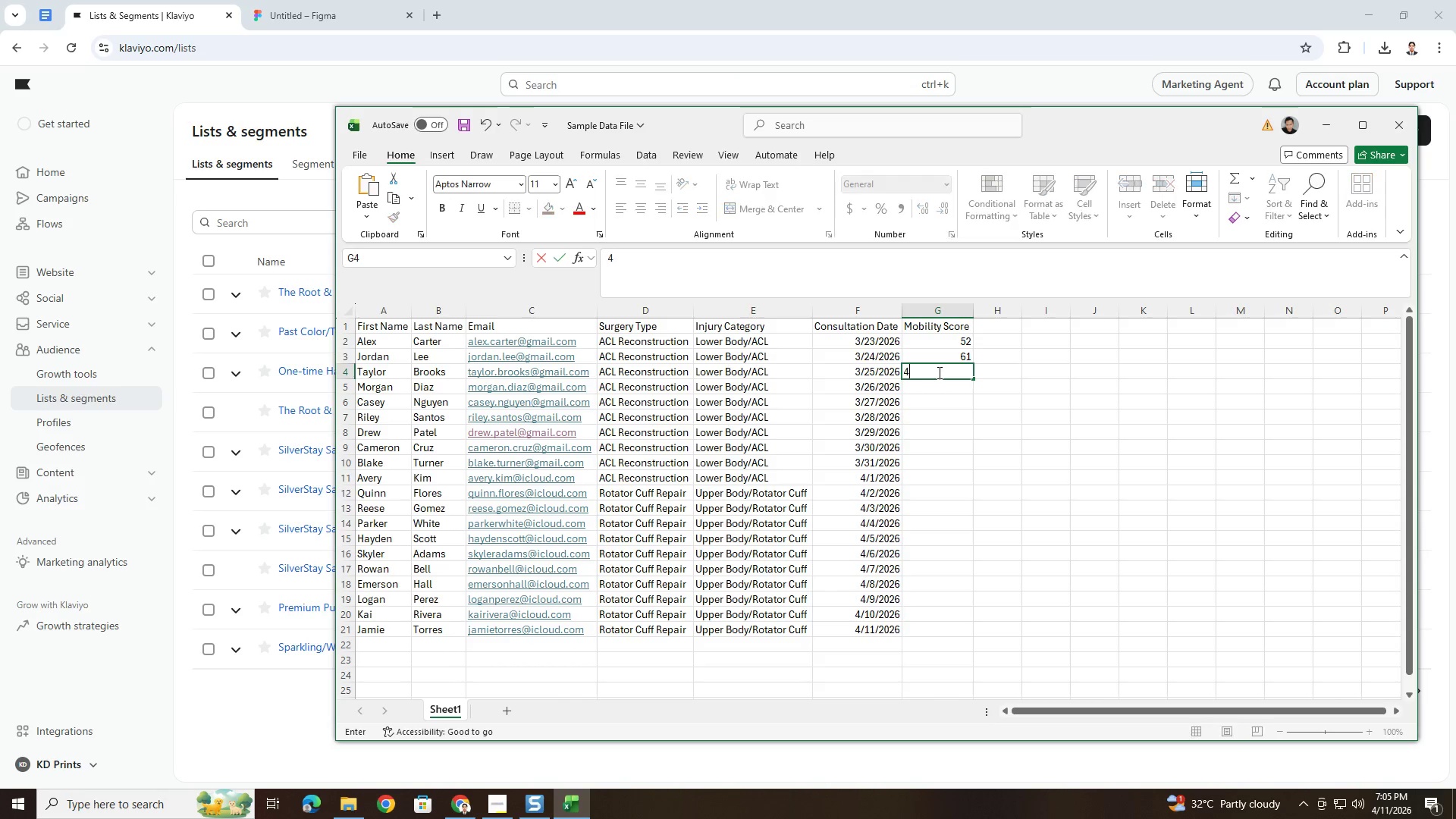 
key(Numpad8)
 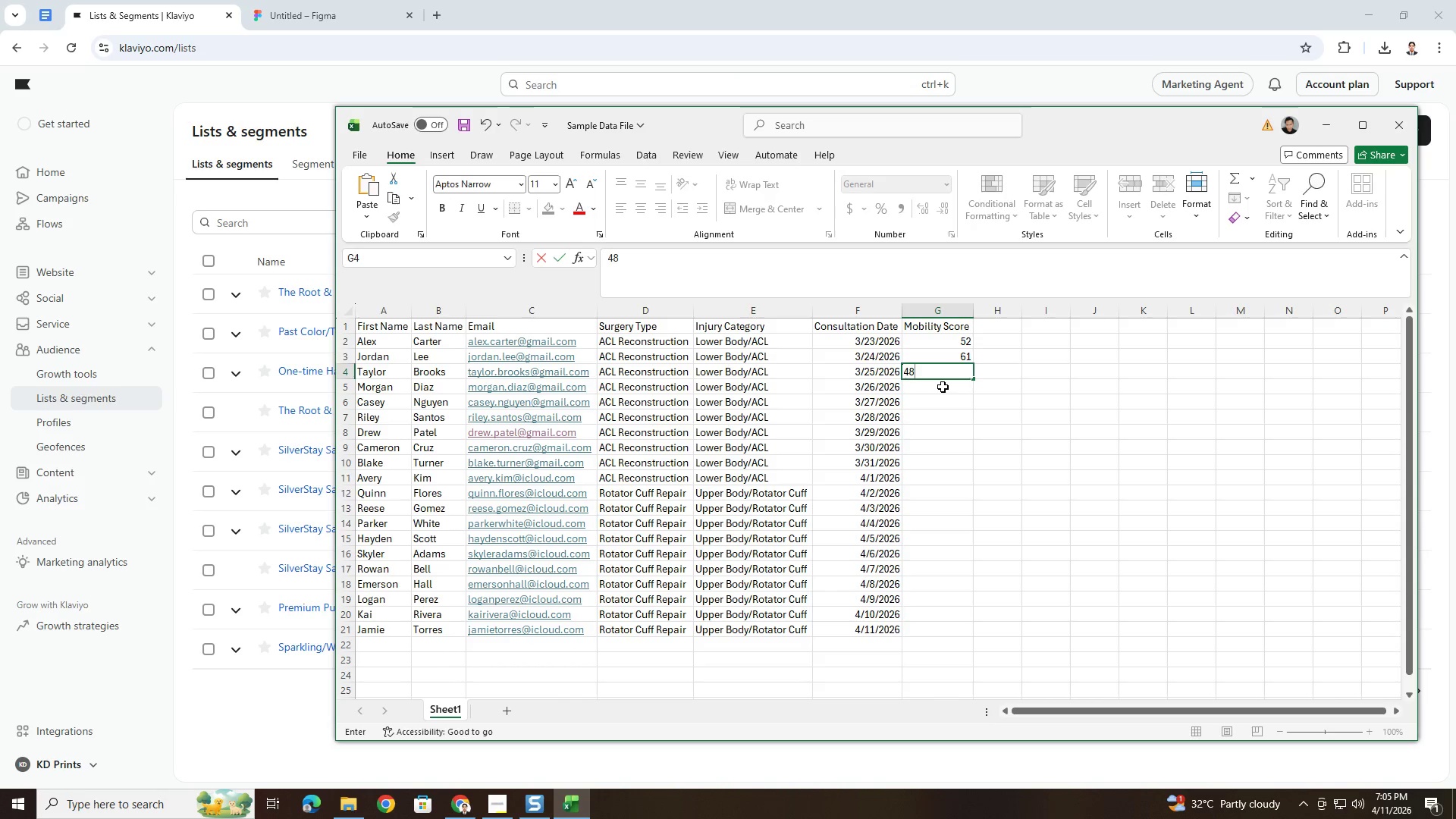 
left_click([943, 387])
 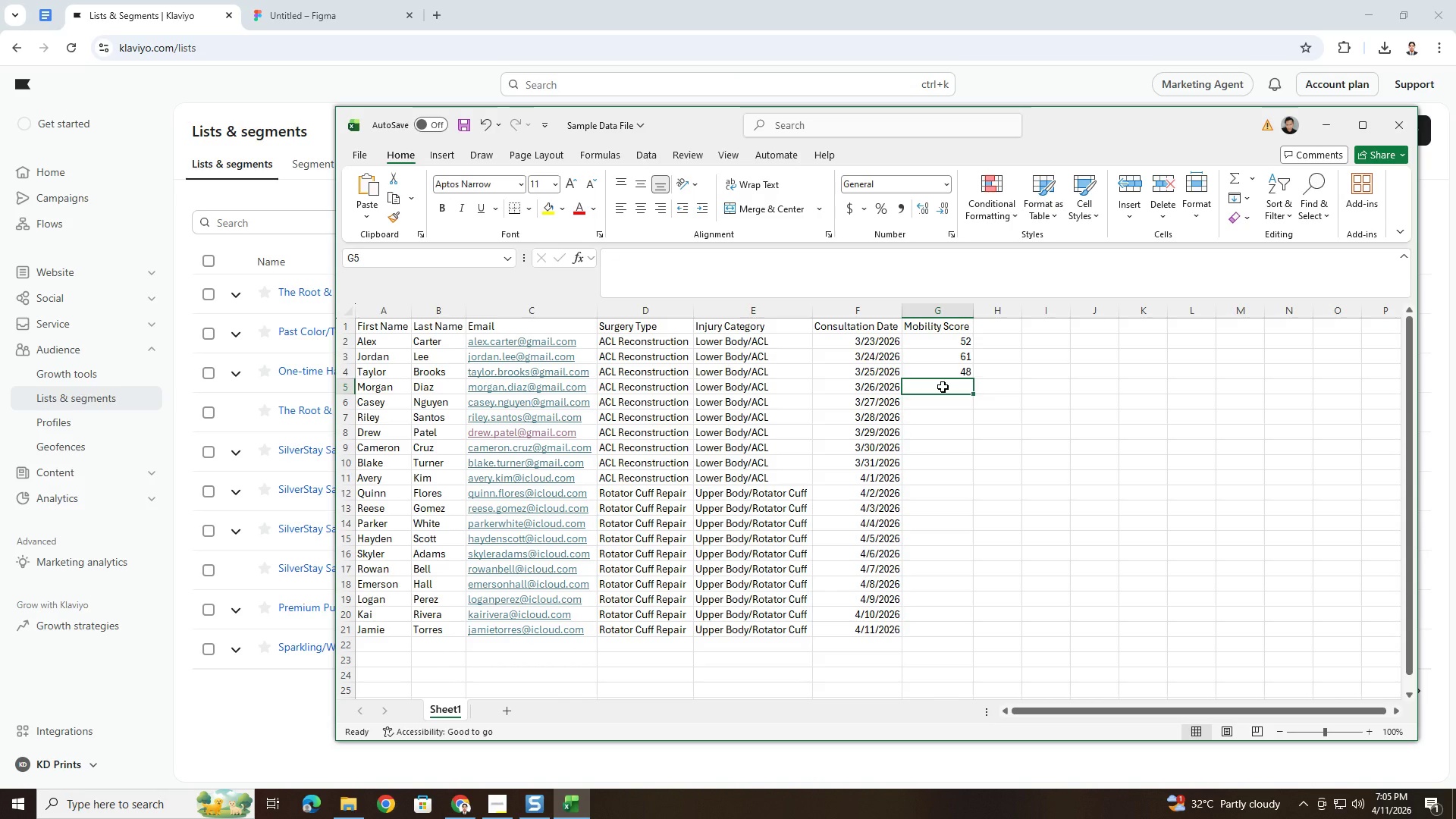 
key(Numpad6)
 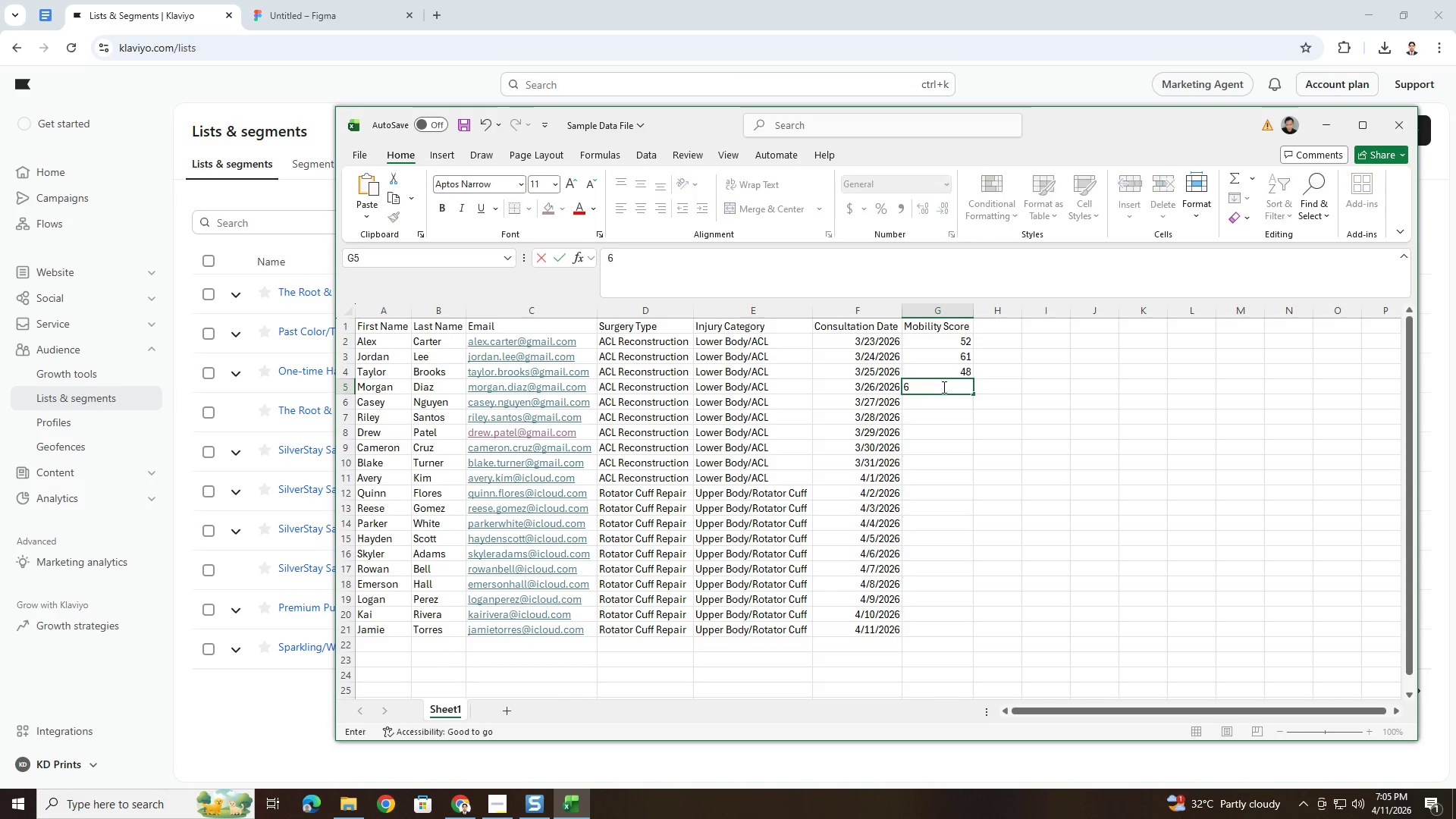 
key(Numpad7)
 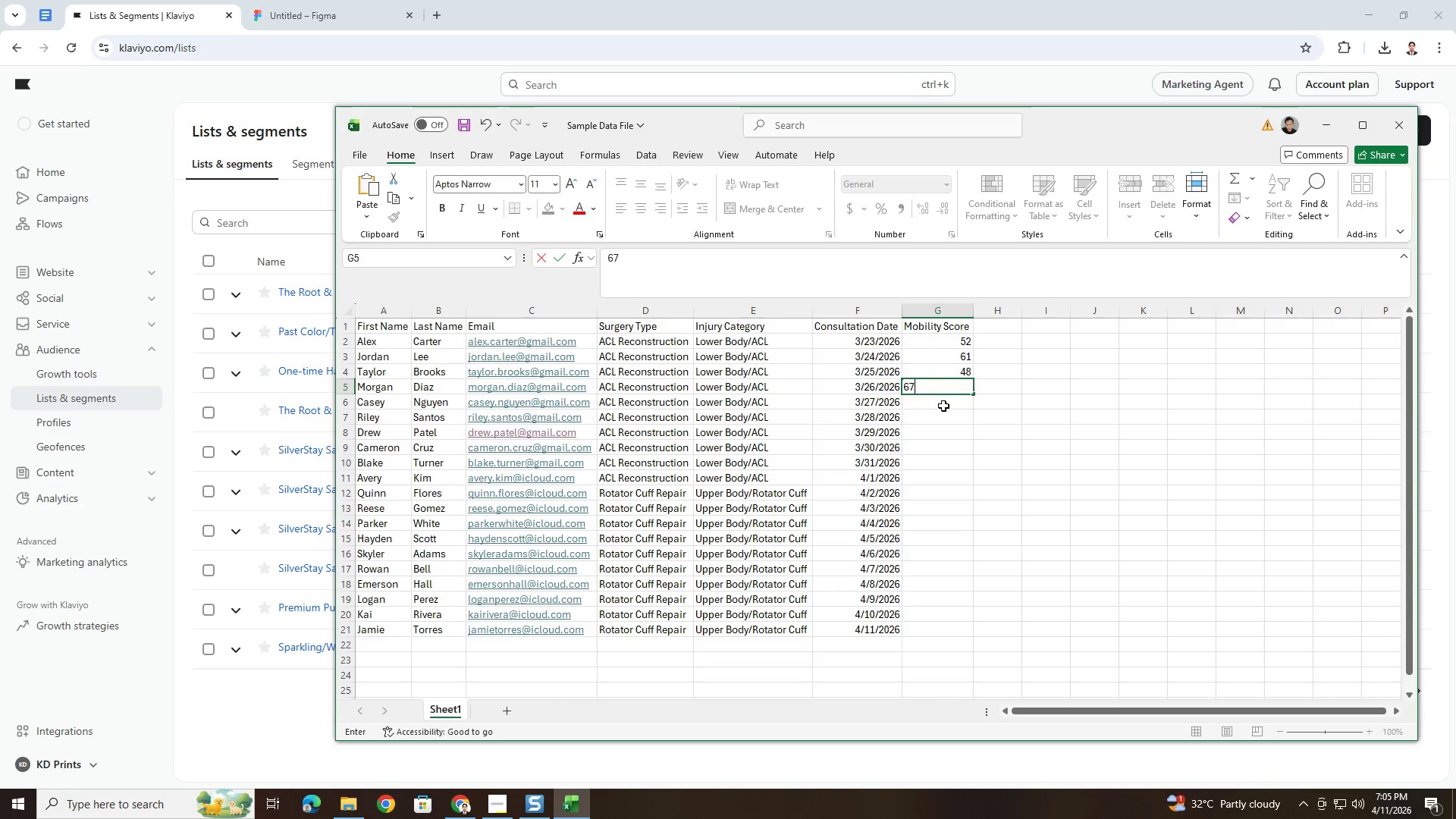 
left_click([944, 407])
 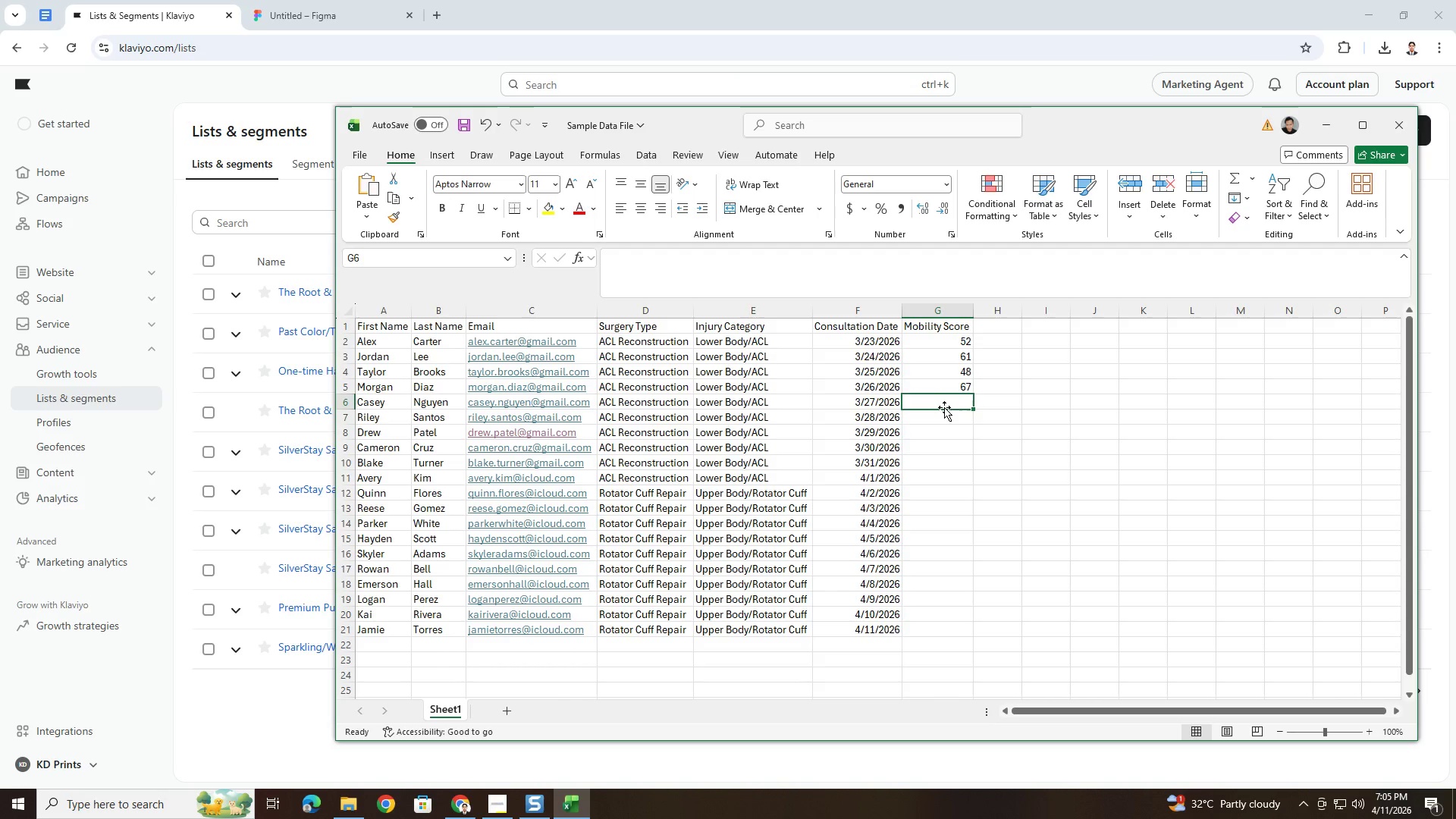 
key(Numpad5)
 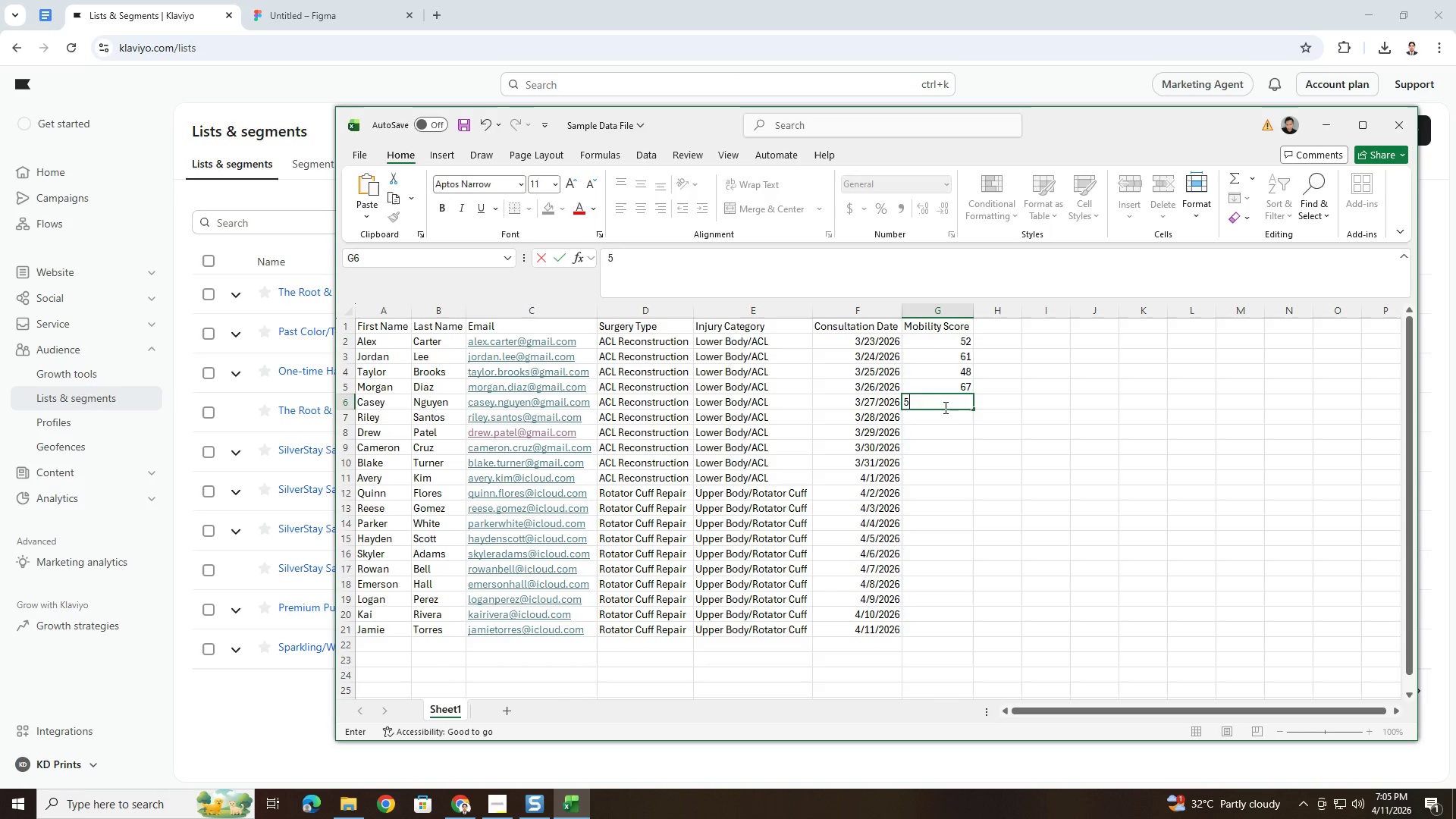 
key(Numpad5)
 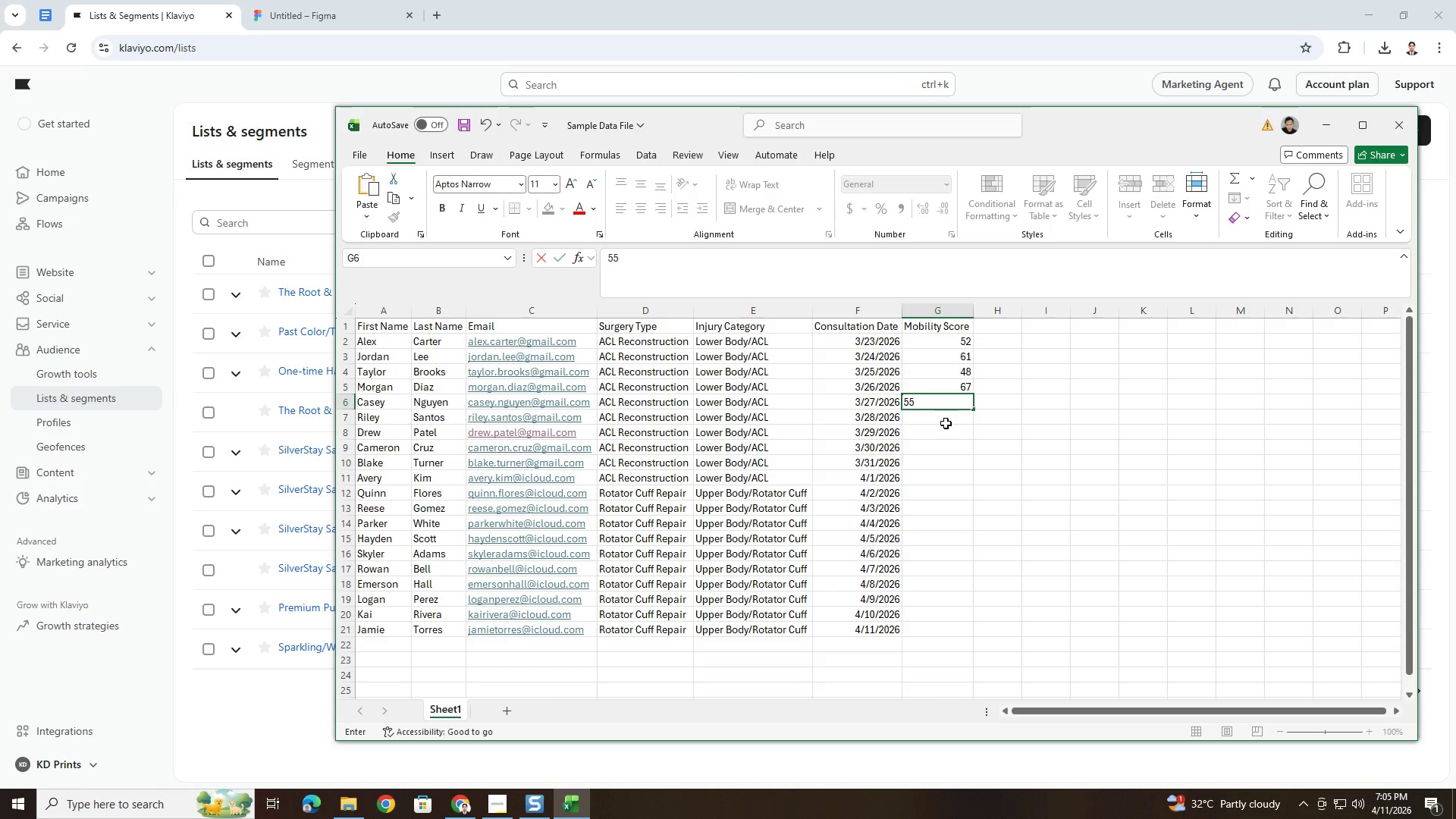 
left_click([946, 423])
 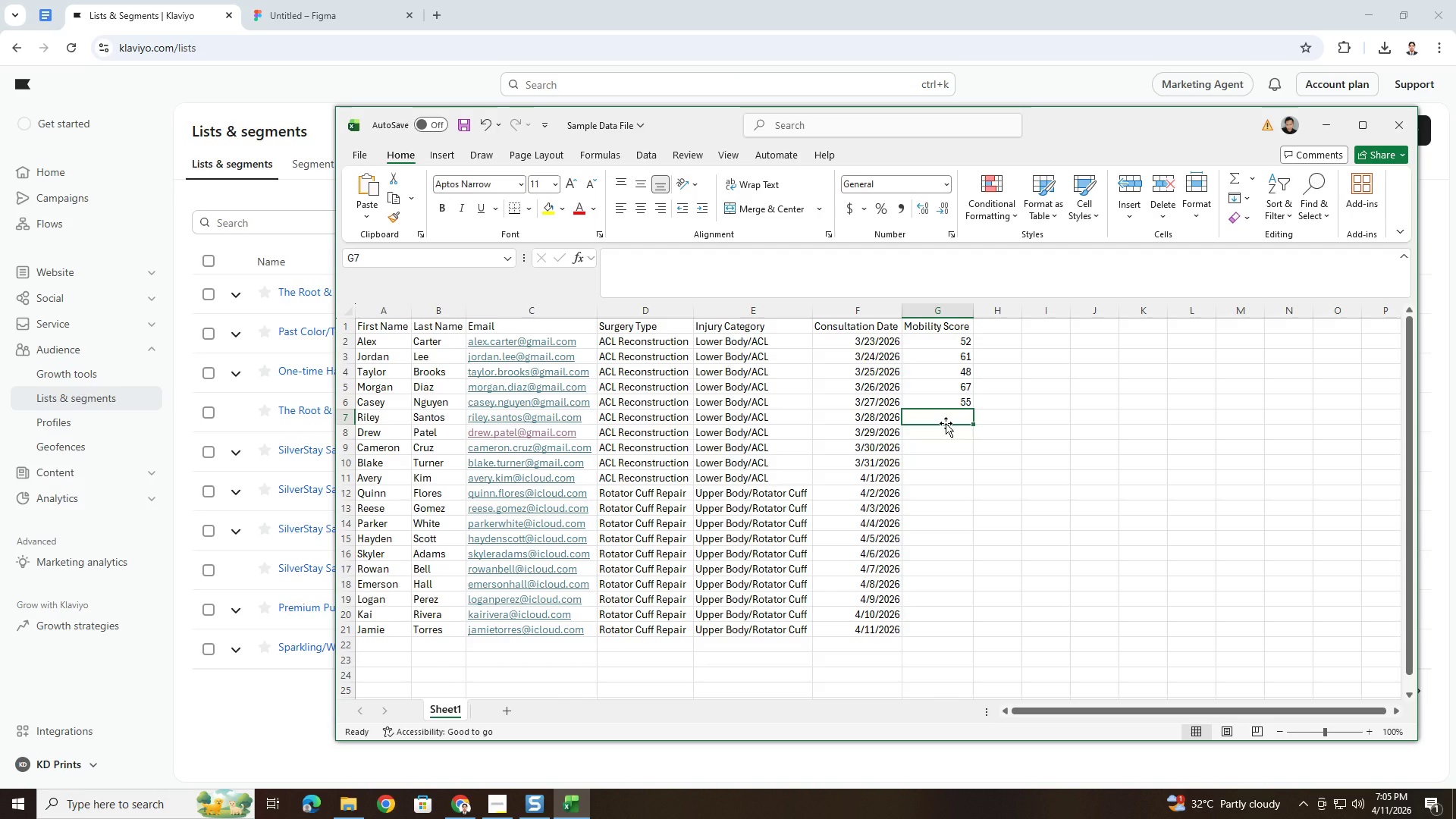 
key(Numpad7)
 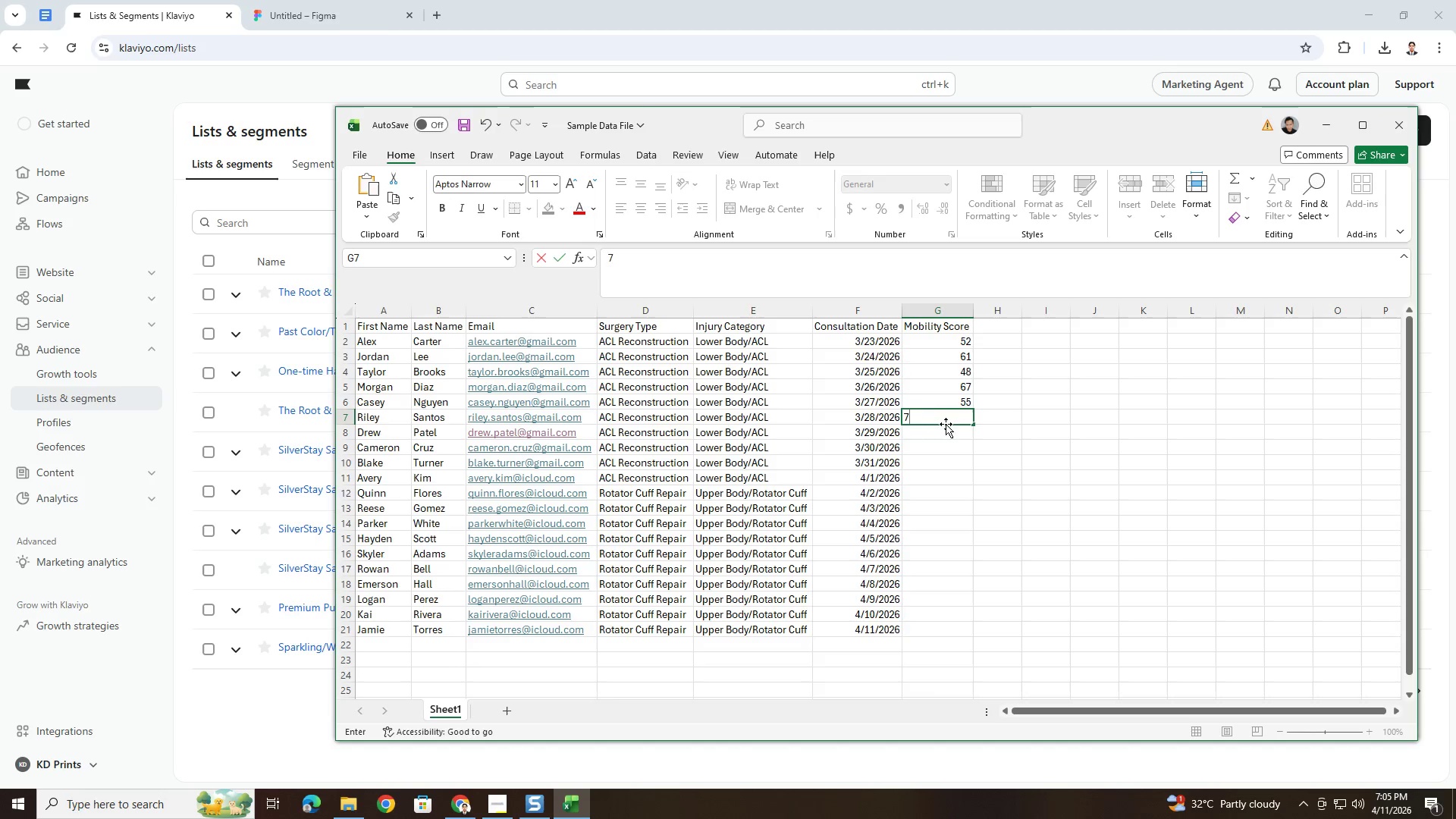 
key(Numpad2)
 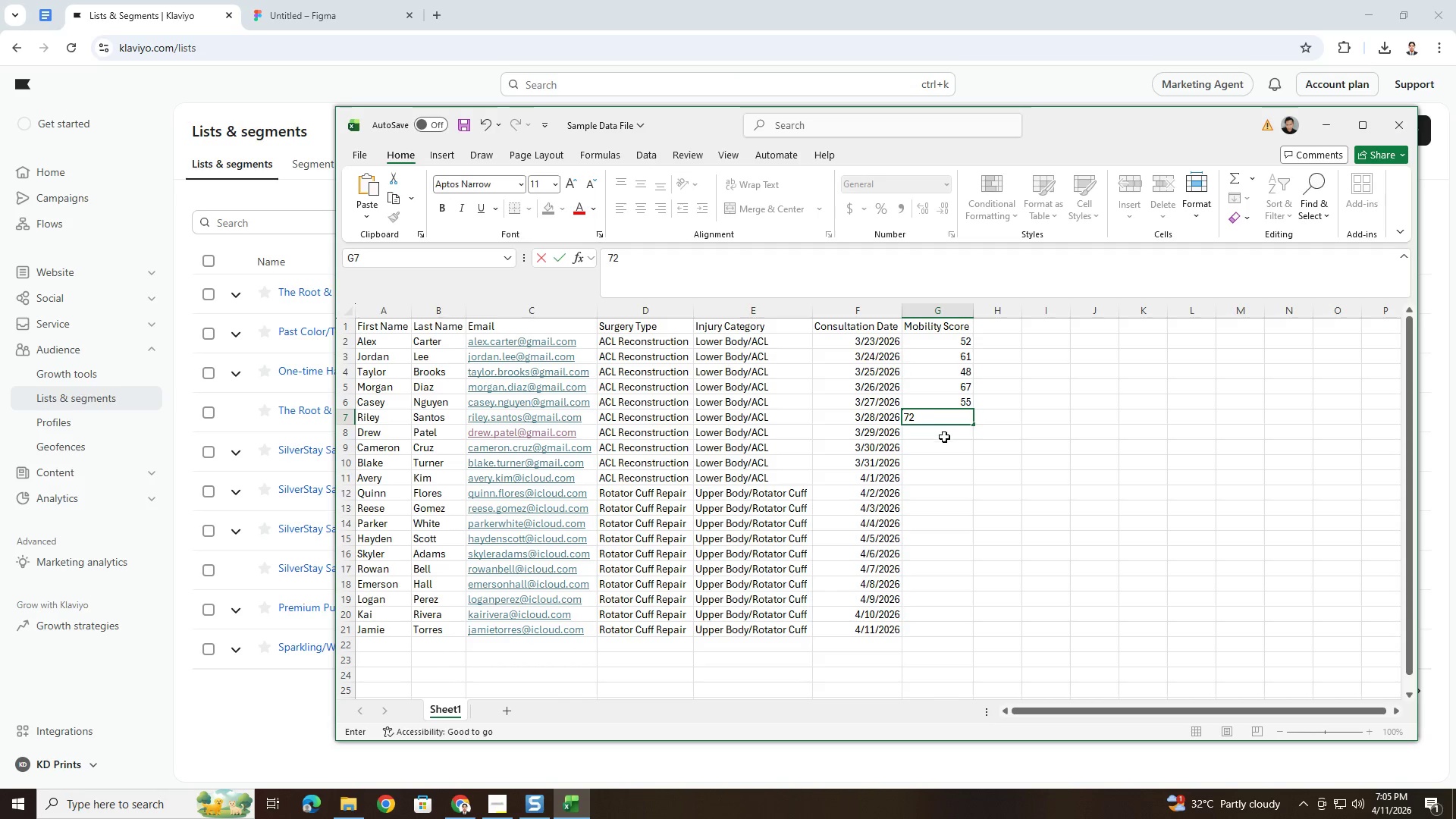 
left_click([944, 437])
 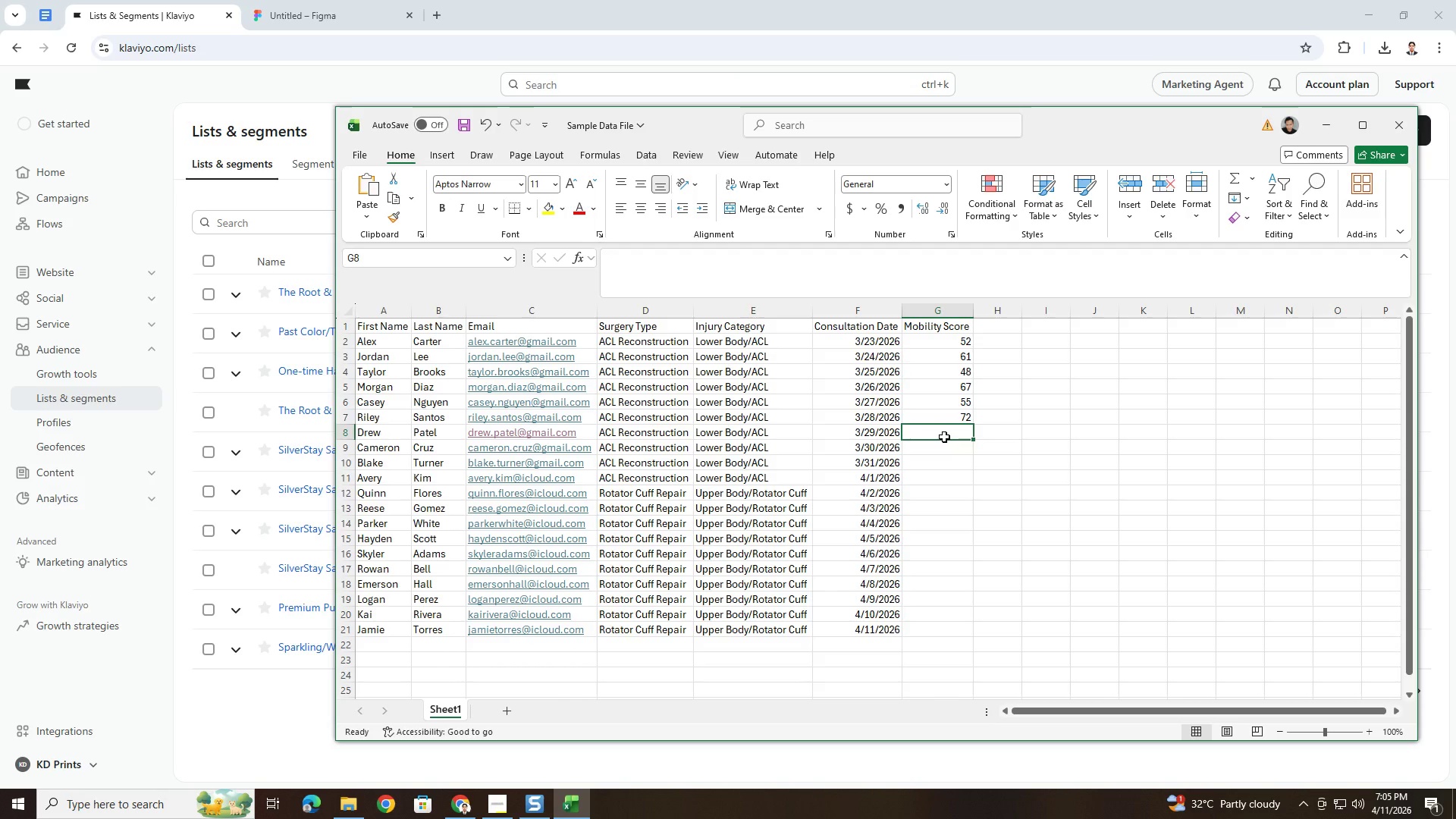 
key(Numpad4)
 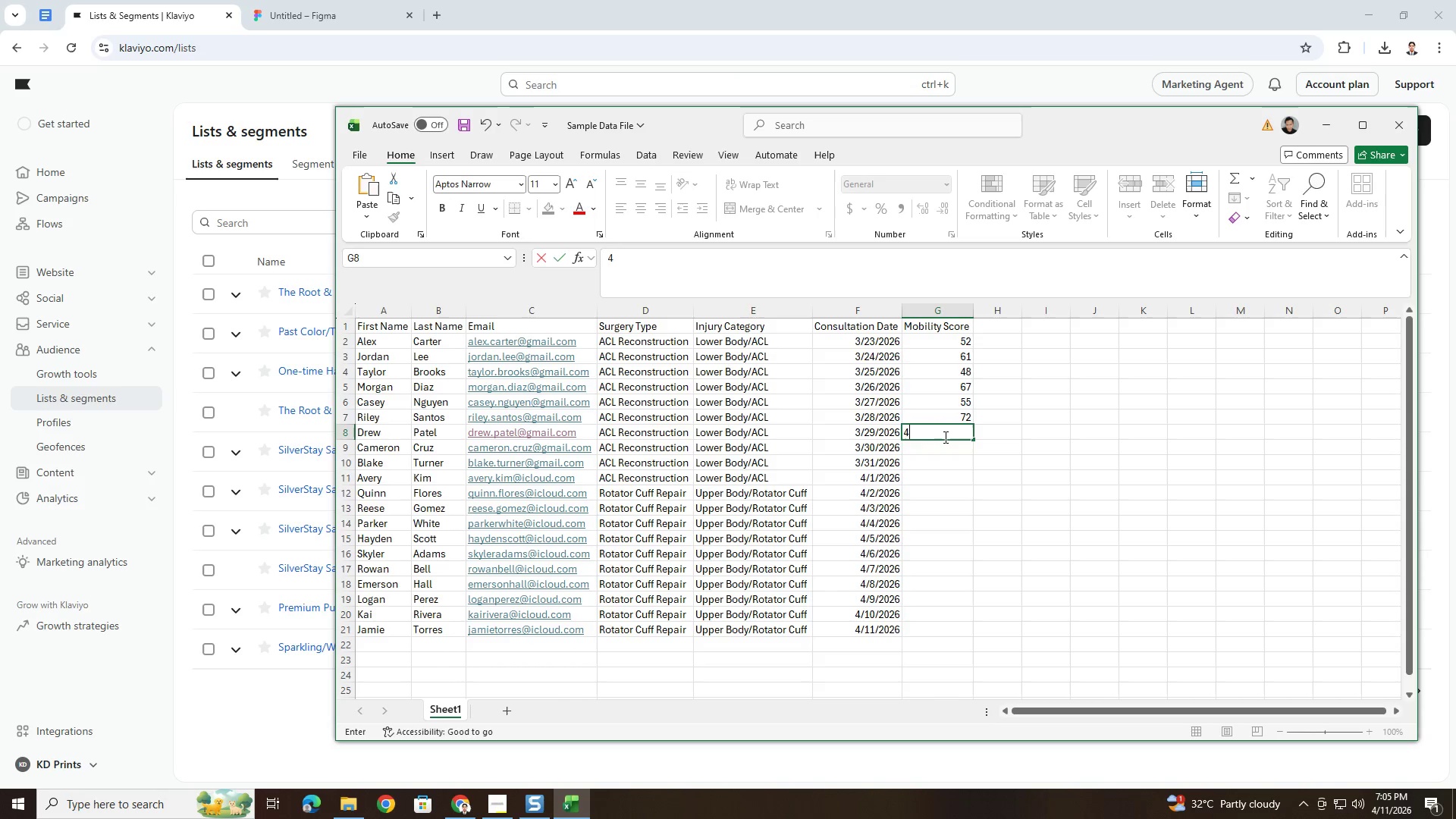 
key(Numpad6)
 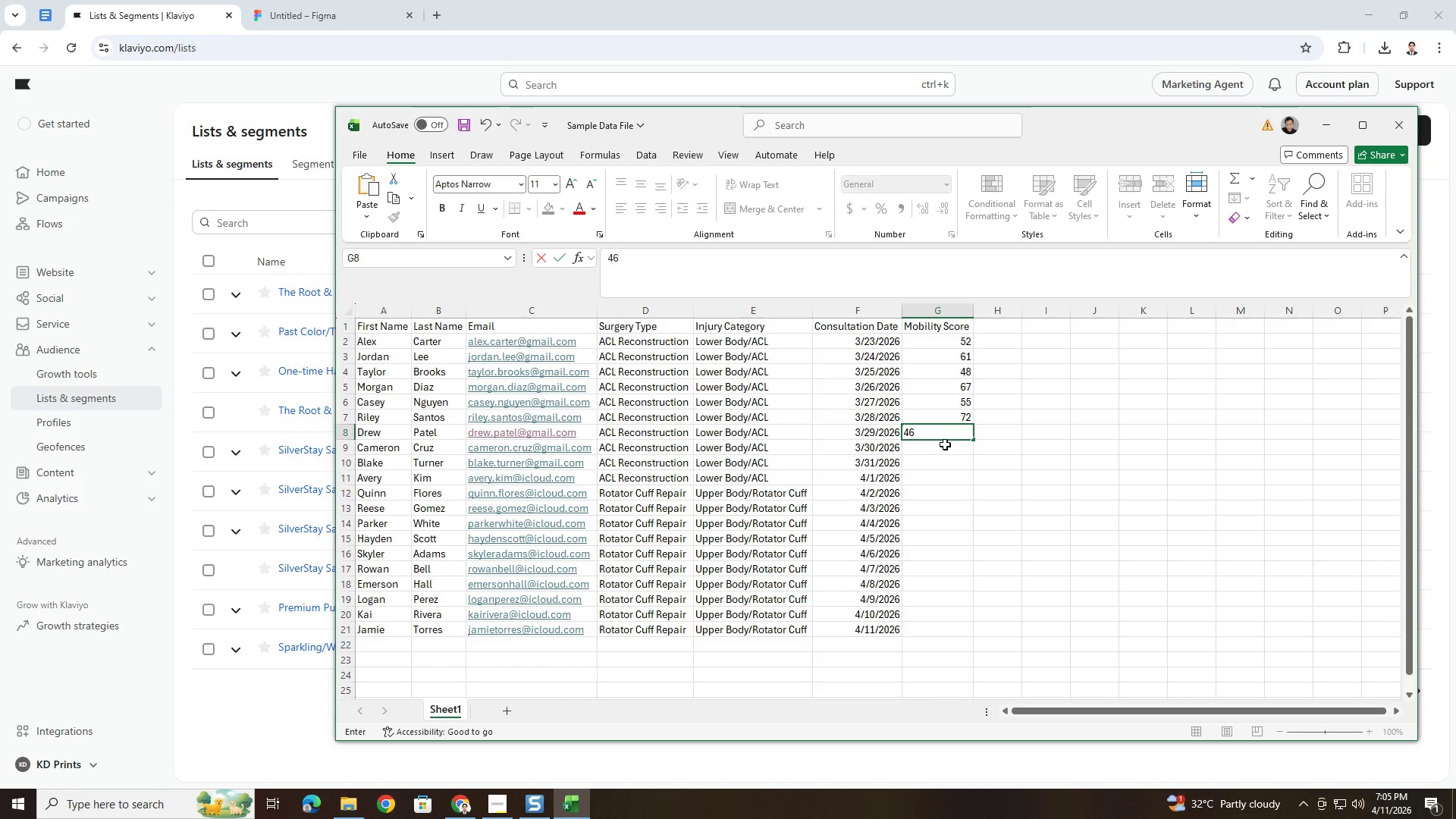 
left_click([945, 445])
 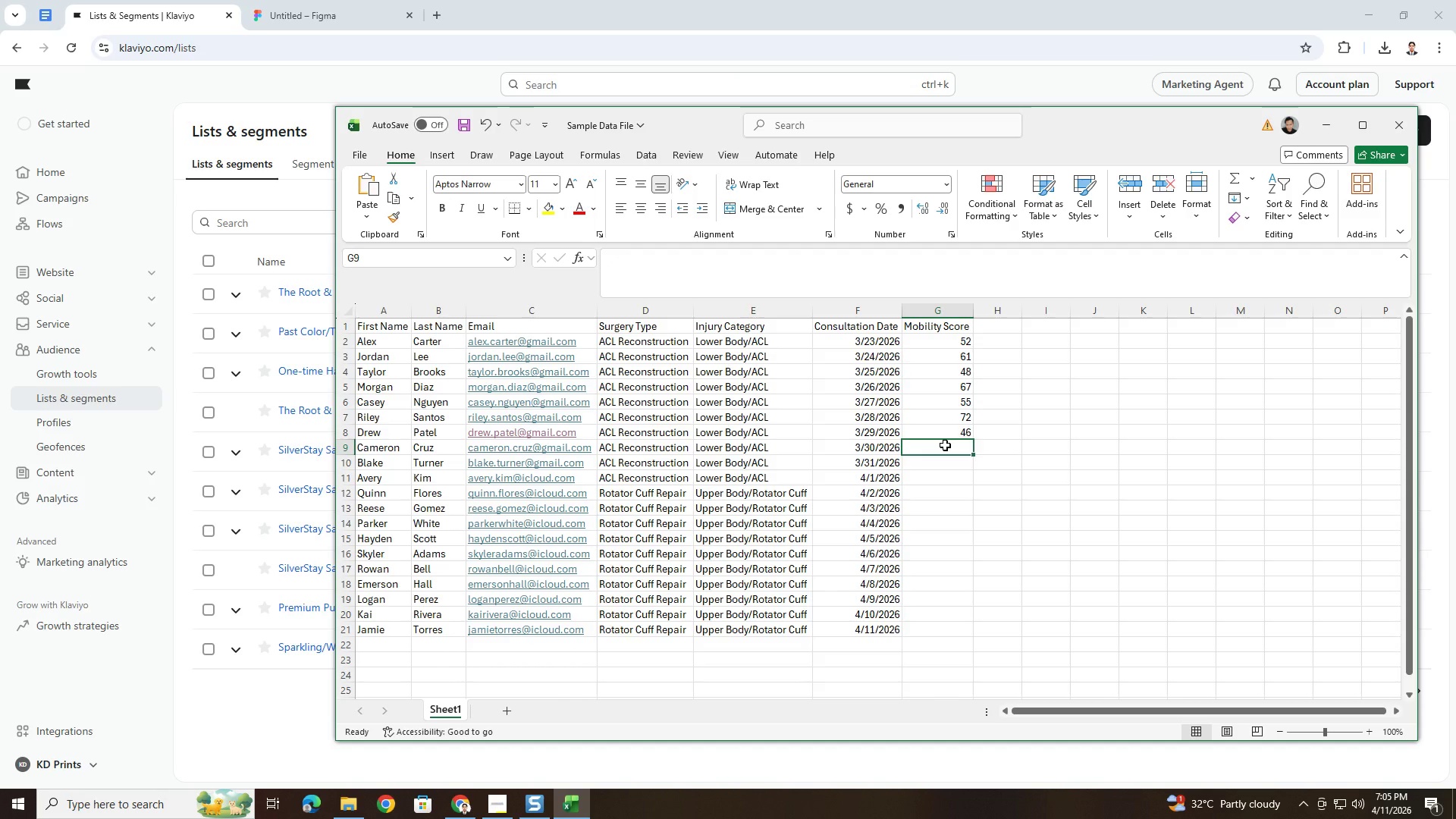 
wait(8.66)
 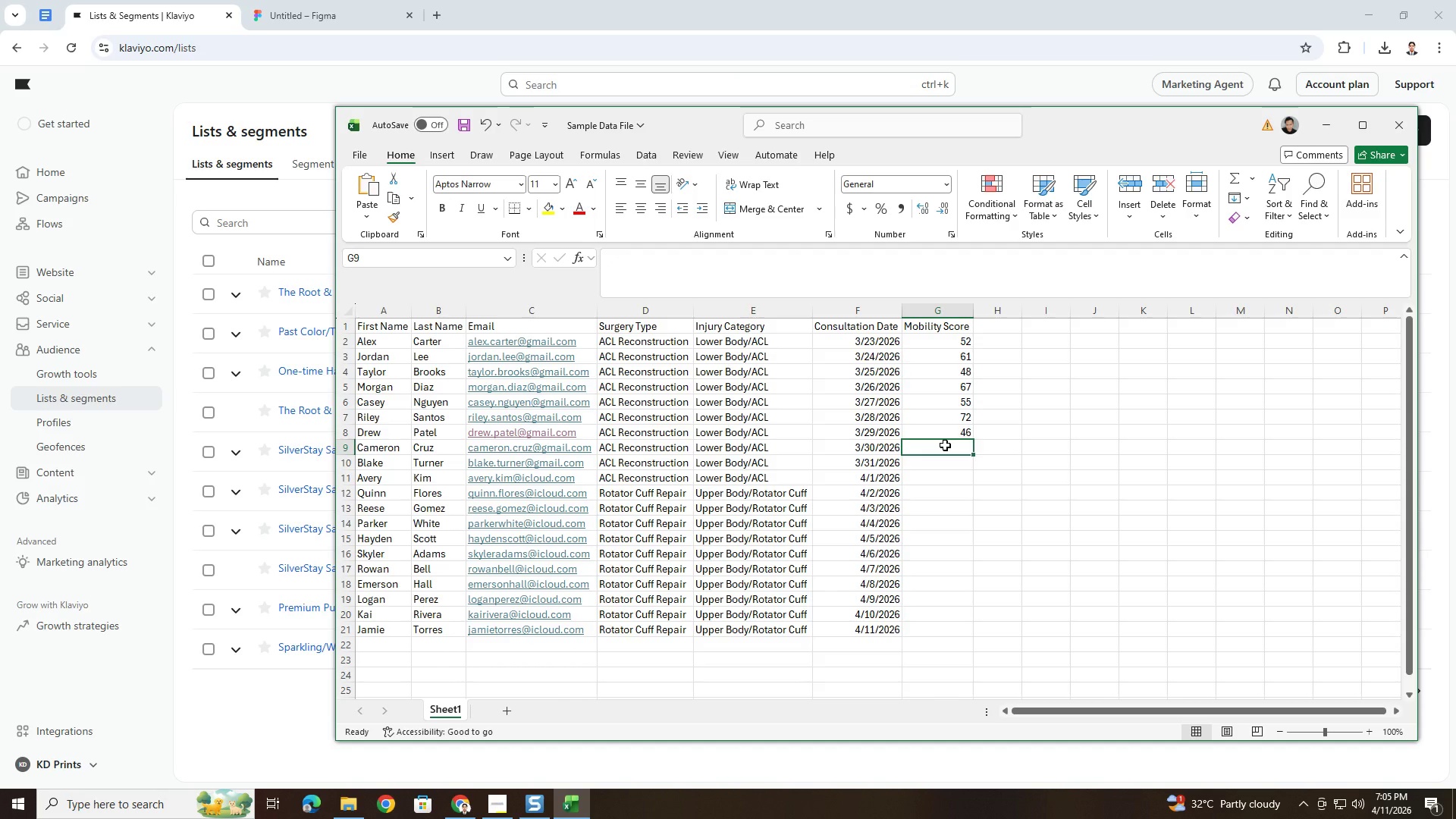 
key(Numpad6)
 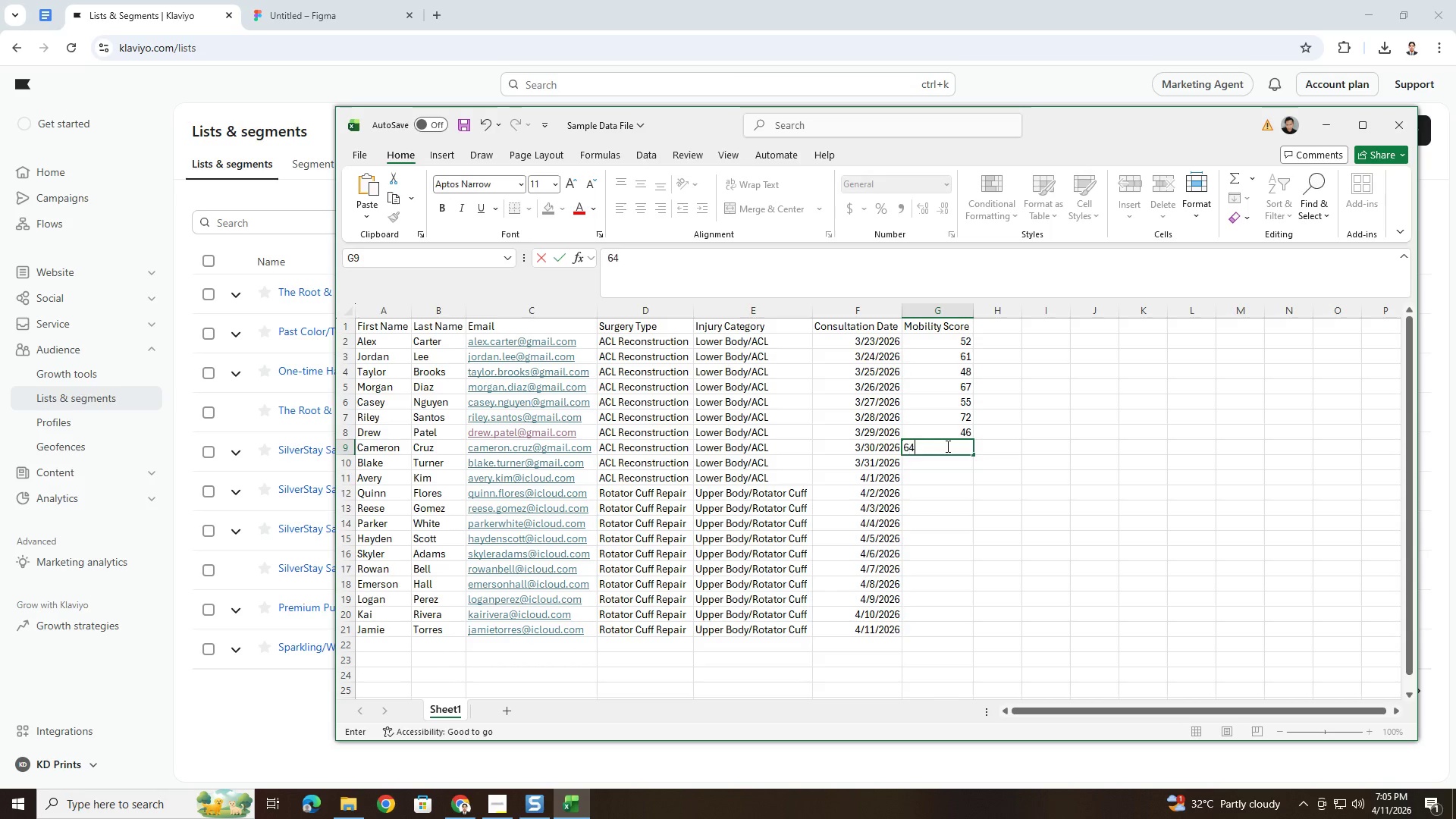 
key(Numpad4)
 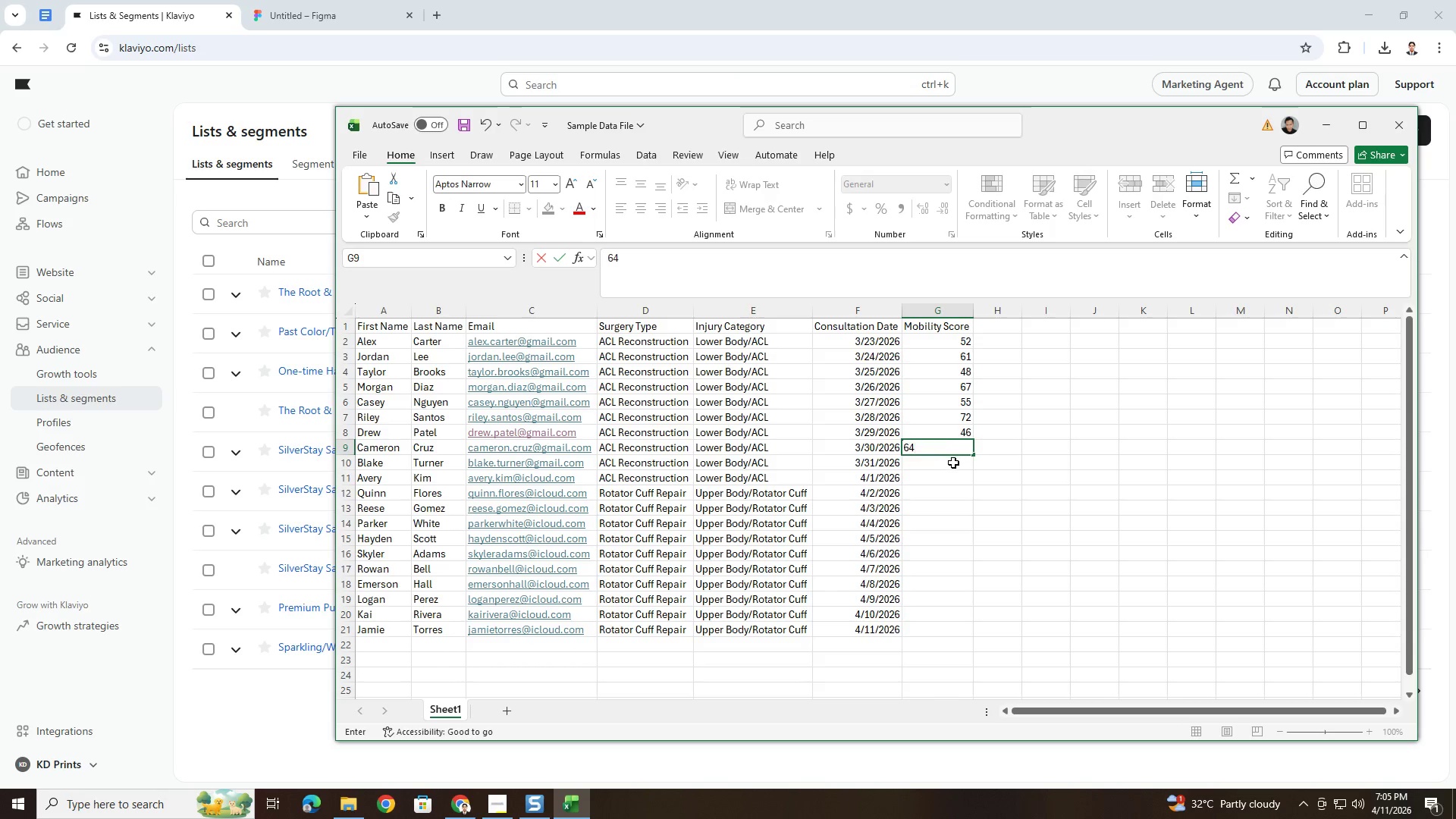 
left_click([953, 466])
 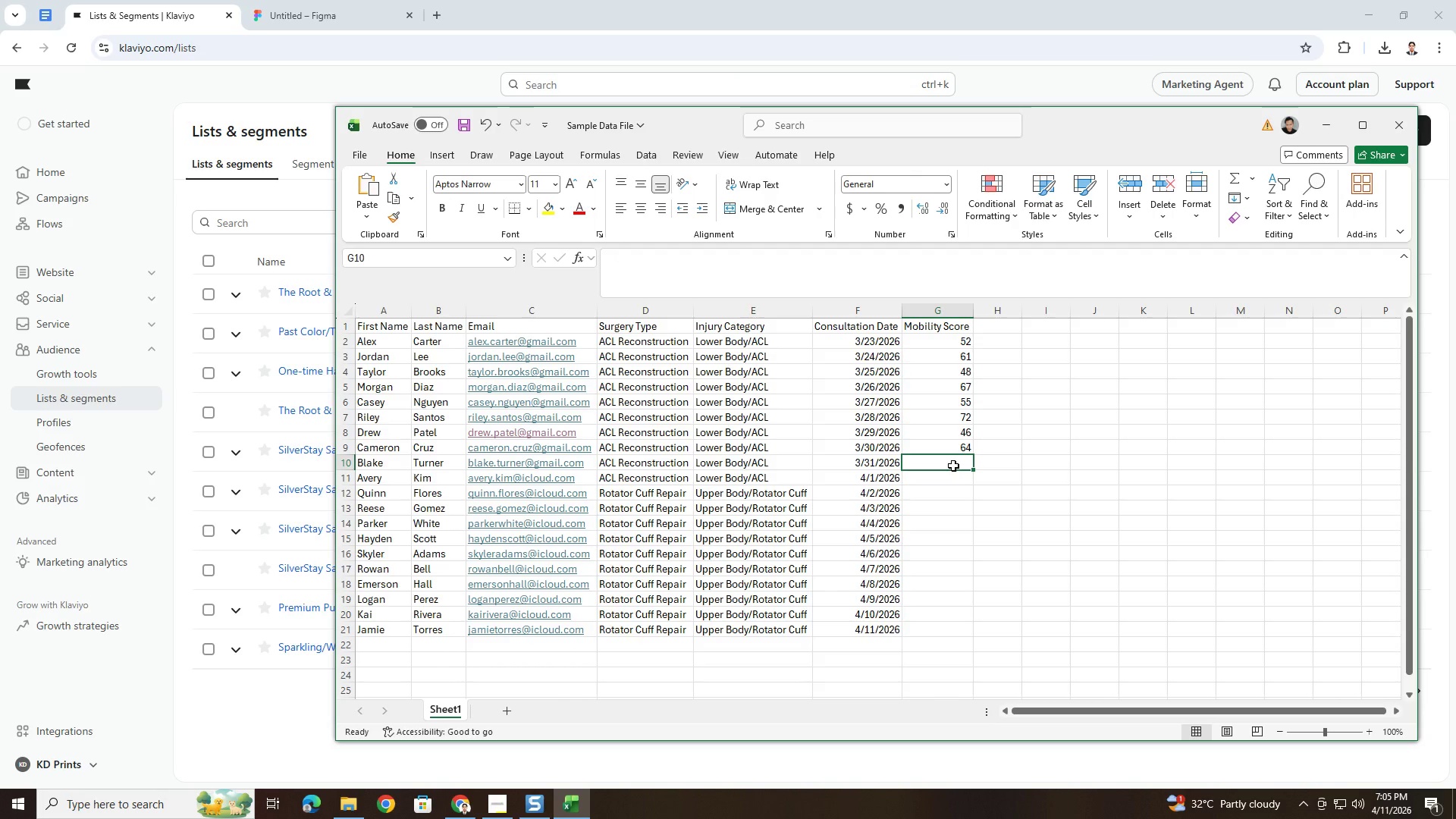 
key(Numpad5)
 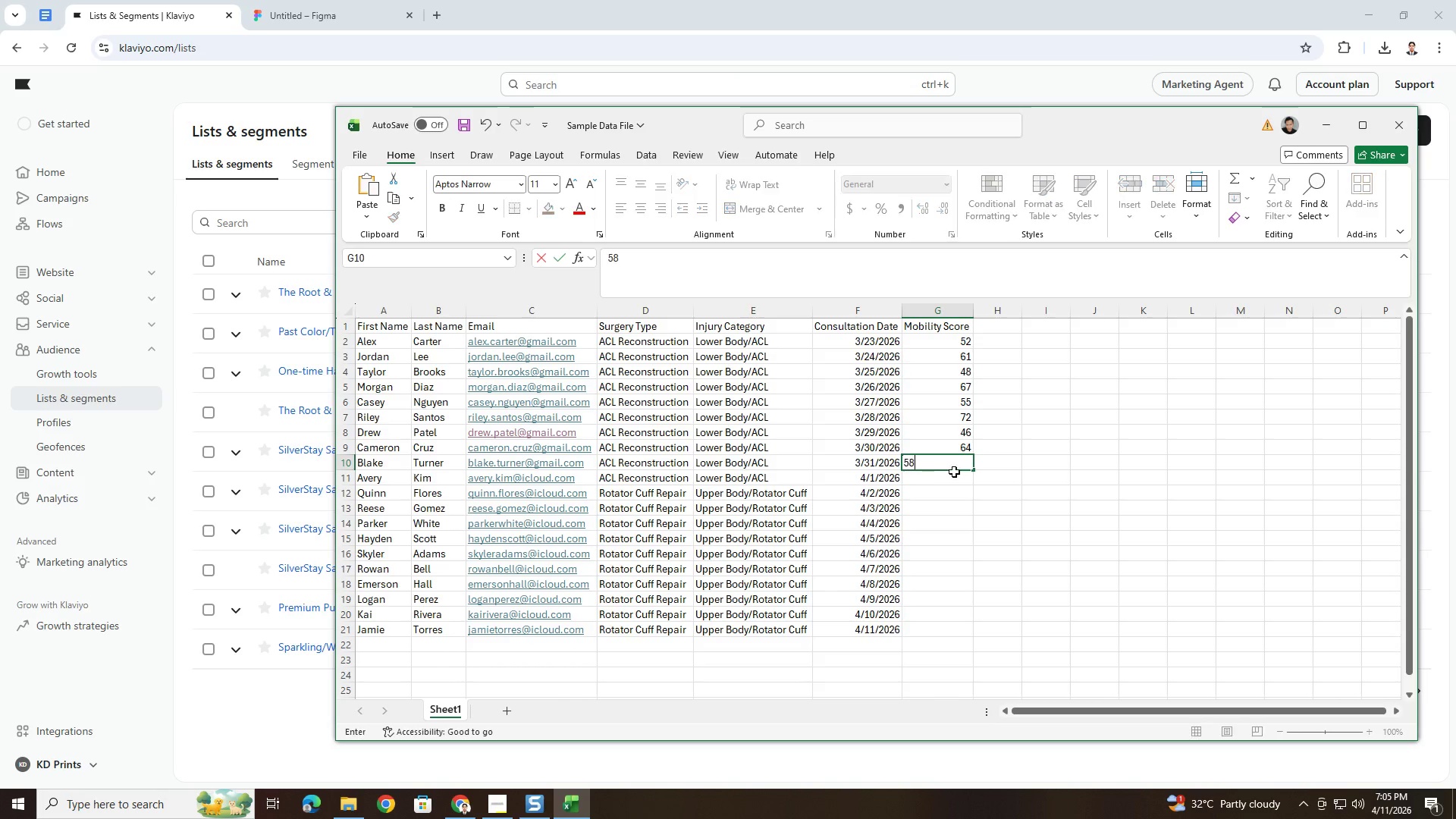 
key(Numpad8)
 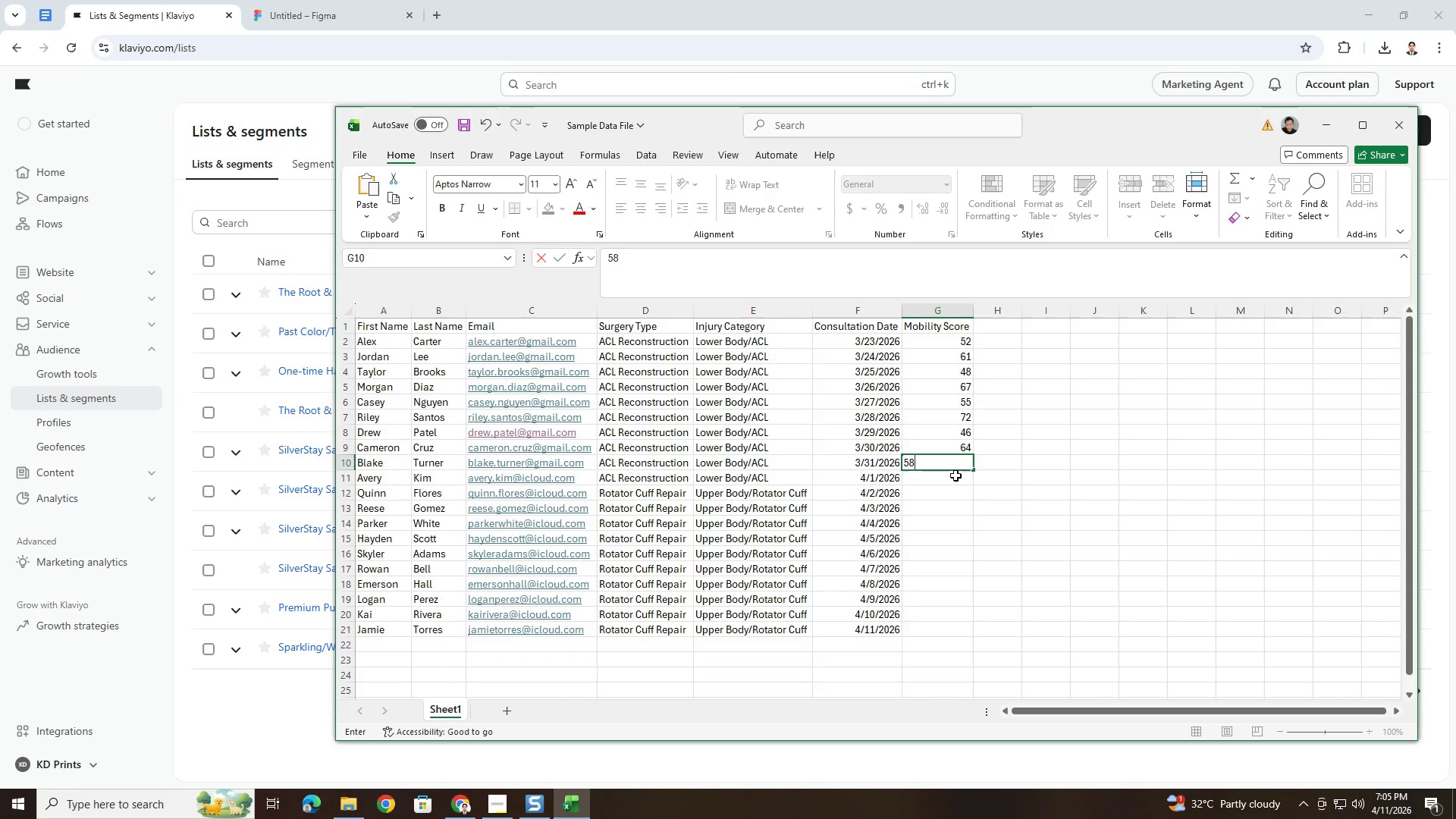 
left_click([956, 475])
 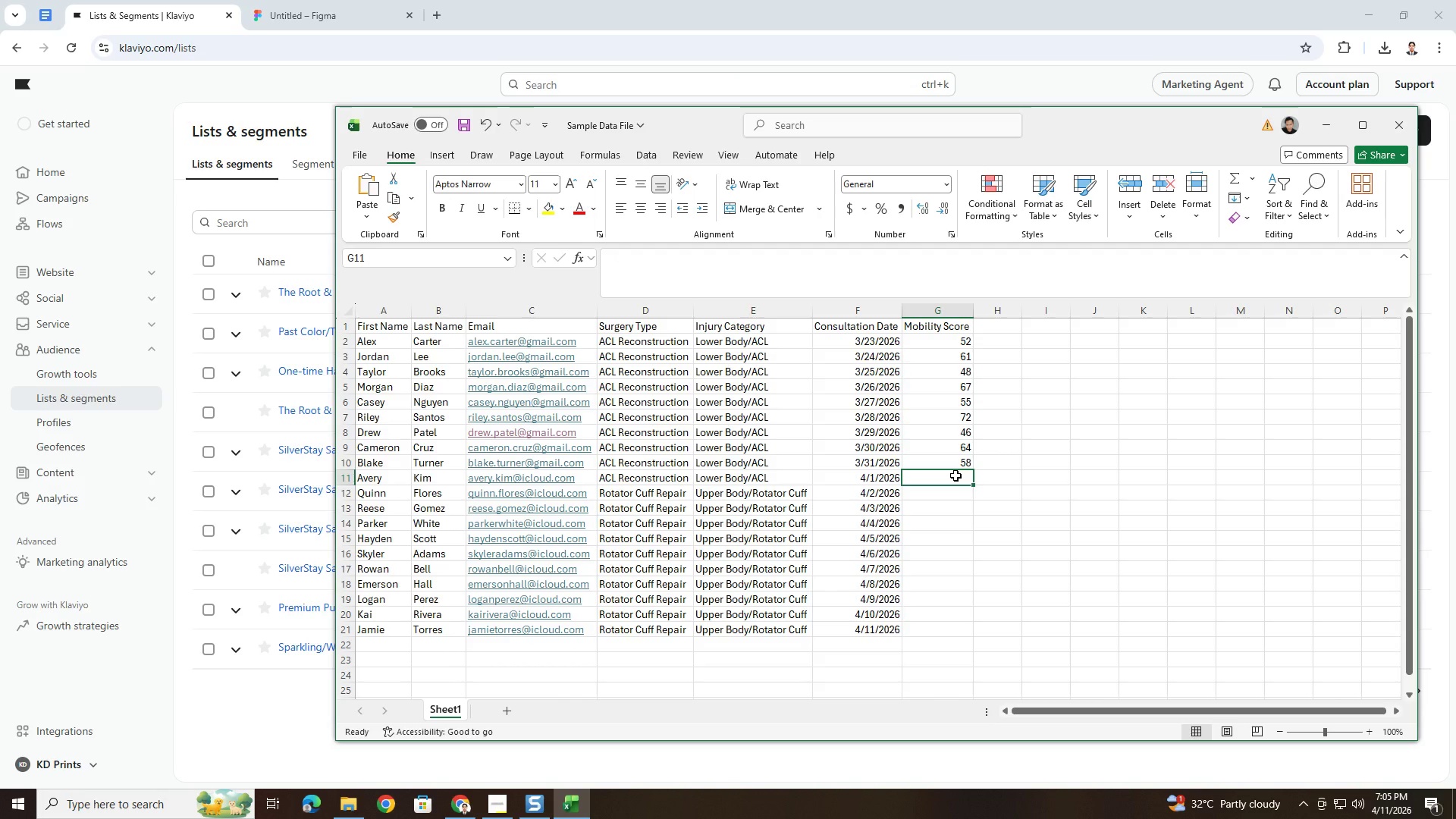 
key(Numpad7)
 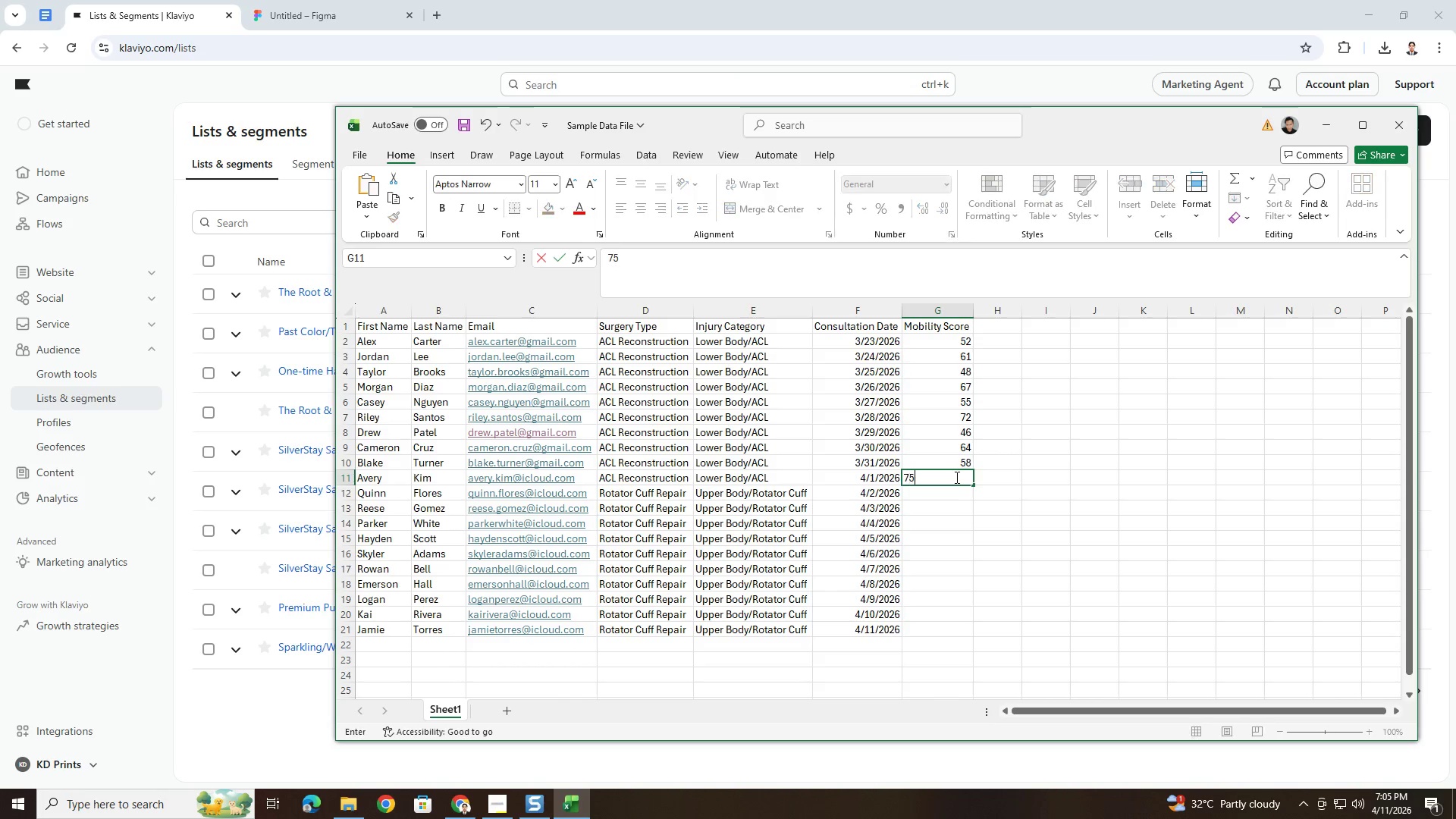 
key(Numpad5)
 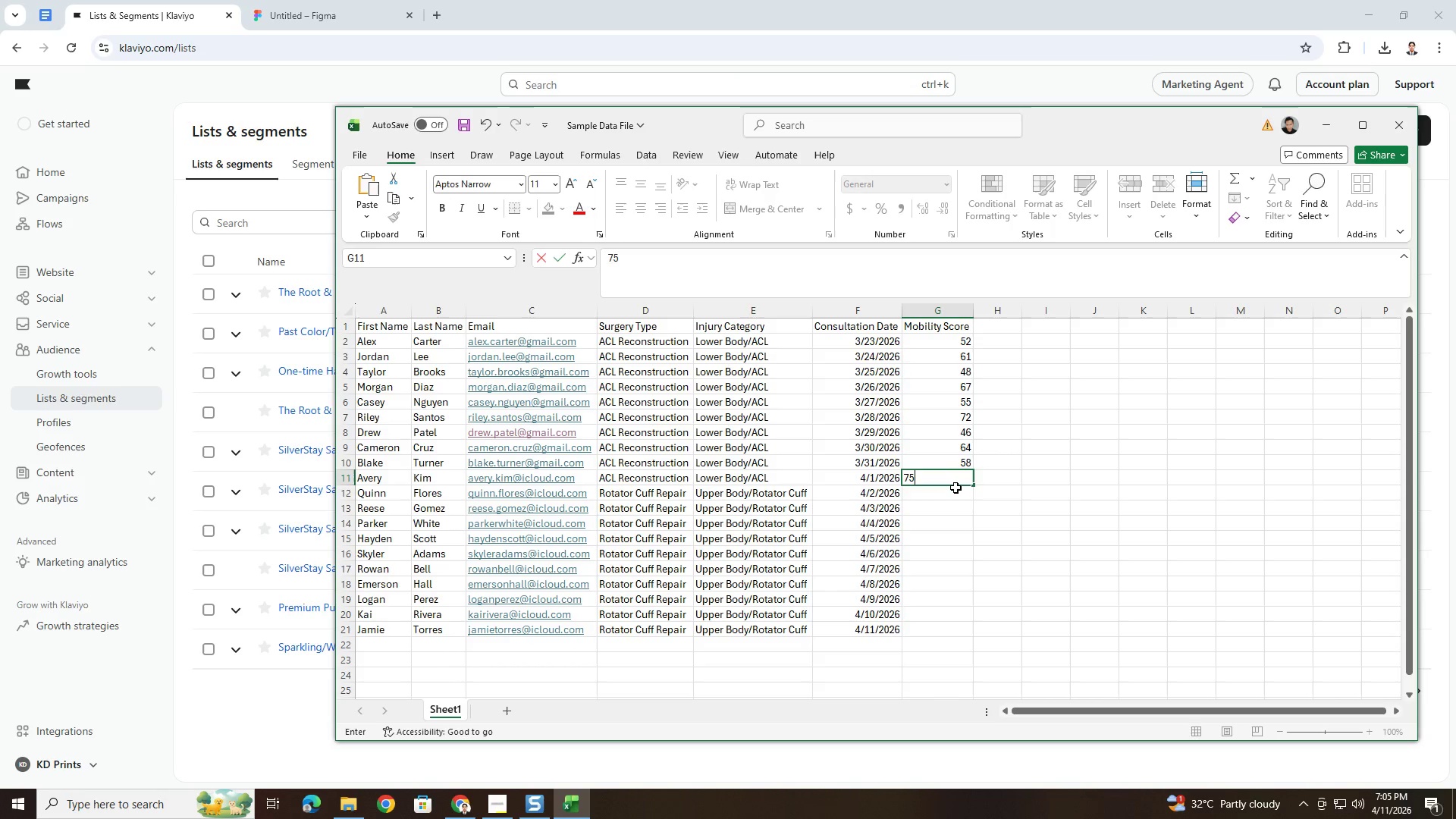 
left_click([956, 488])
 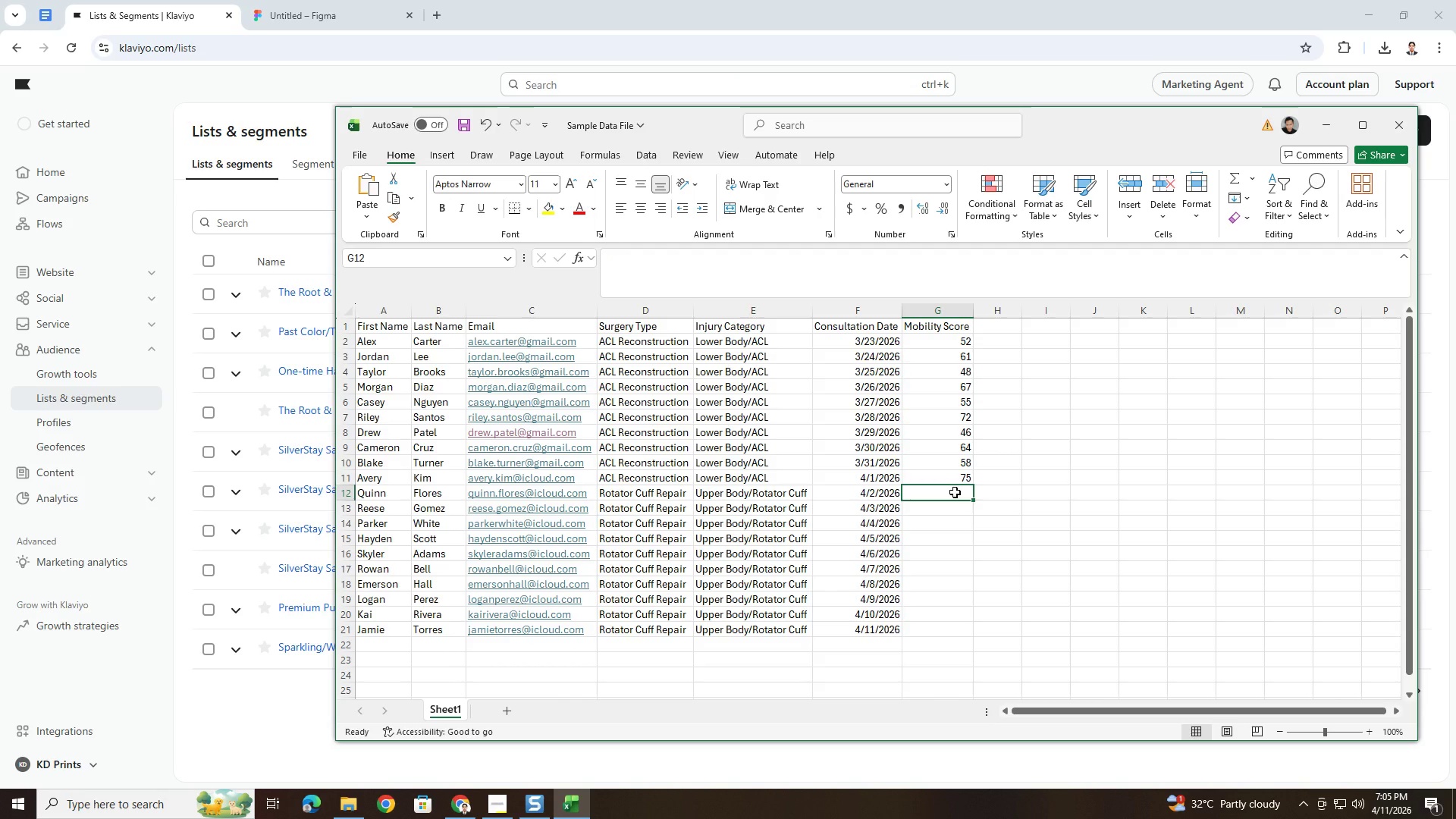 
key(Numpad4)
 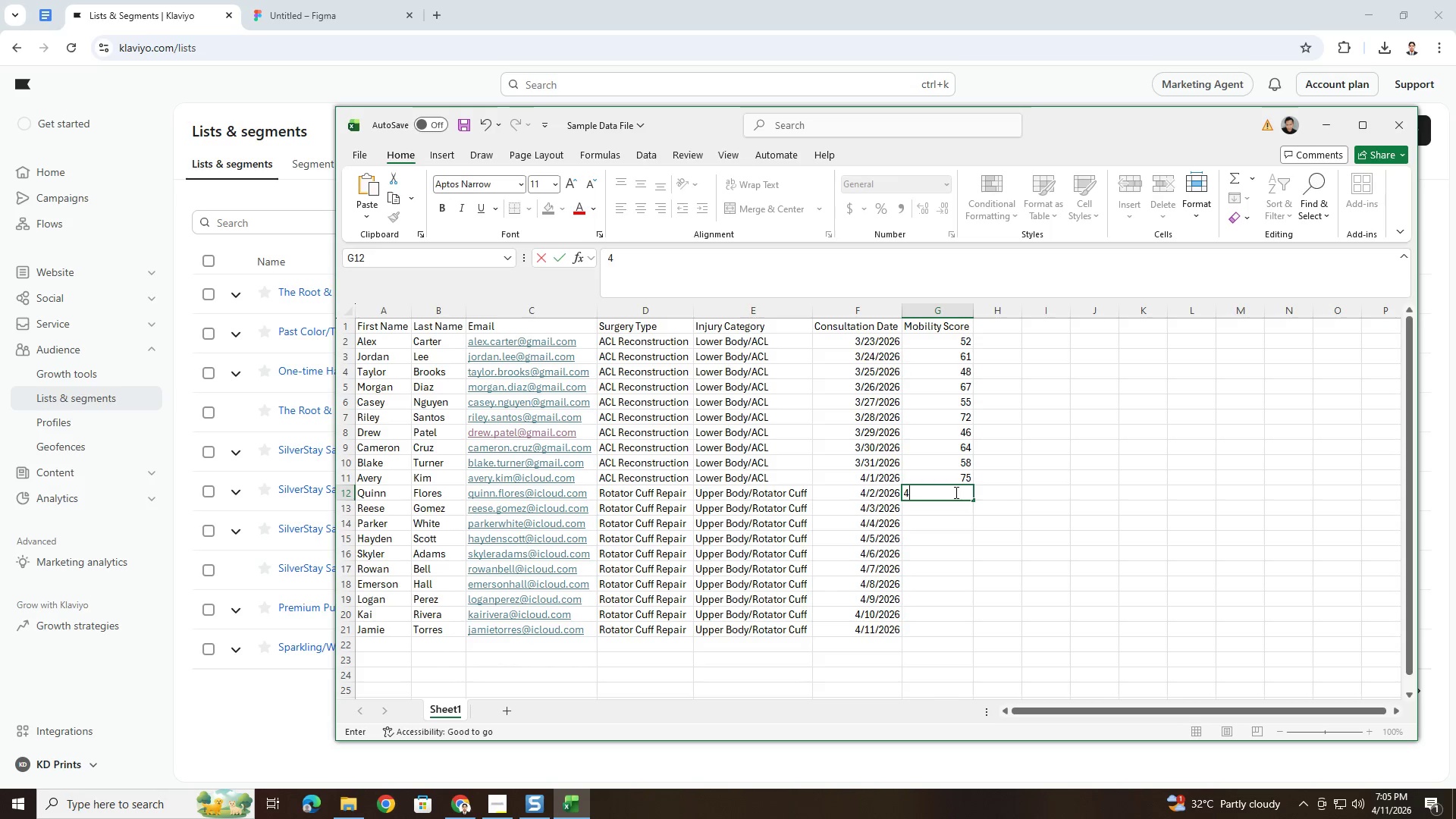 
key(Numpad9)
 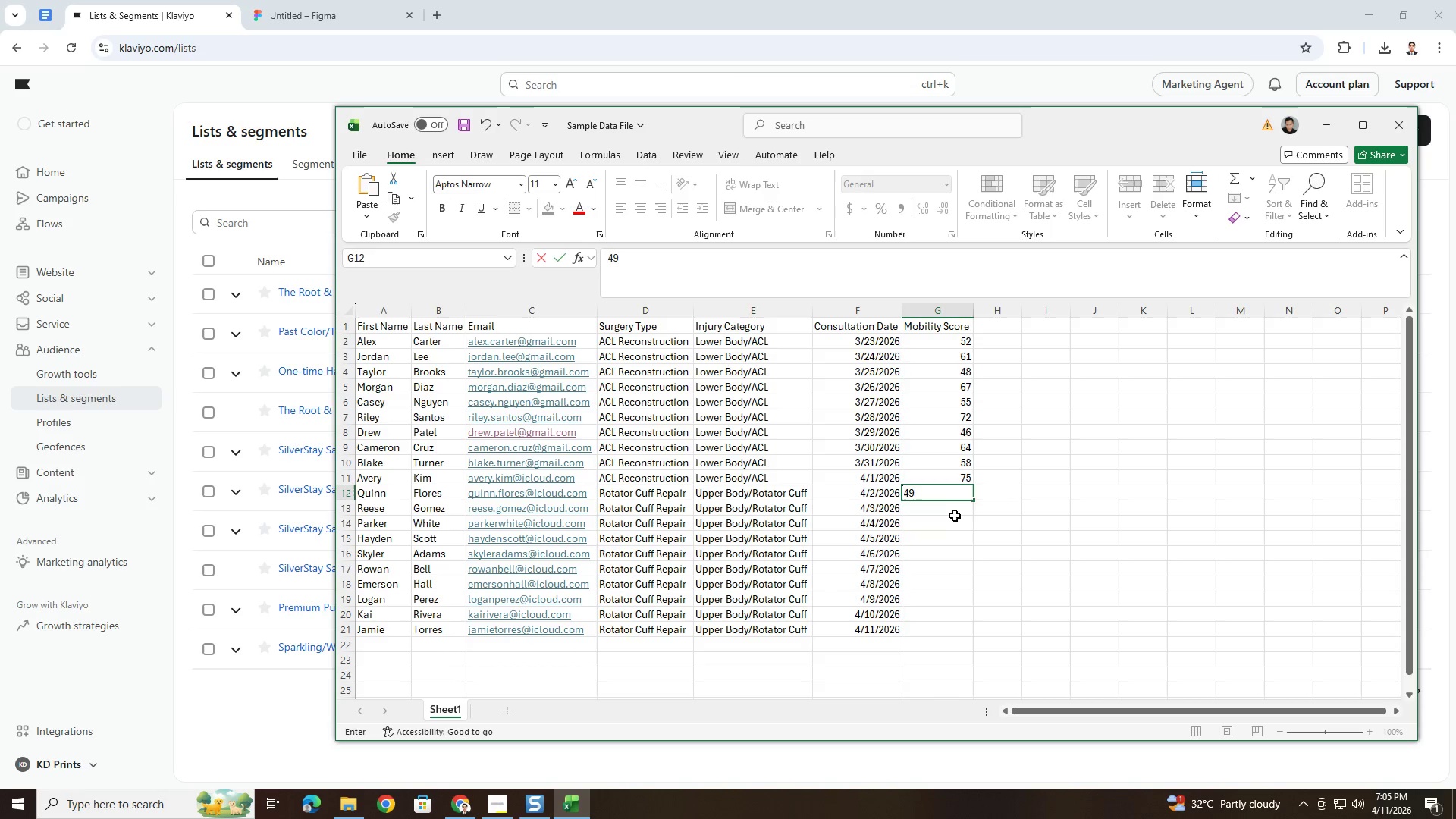 
left_click([955, 517])
 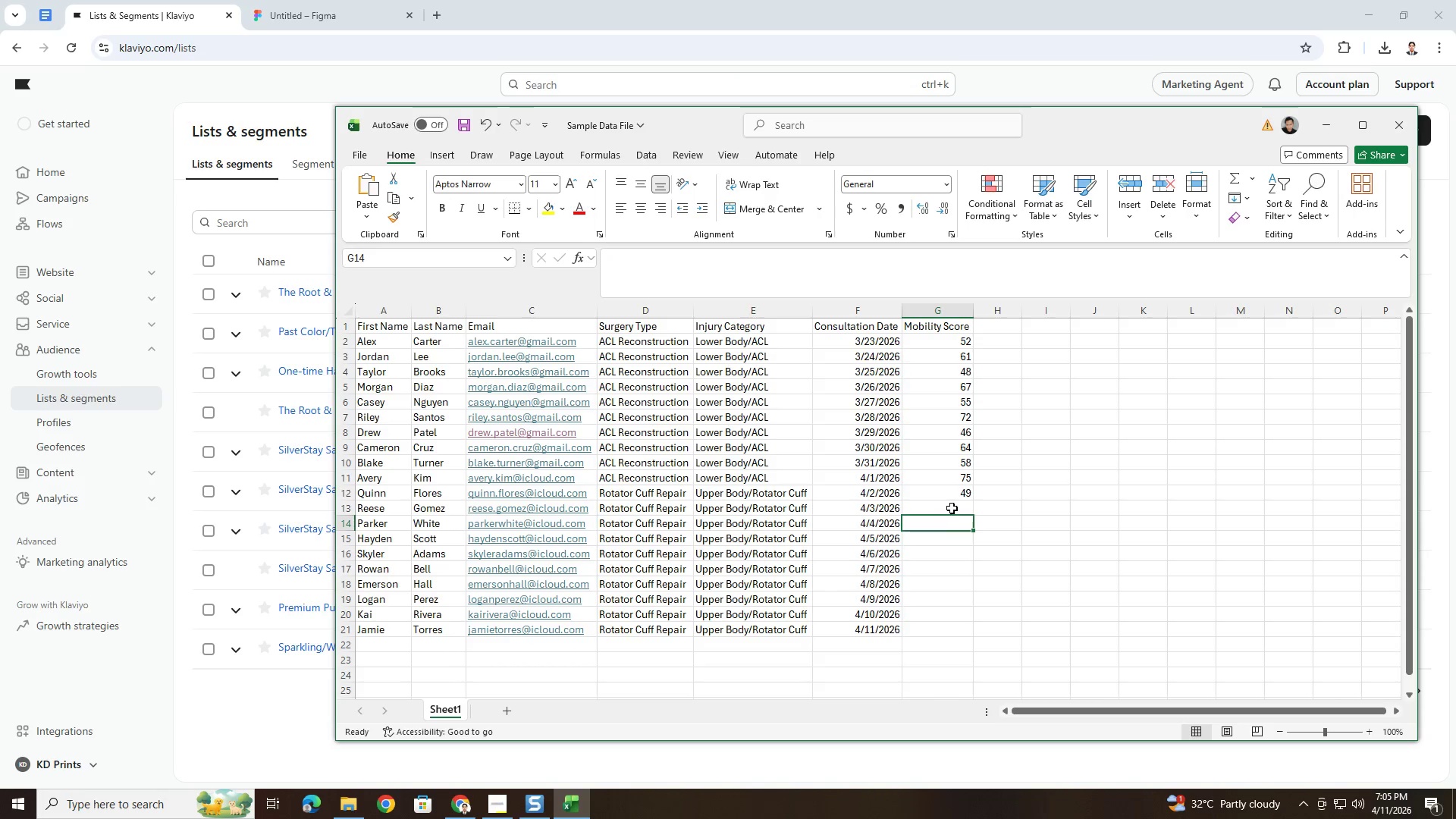 
left_click([952, 507])
 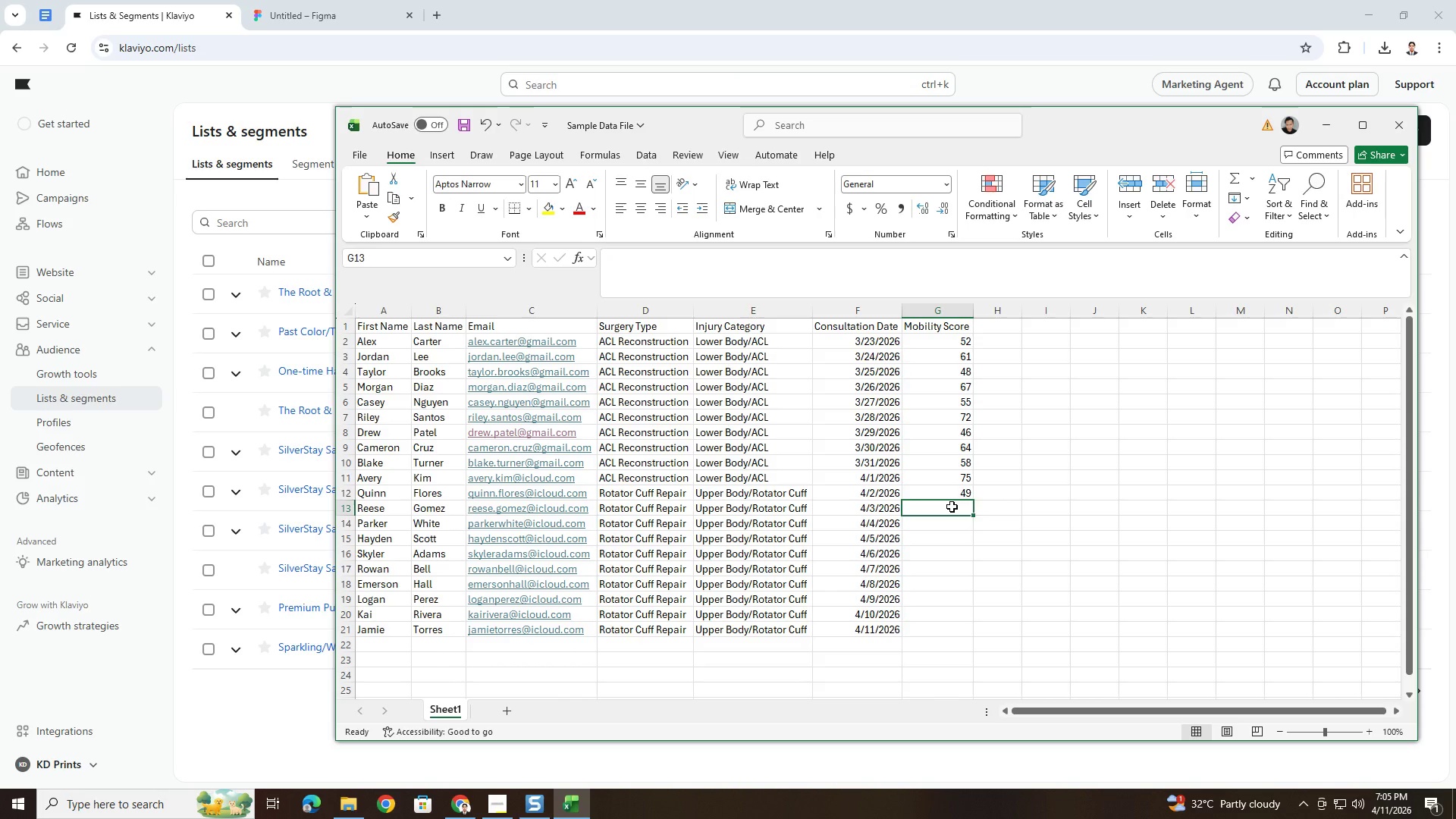 
key(Numpad6)
 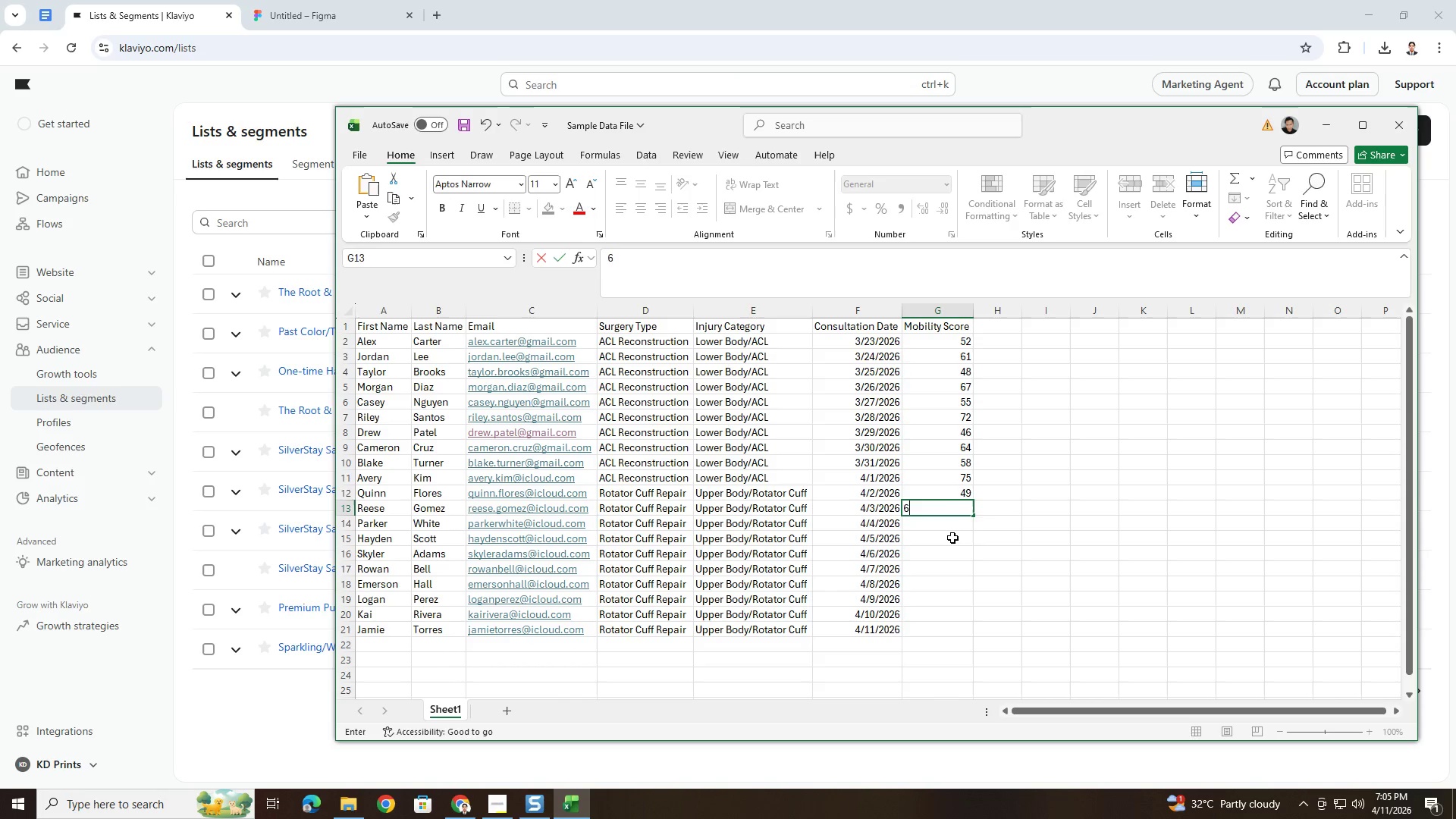 
key(Numpad6)
 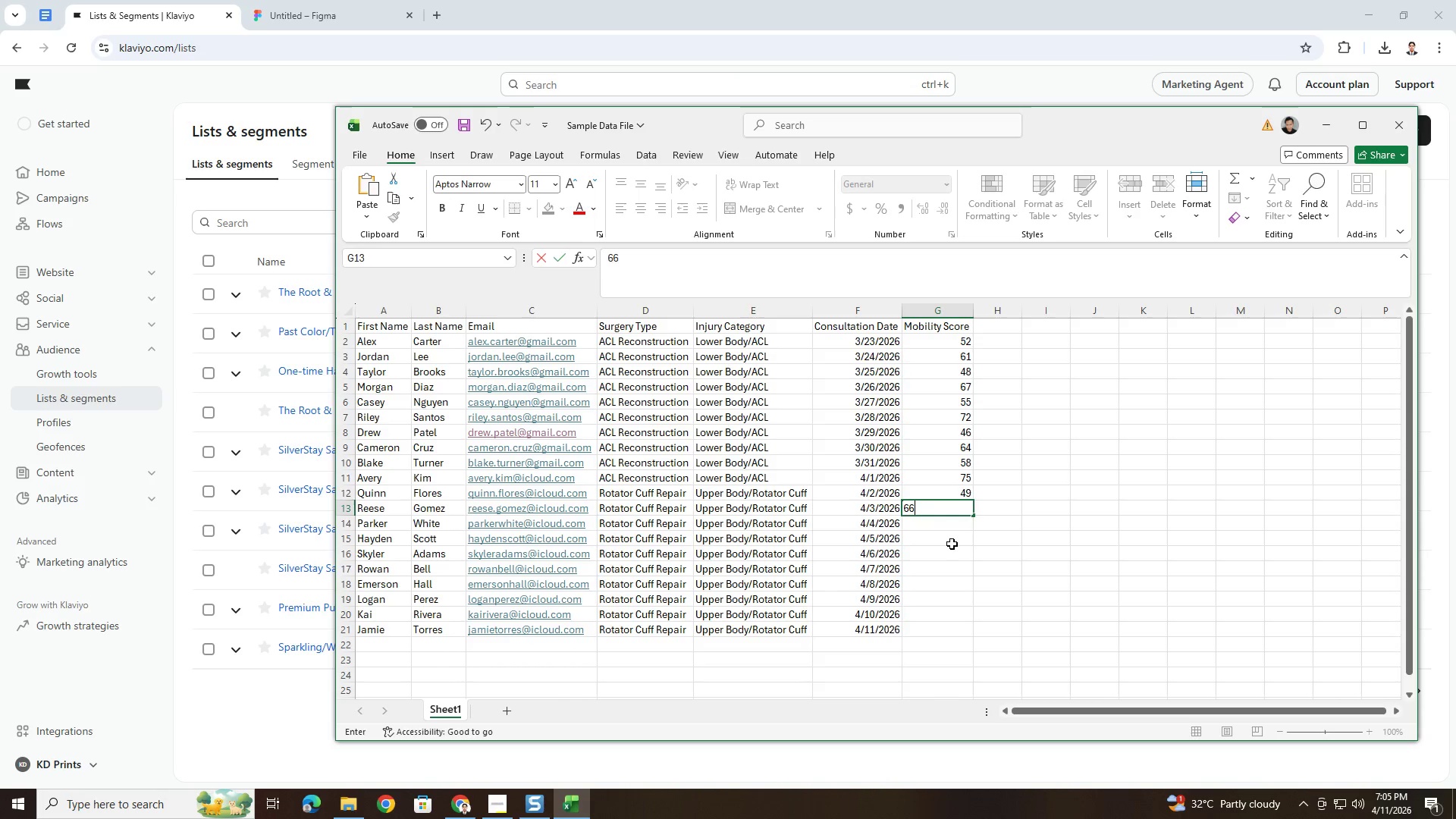 
left_click([952, 544])
 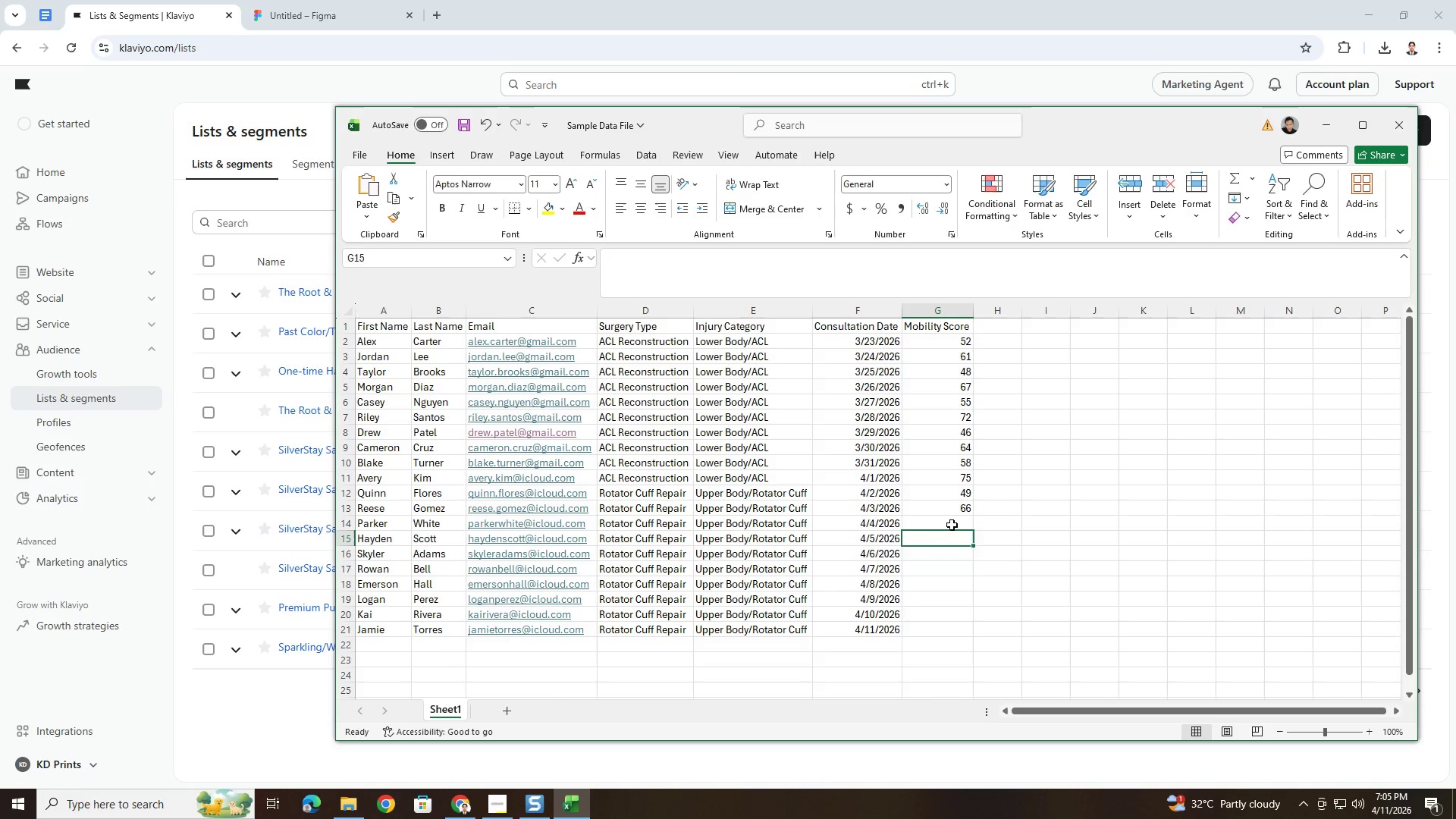 
left_click([952, 524])
 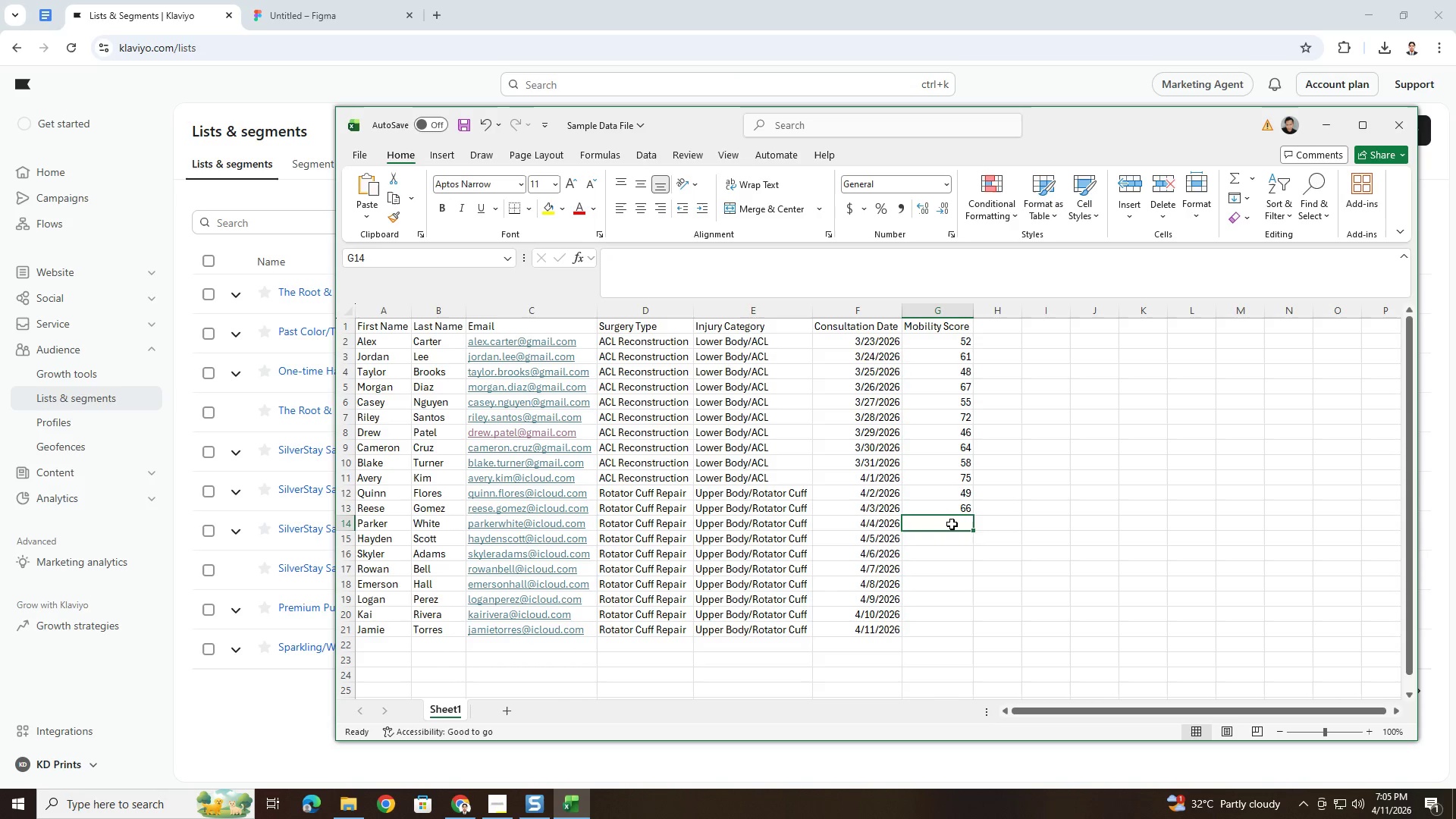 
key(Numpad5)
 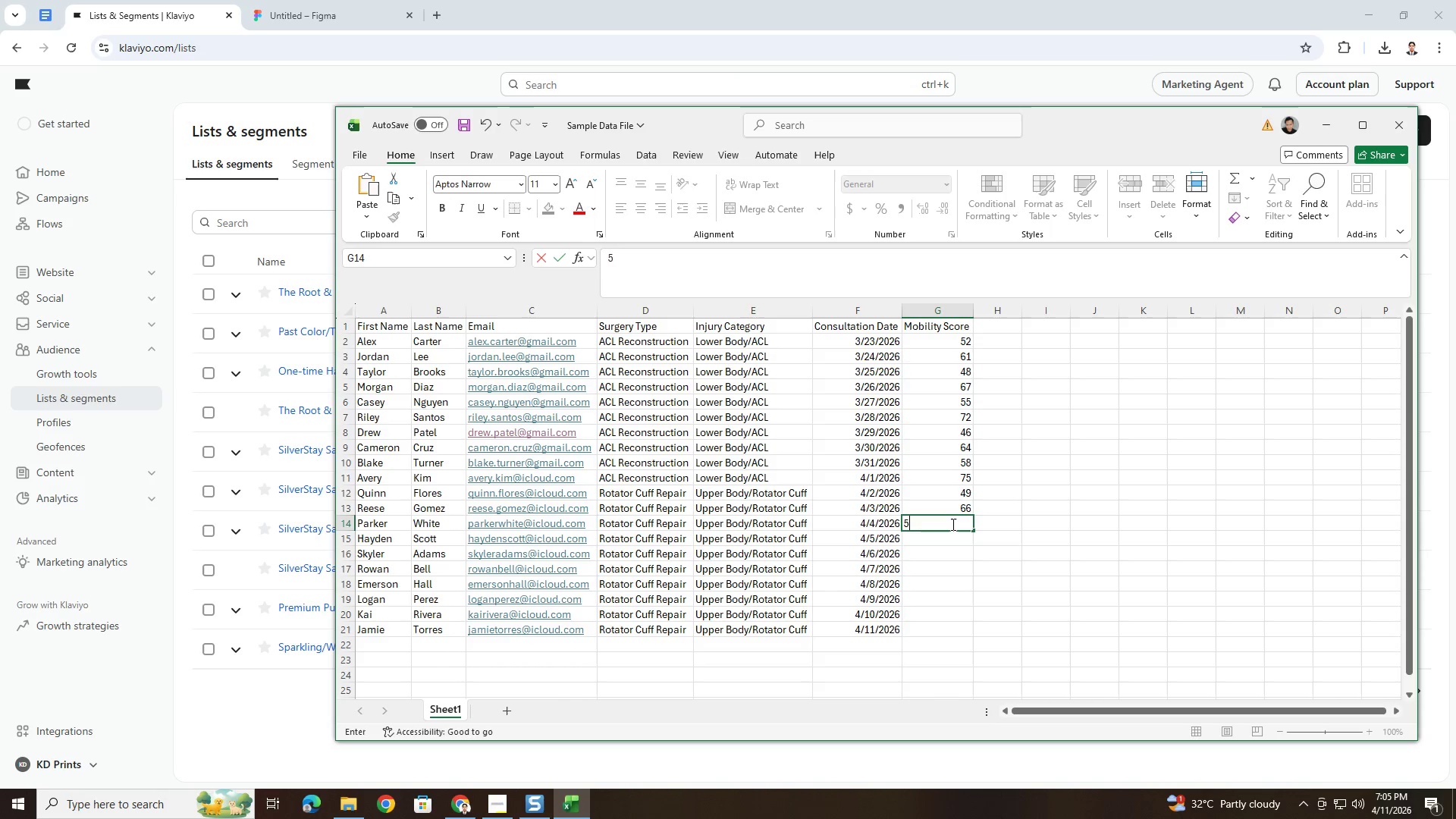 
key(Numpad3)
 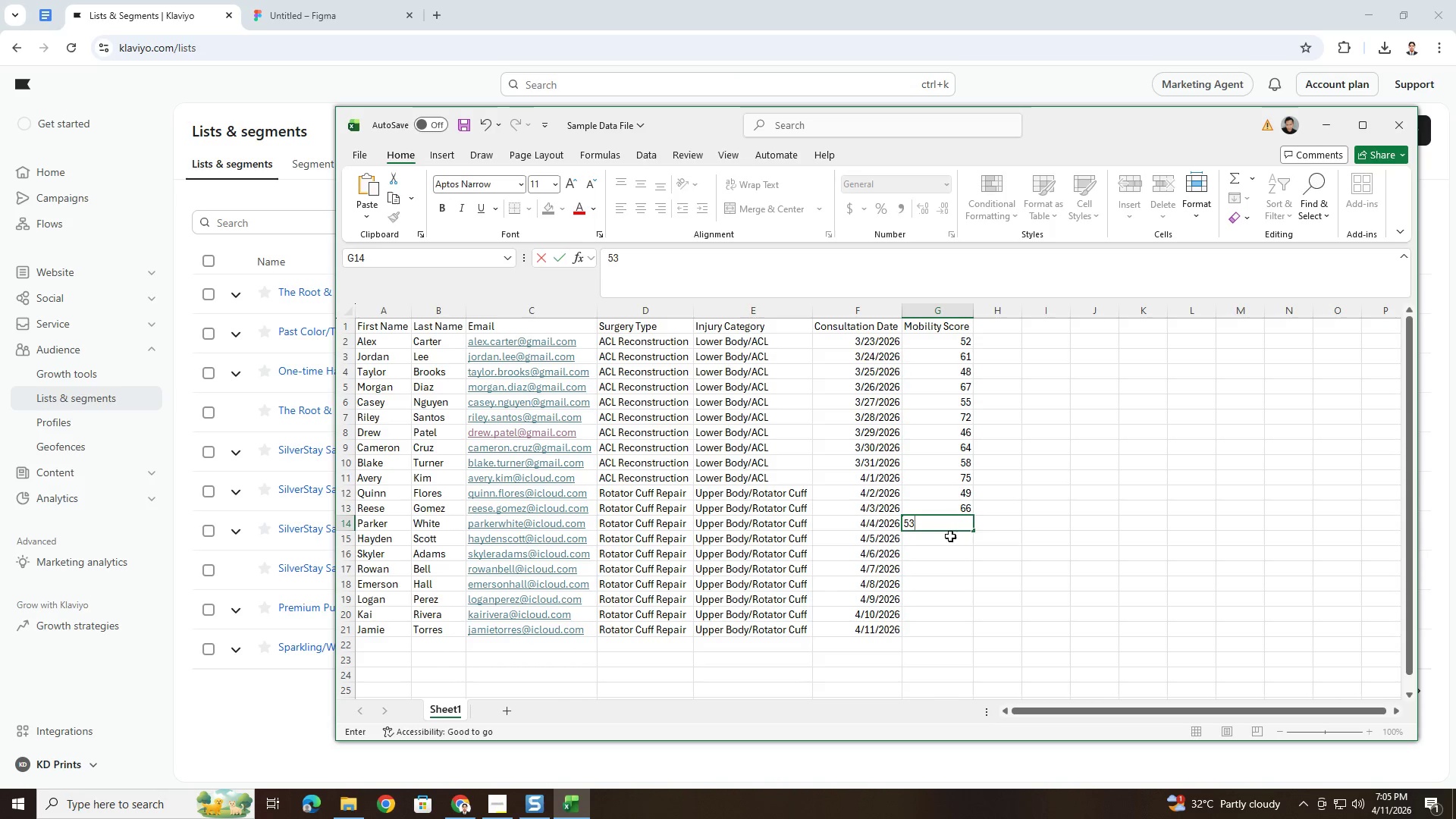 
left_click([950, 536])
 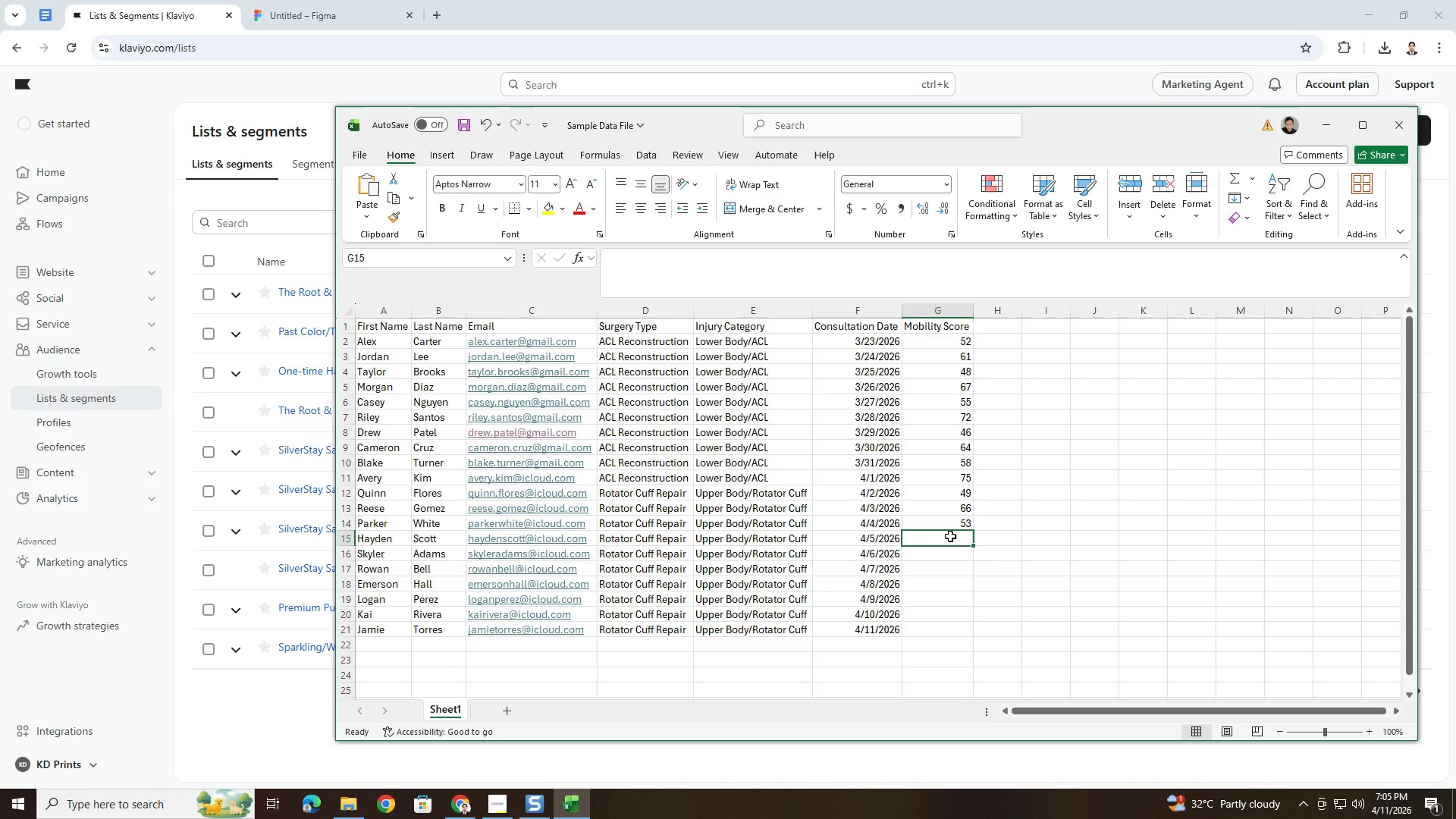 
key(Numpad7)
 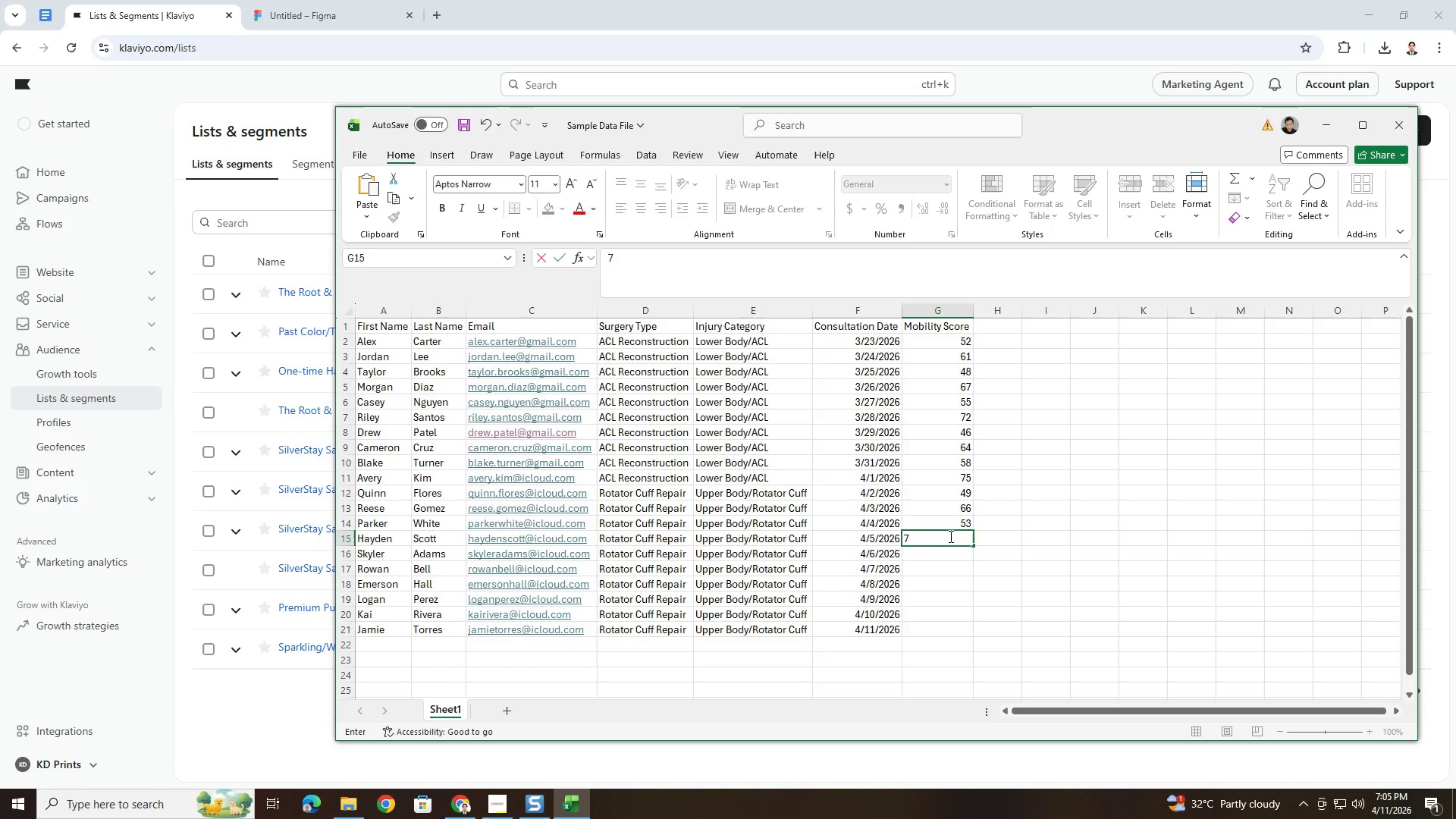 
key(Numpad0)
 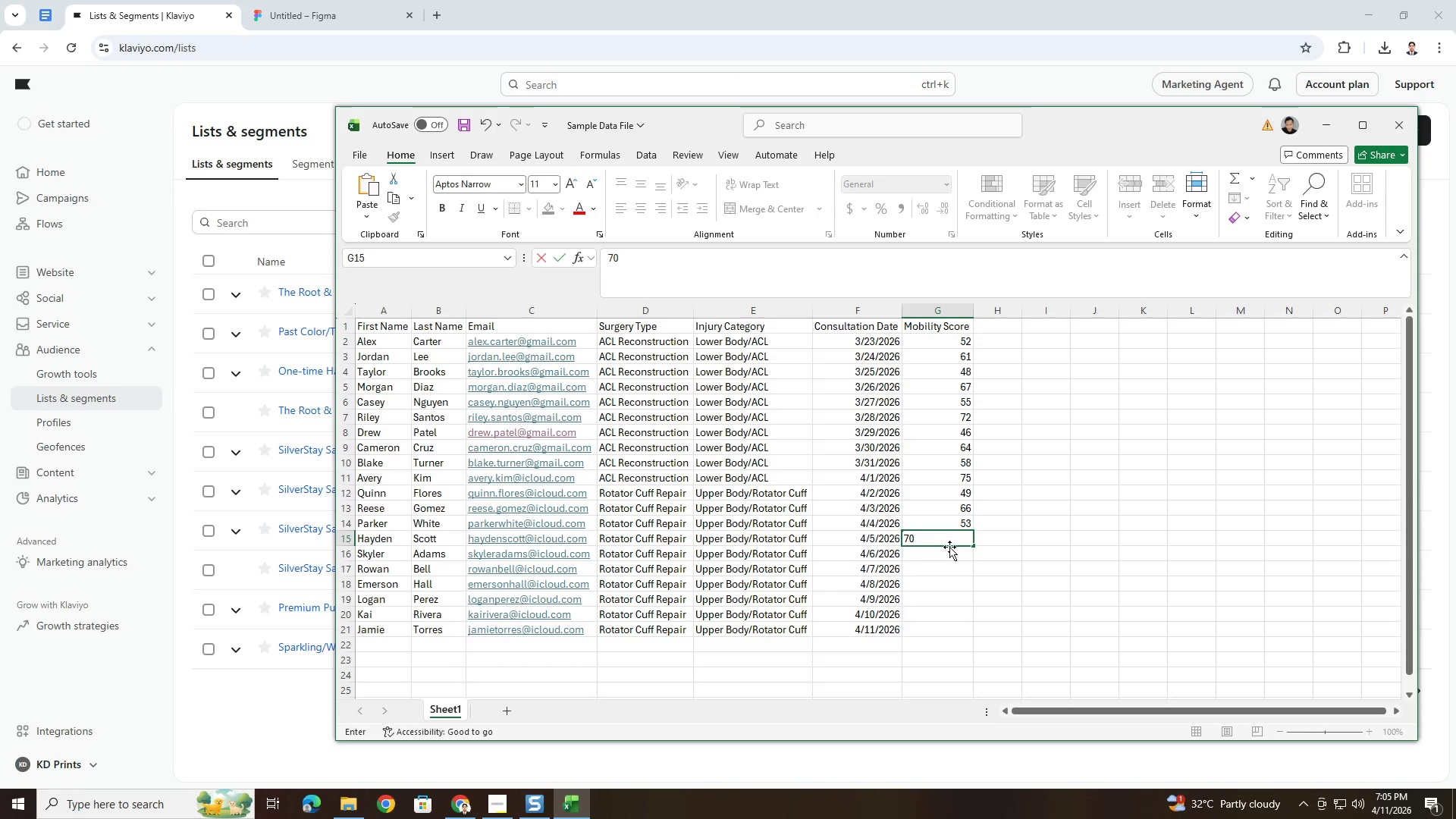 
left_click([949, 551])
 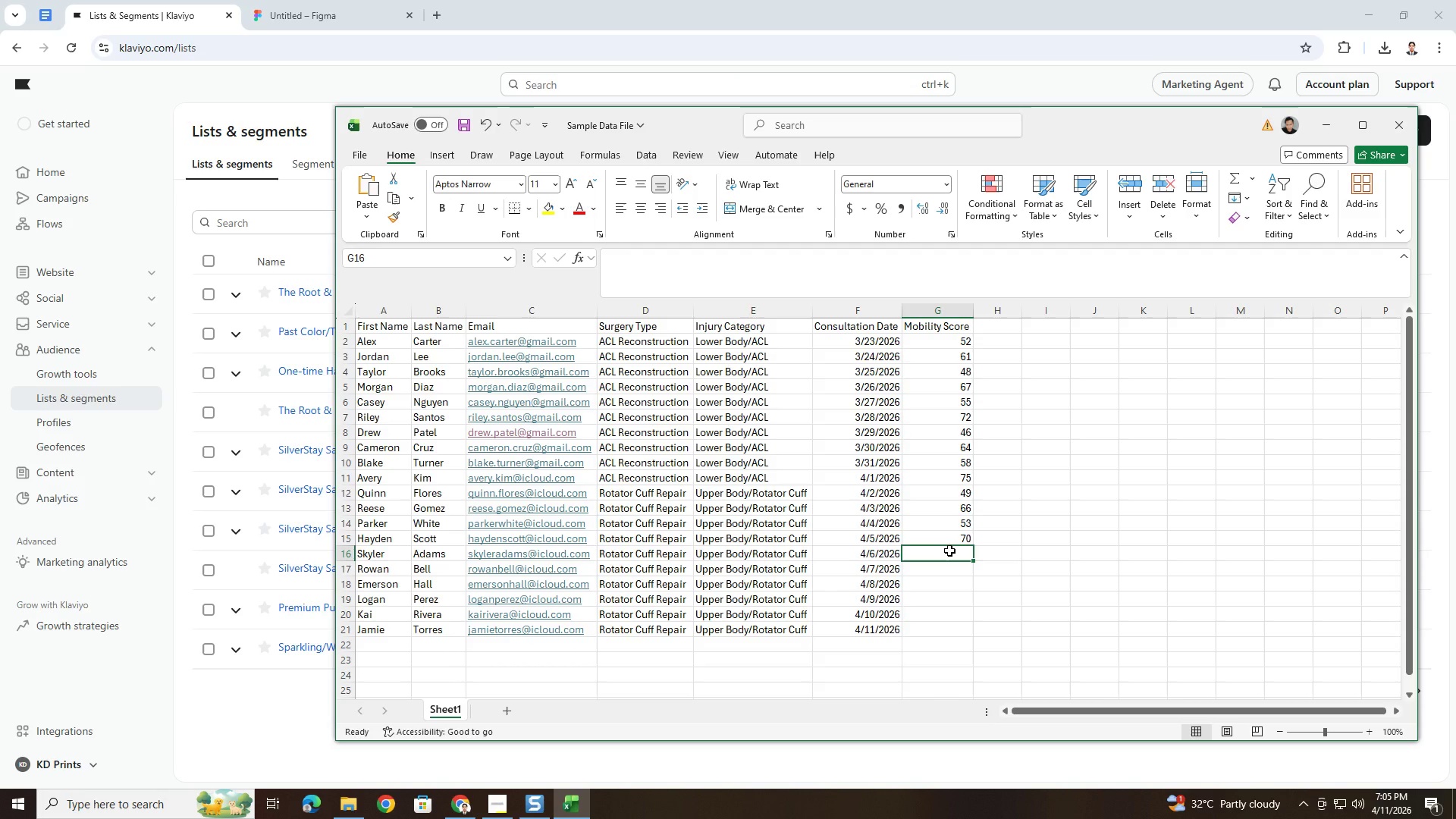 
key(Numpad4)
 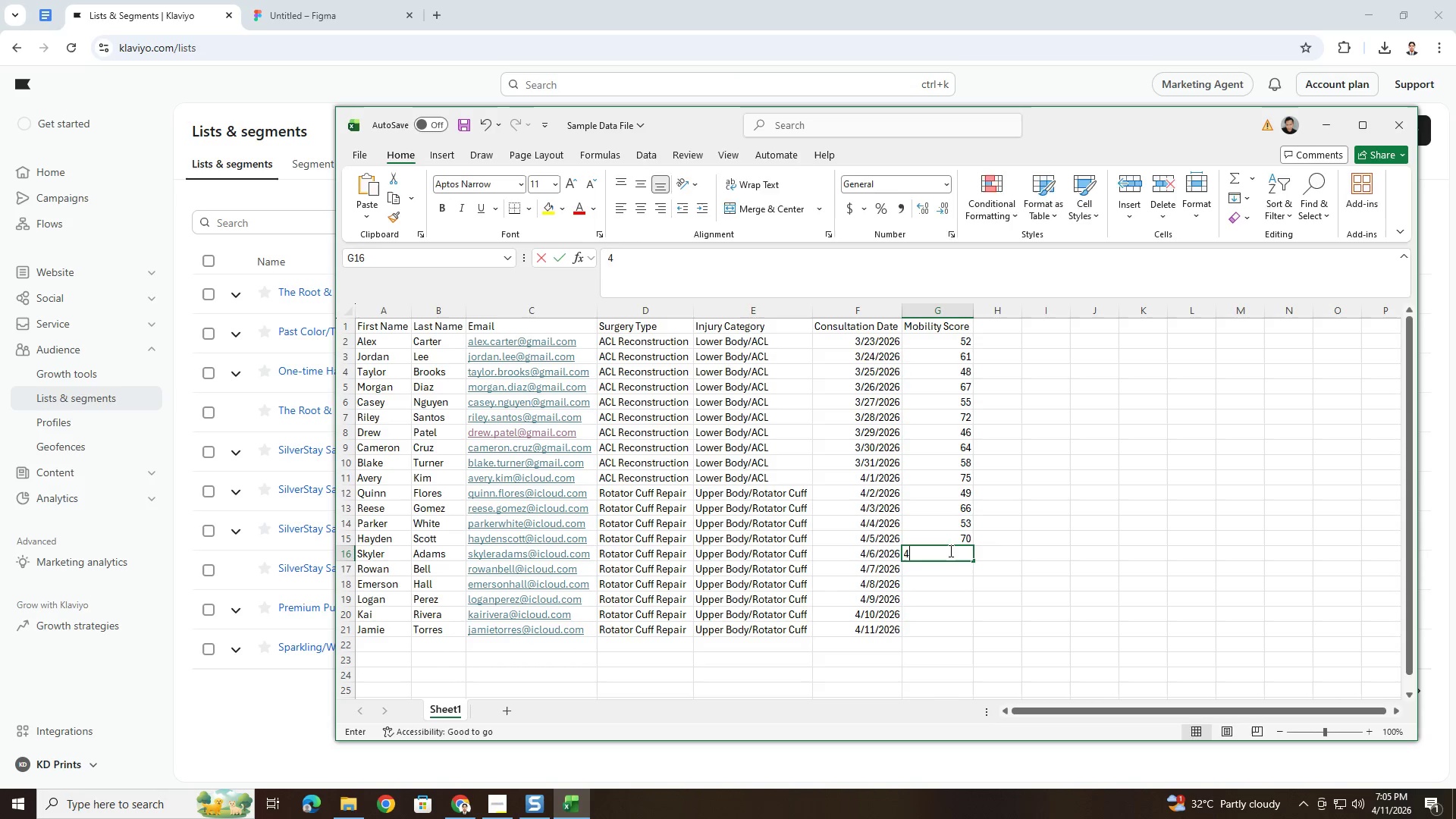 
key(Numpad7)
 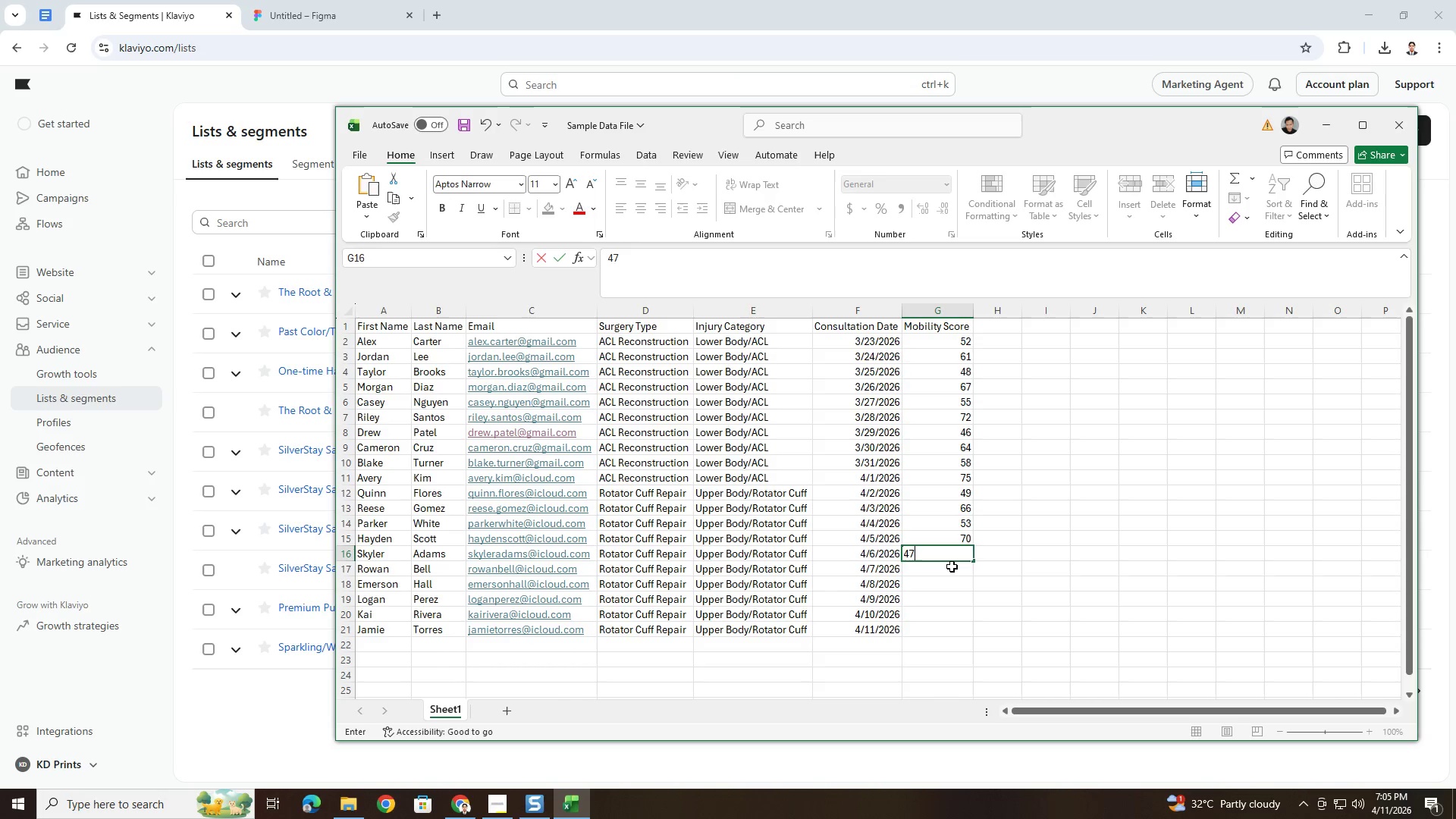 
left_click([952, 566])
 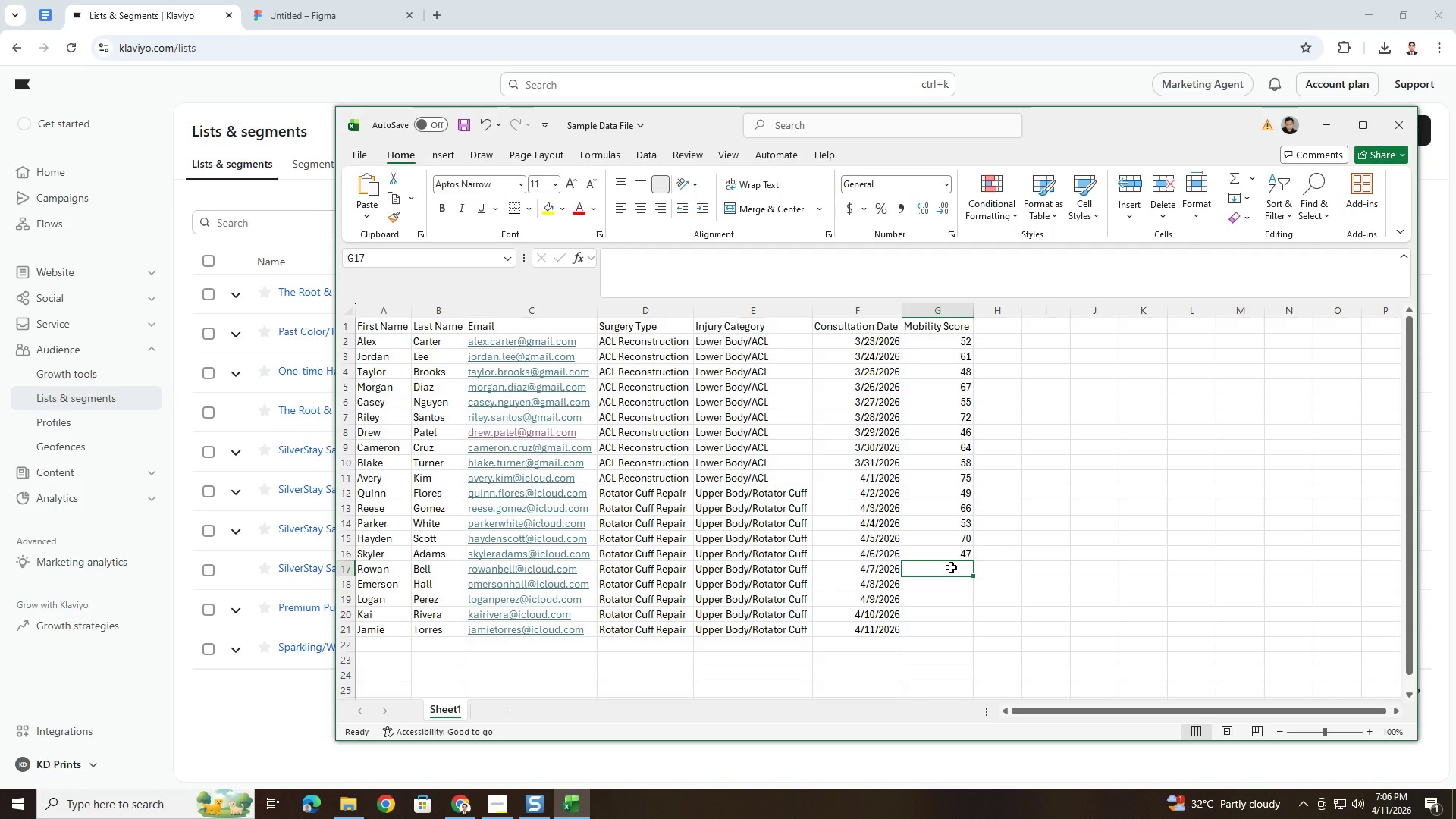 
wait(6.48)
 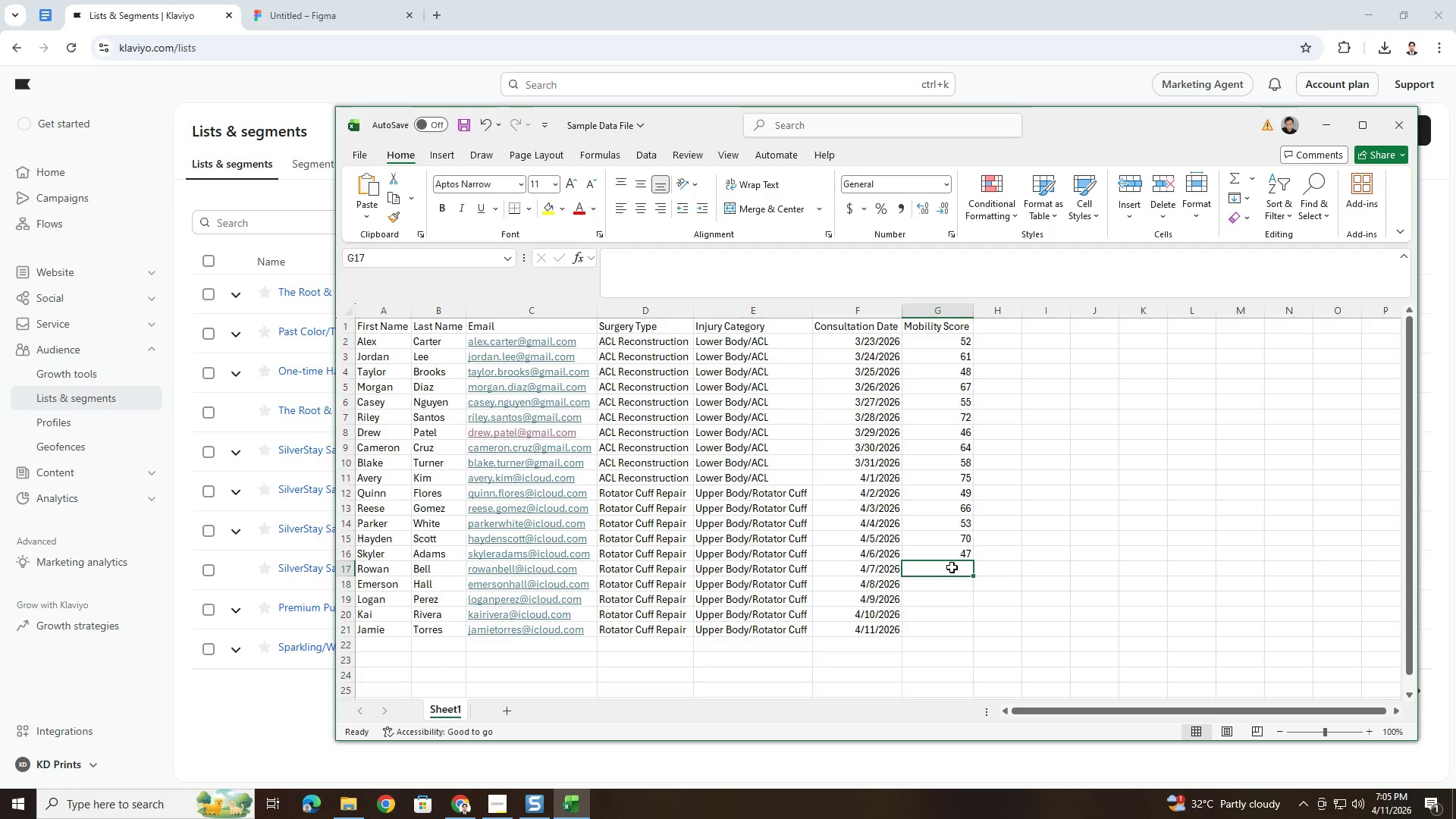 
key(Numpad6)
 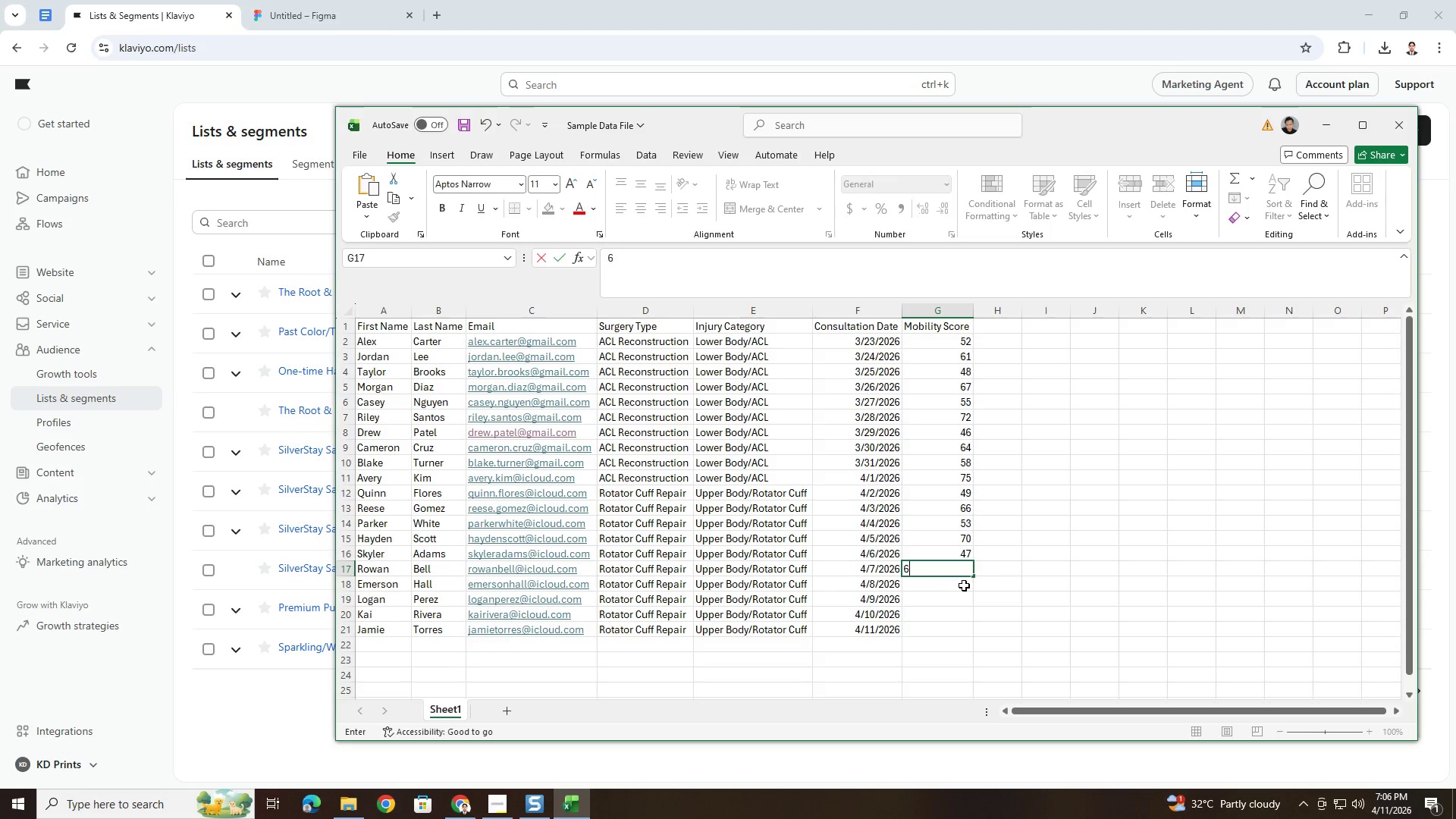 
key(Numpad8)
 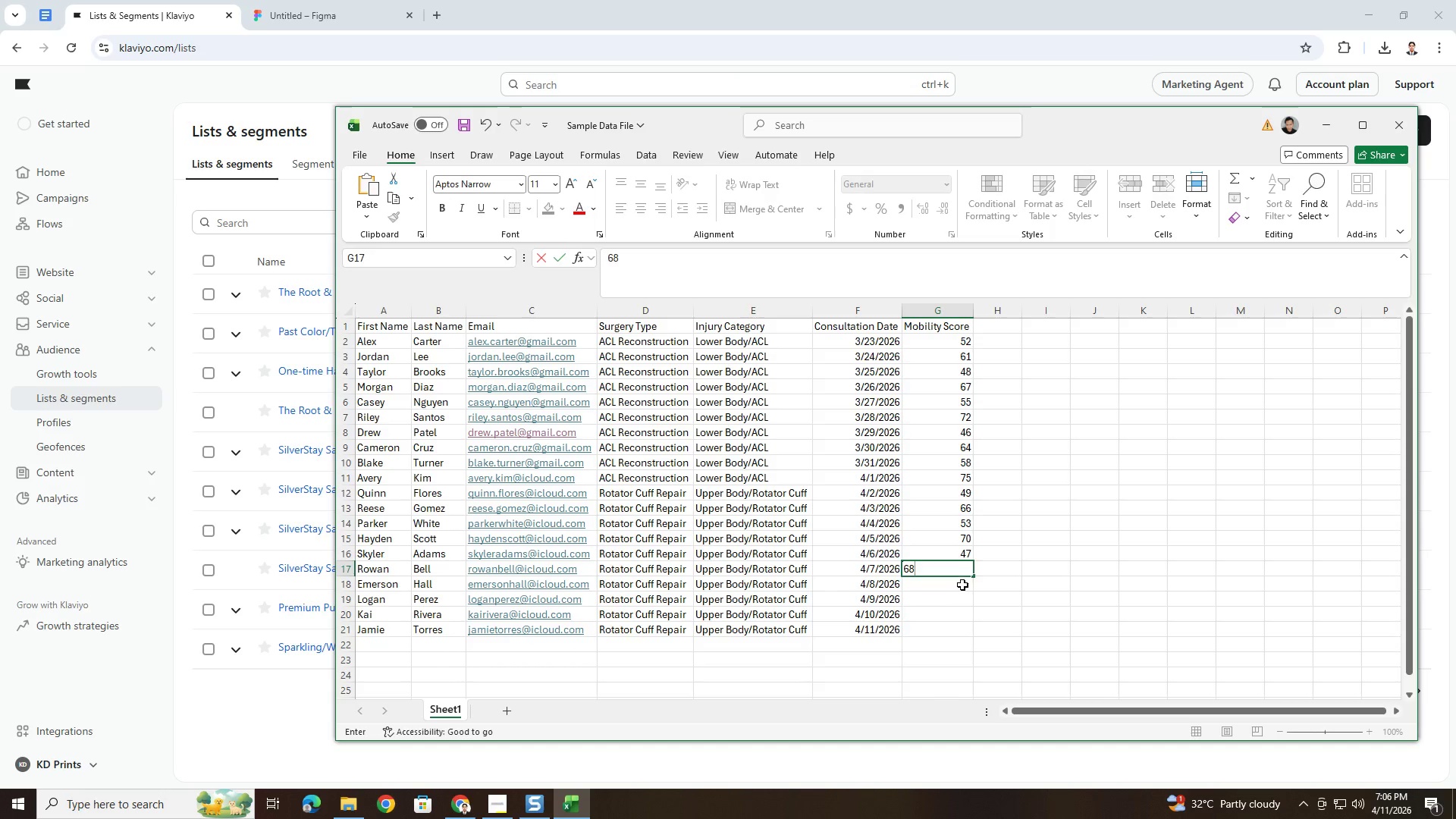 
left_click([962, 582])
 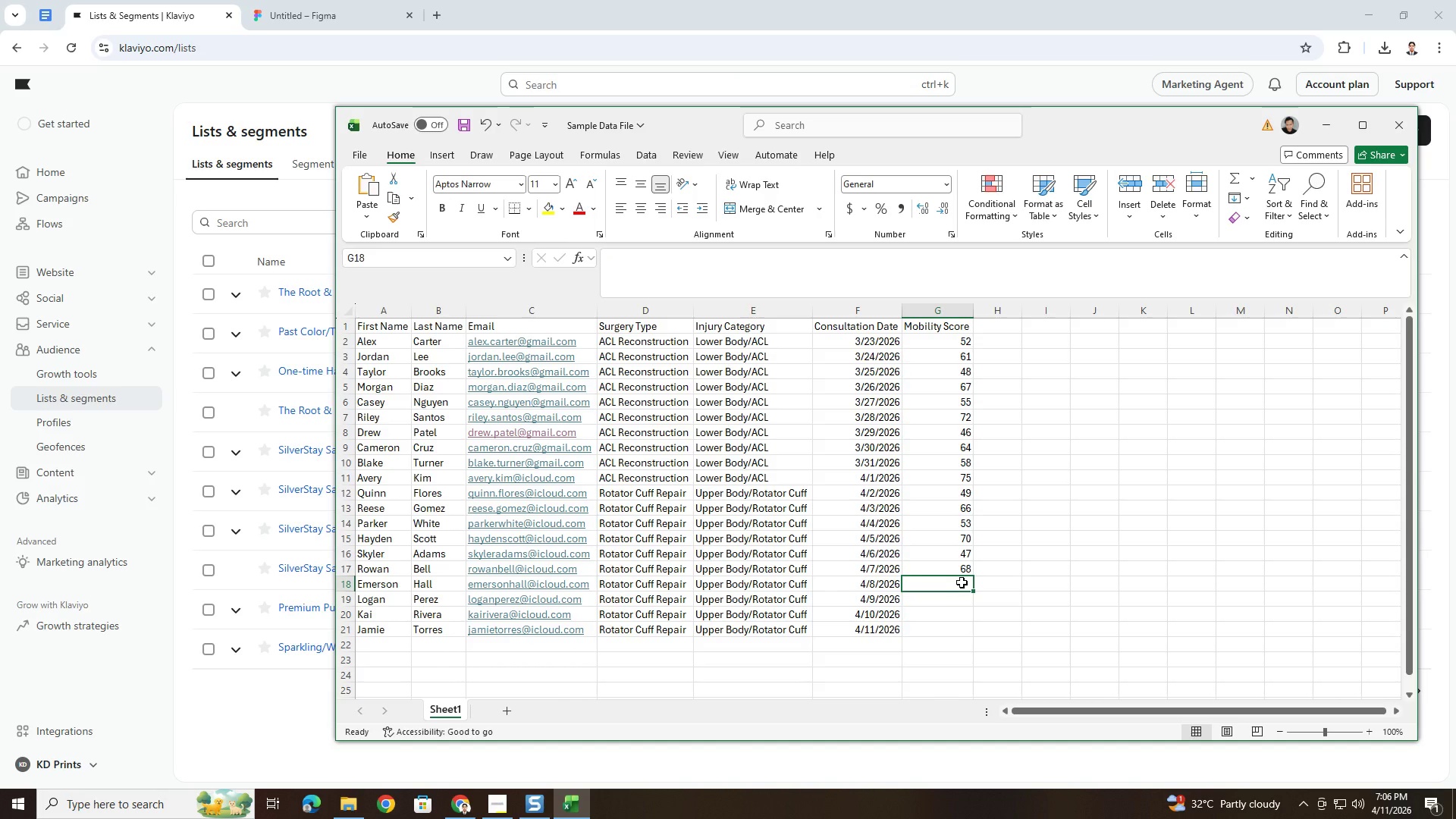 
key(Numpad5)
 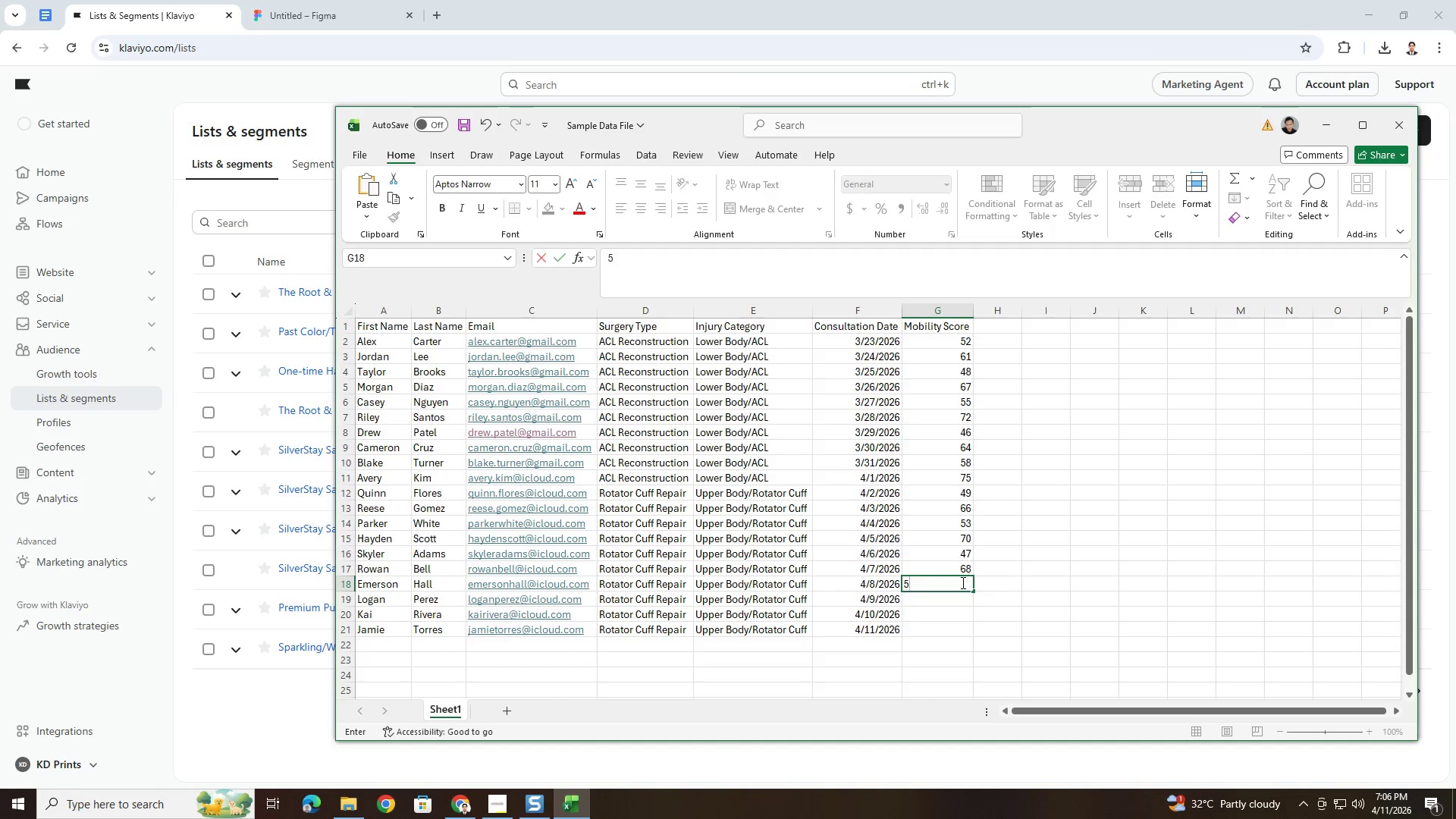 
key(Numpad1)
 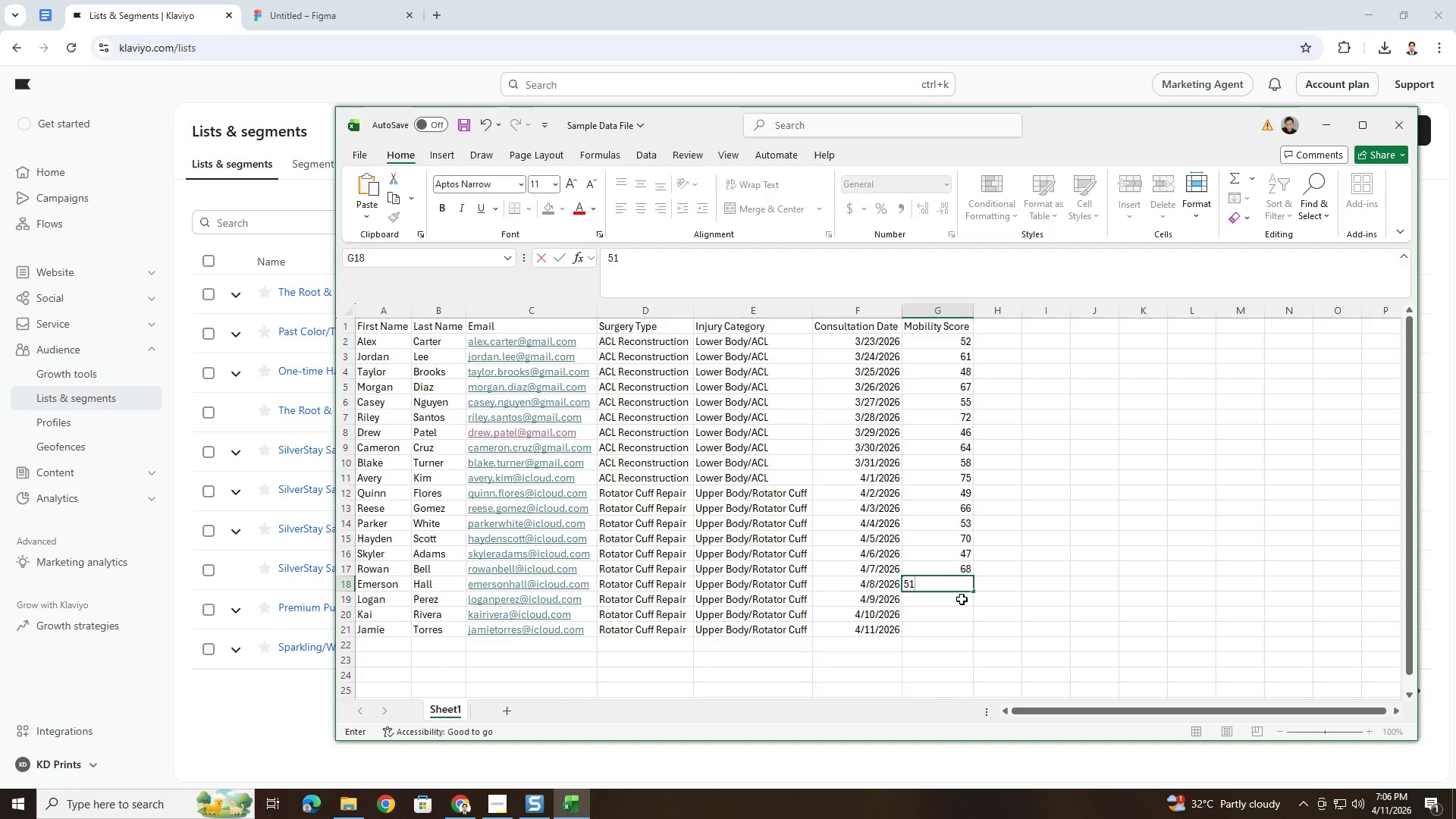 
left_click([962, 599])
 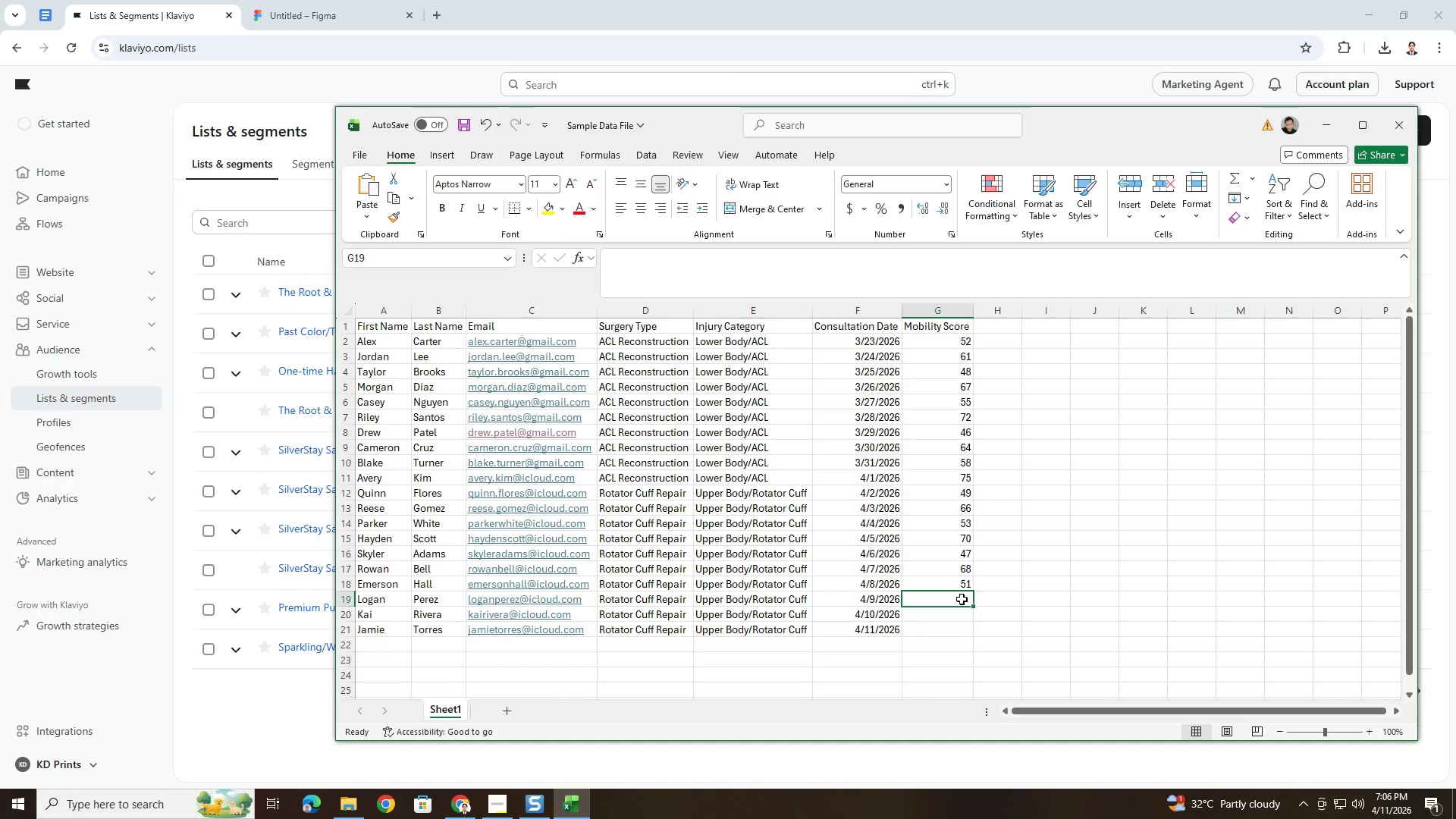 
key(Numpad7)
 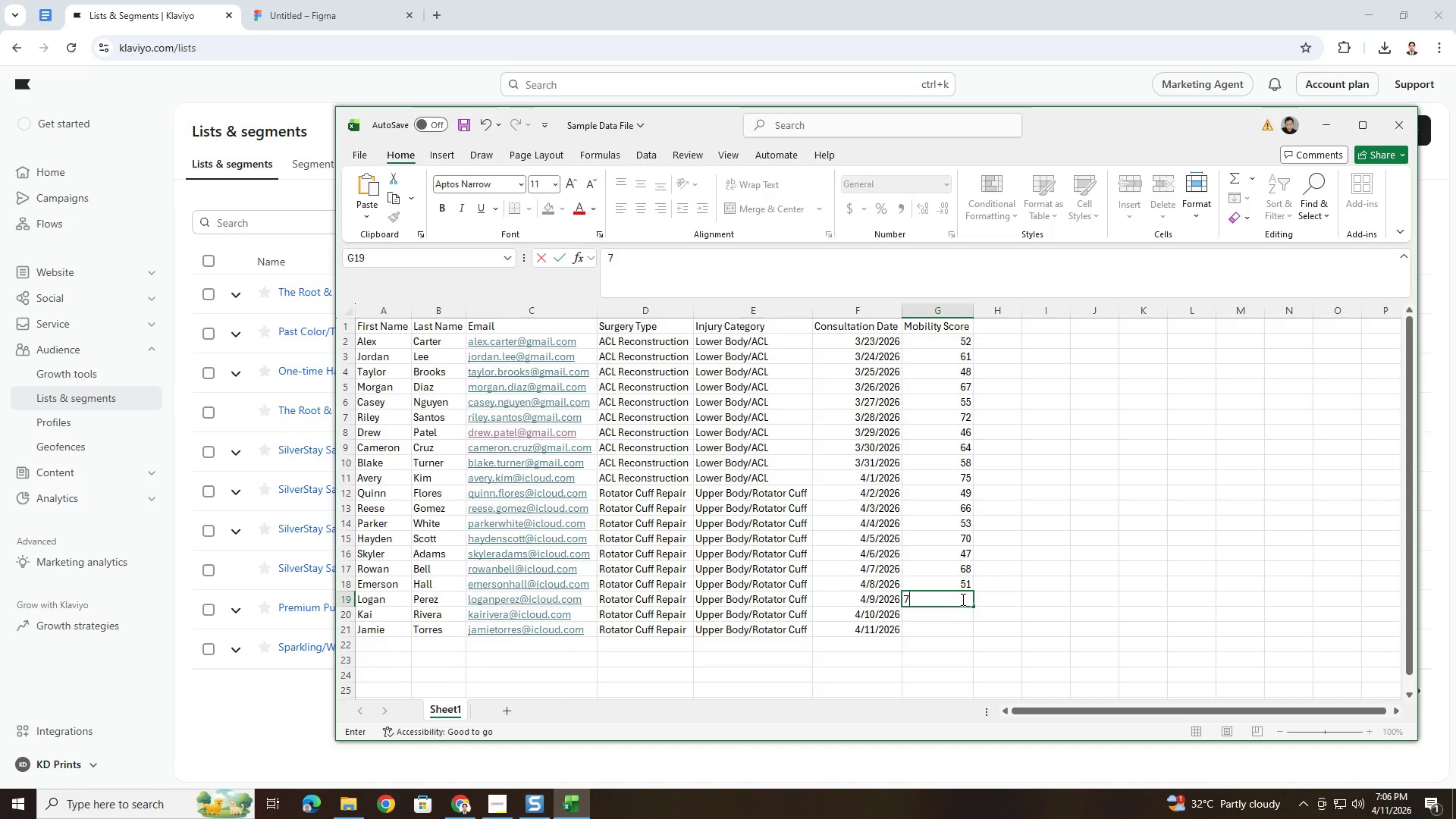 
key(Numpad3)
 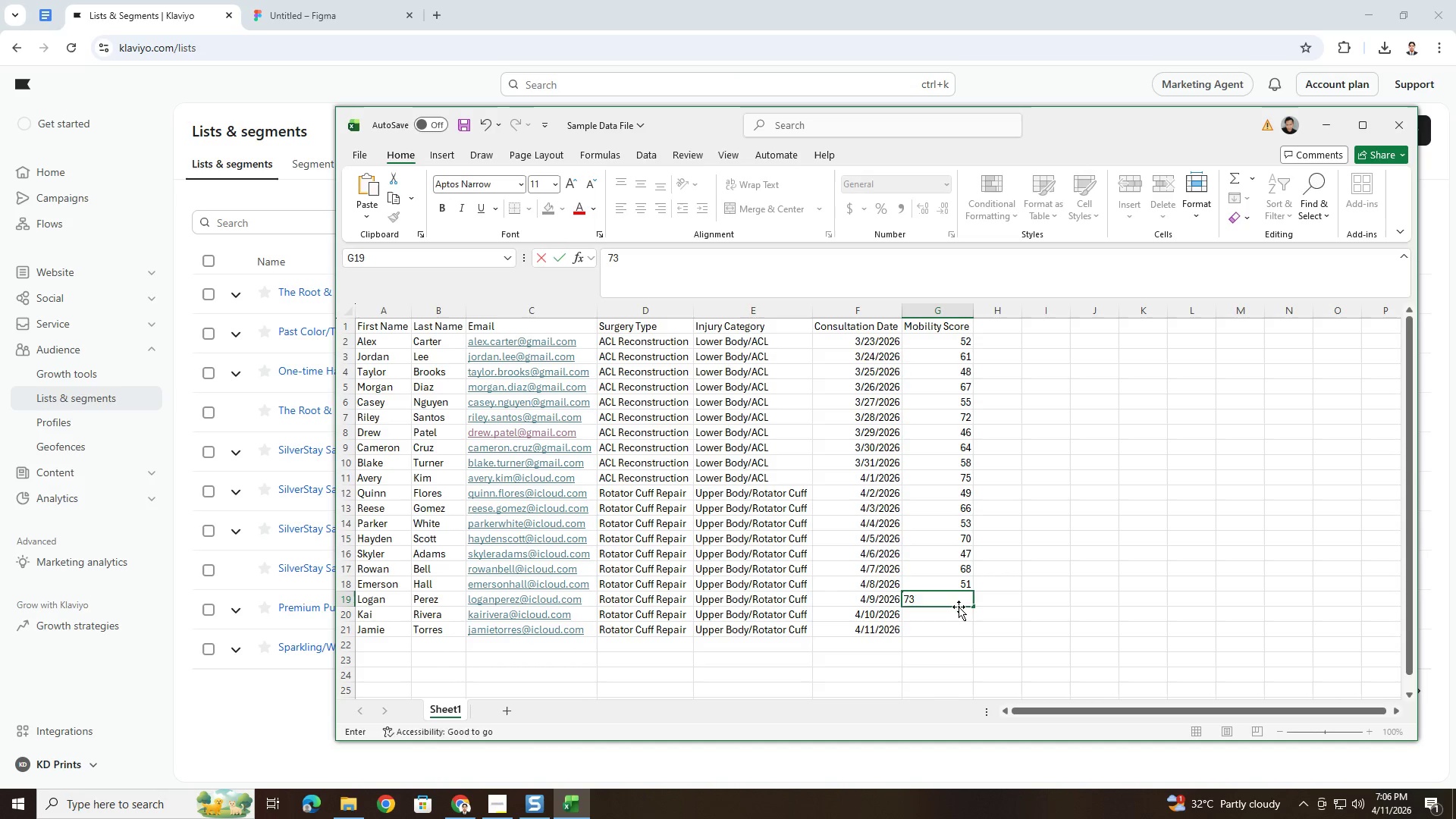 
left_click([959, 607])
 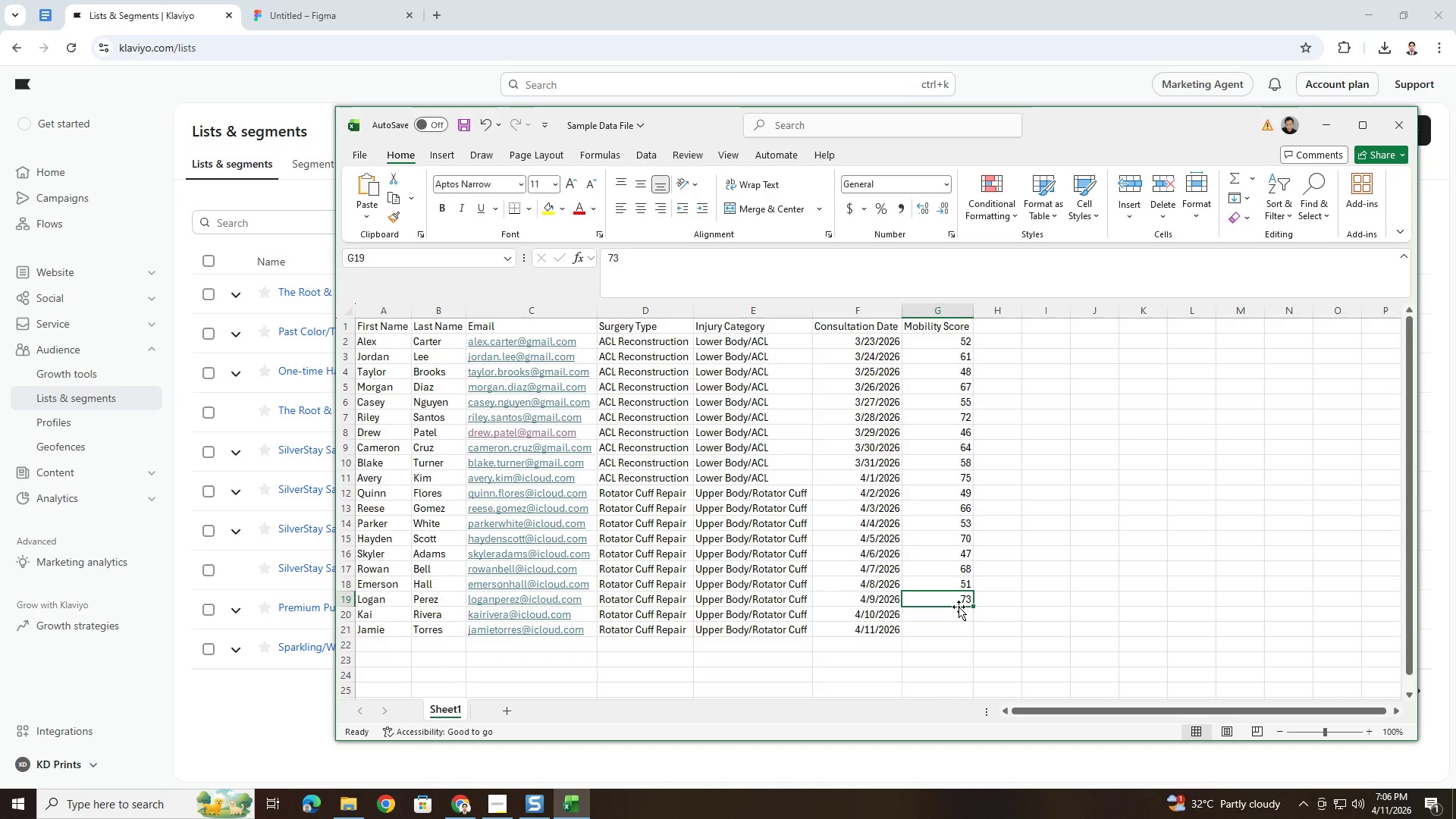 
wait(5.03)
 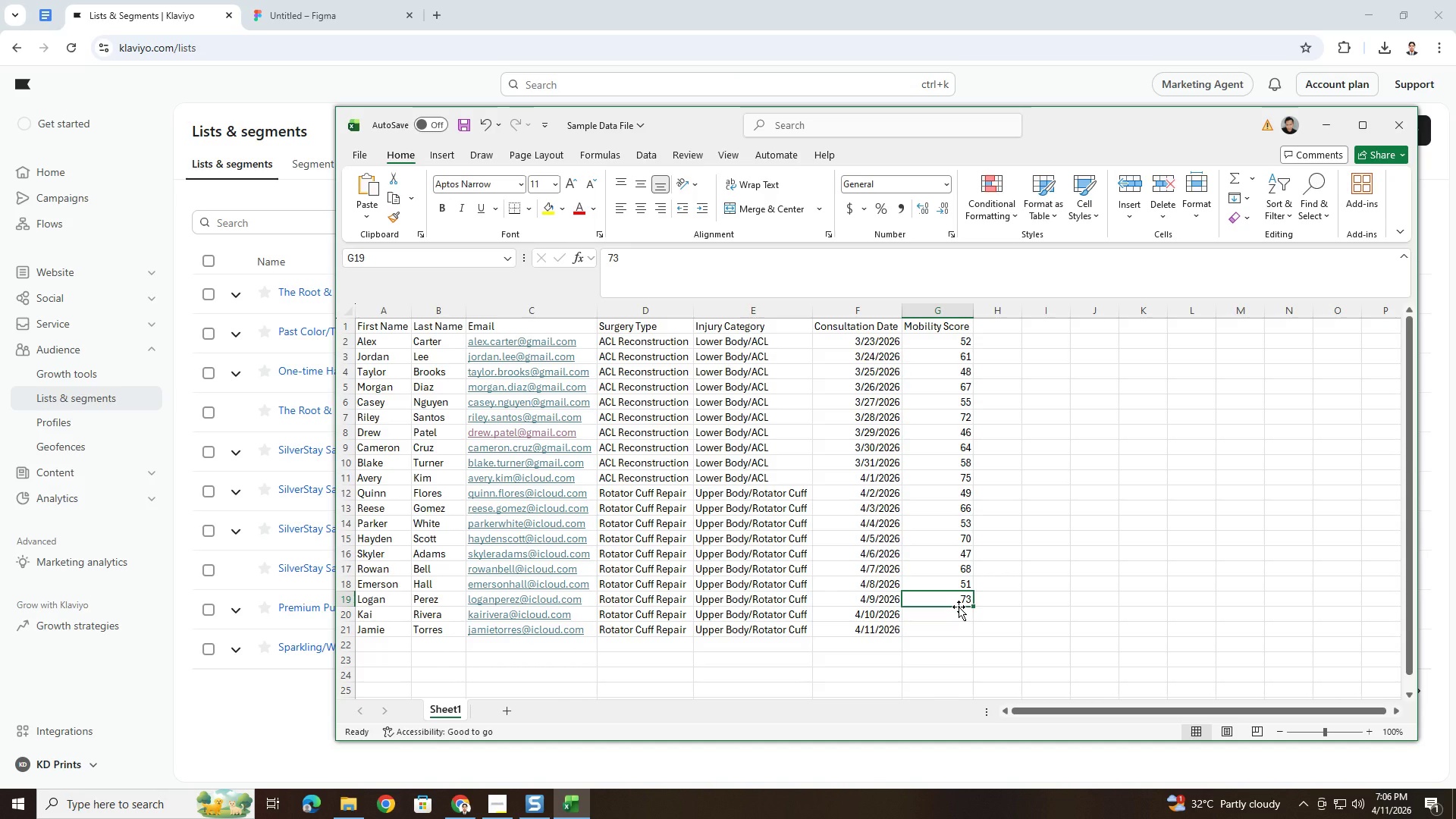 
left_click([959, 613])
 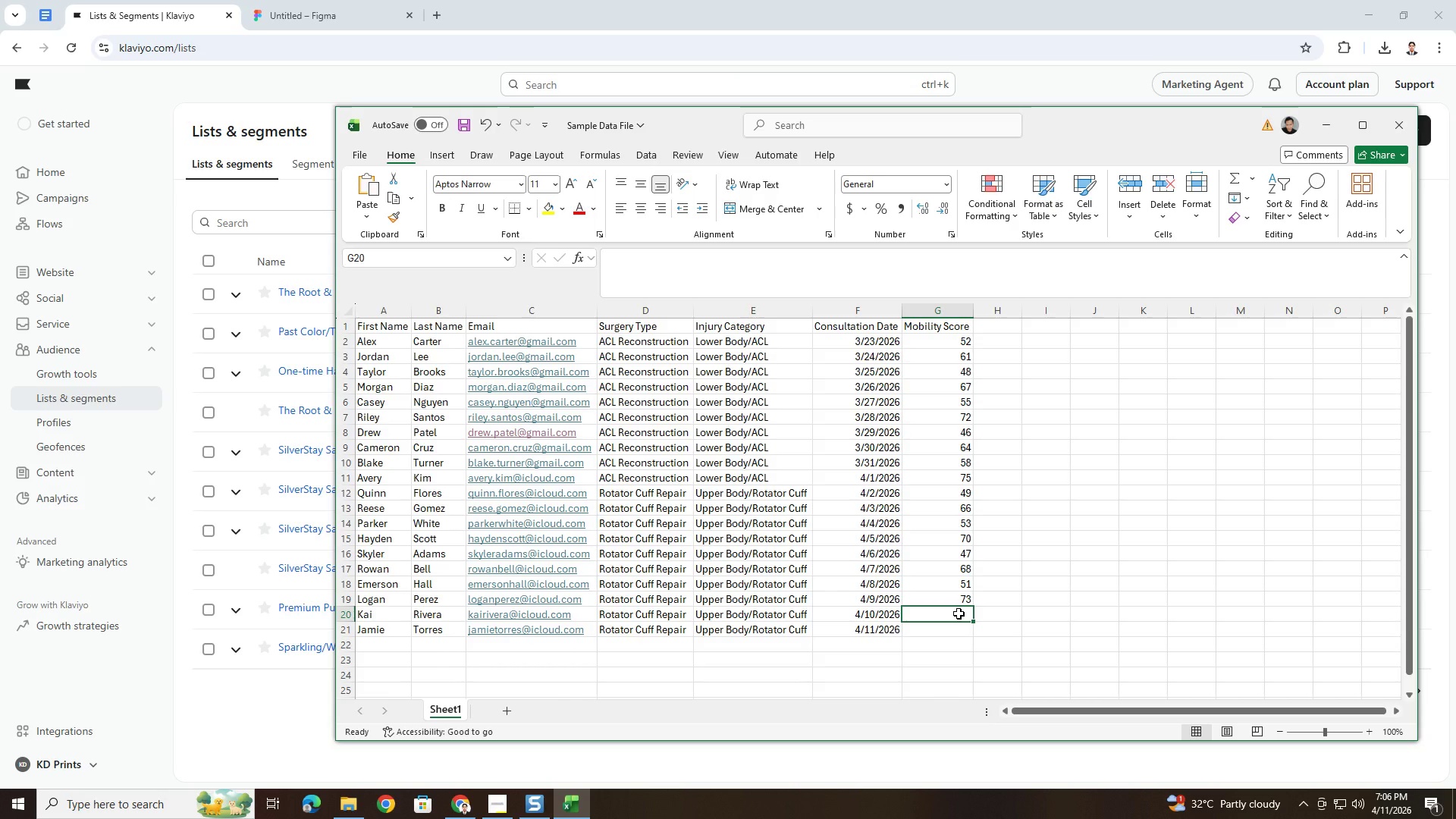 
key(Numpad6)
 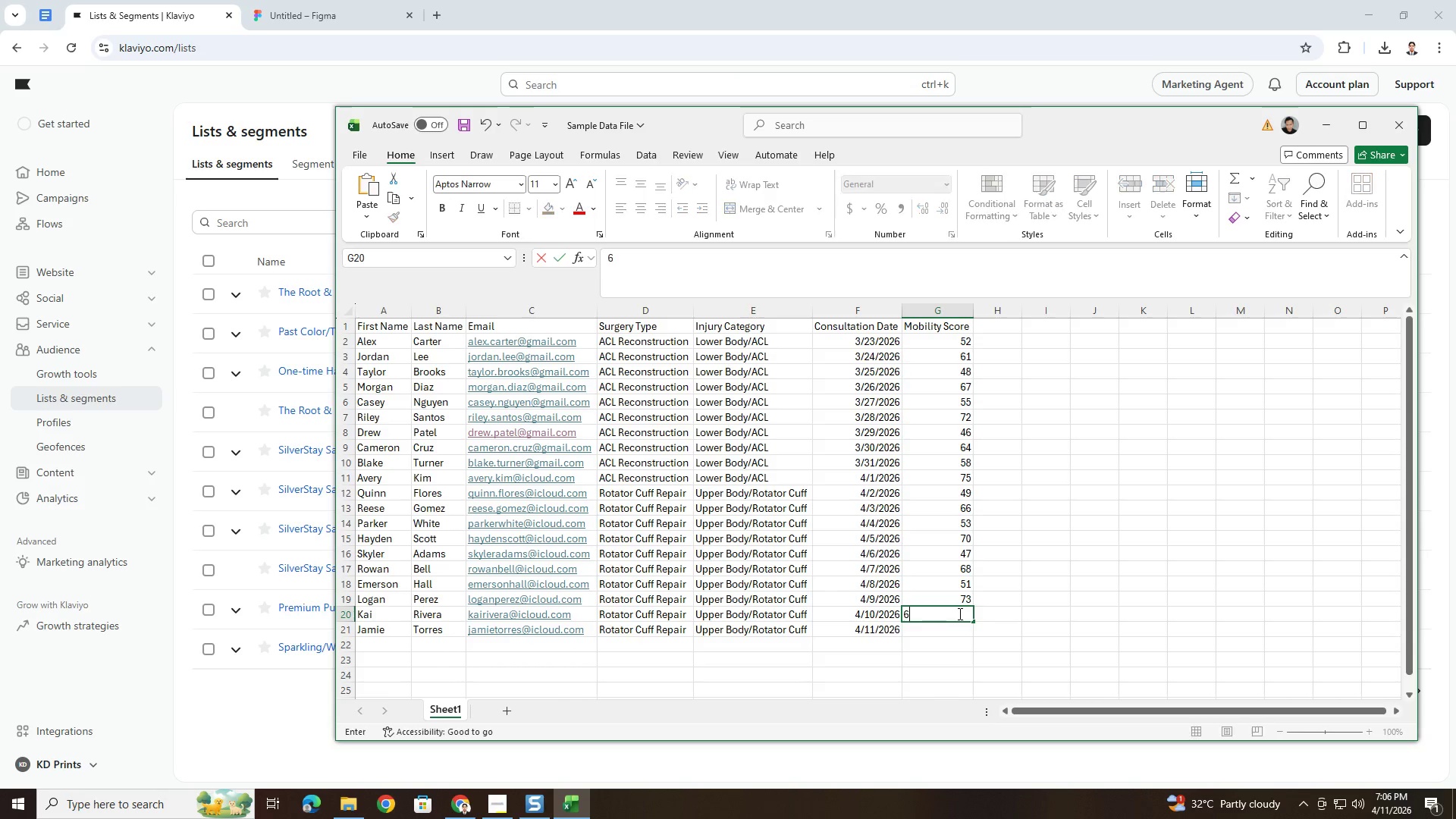 
key(Numpad9)
 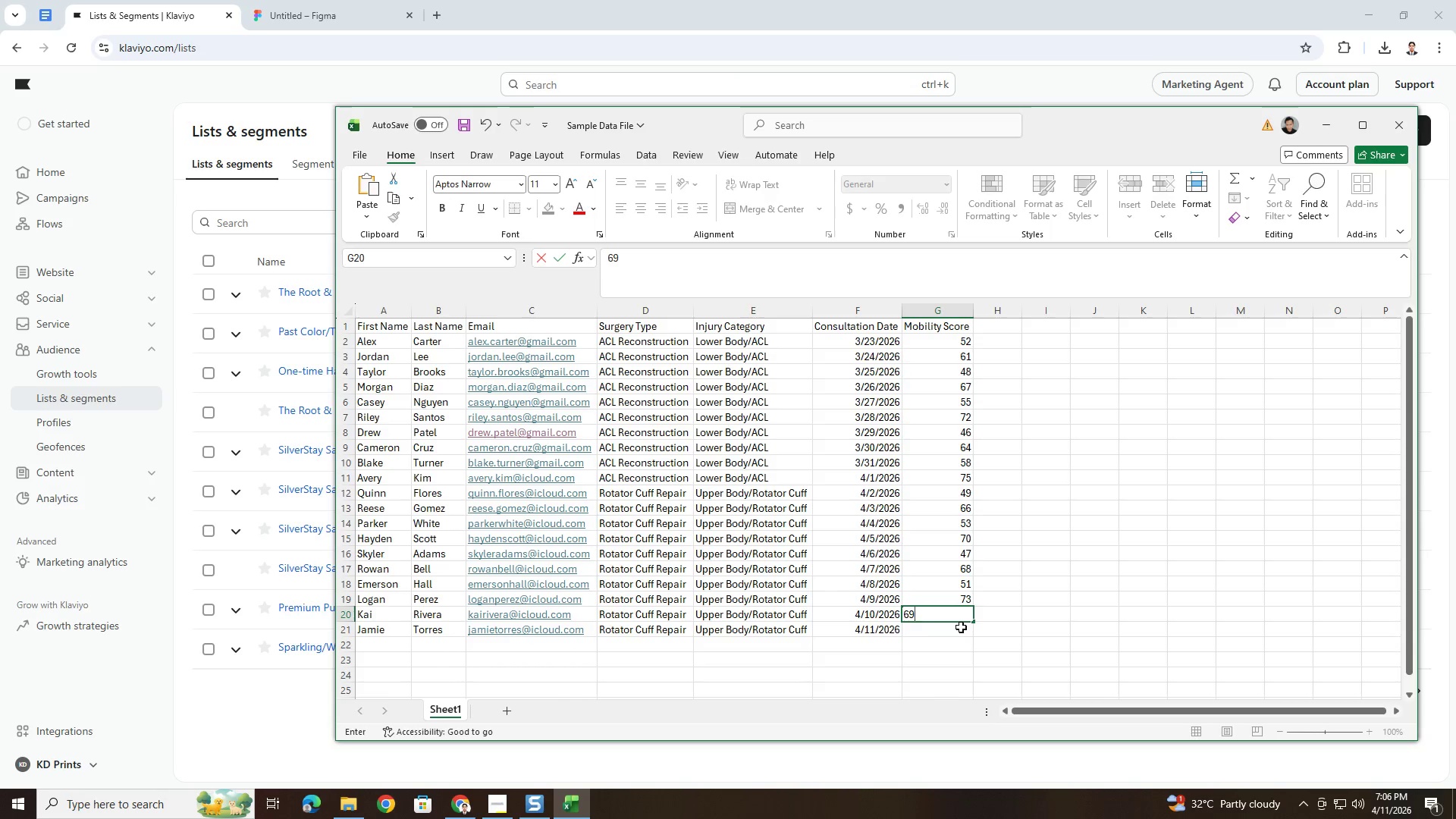 
left_click([961, 627])
 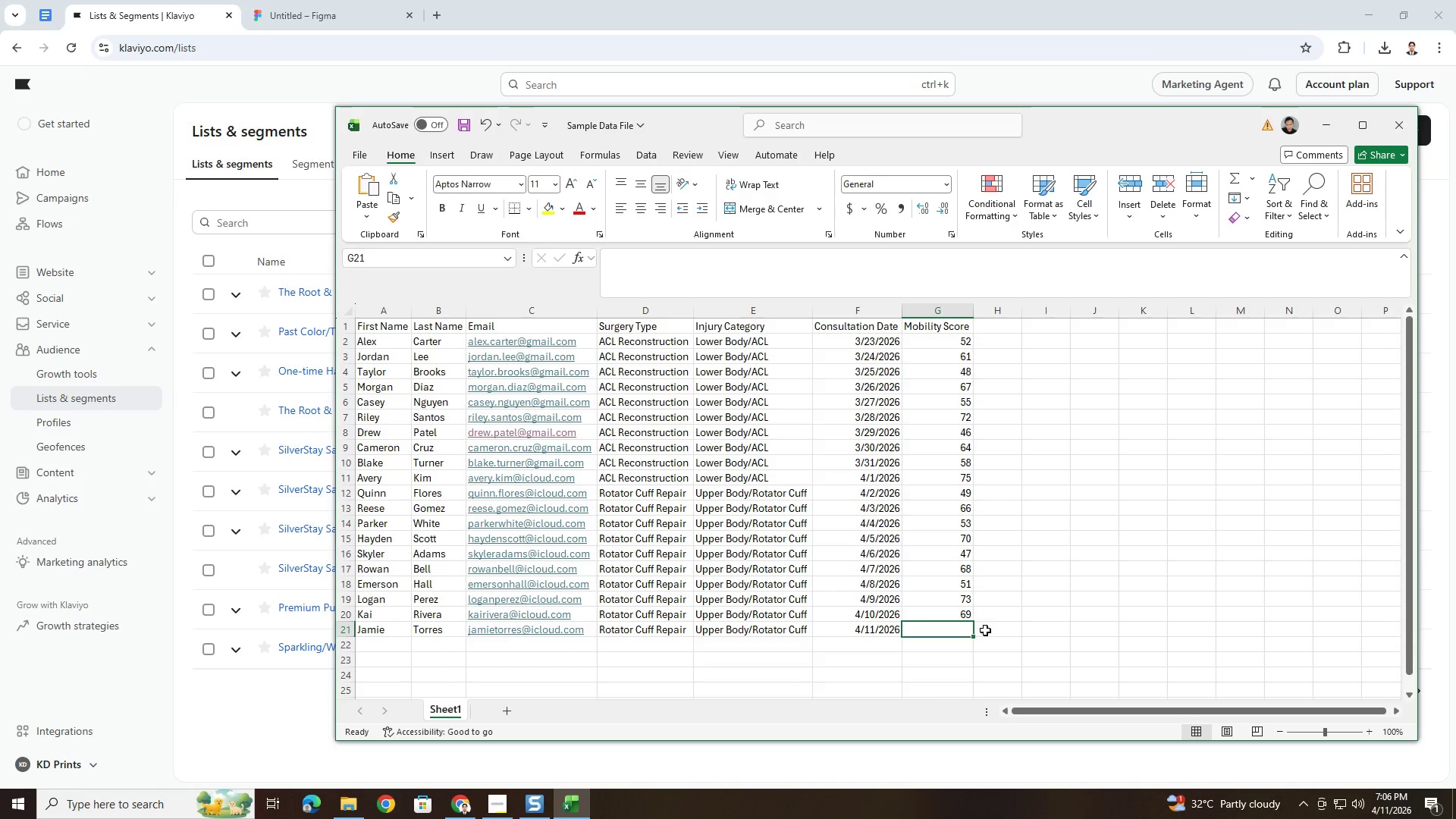 
wait(14.69)
 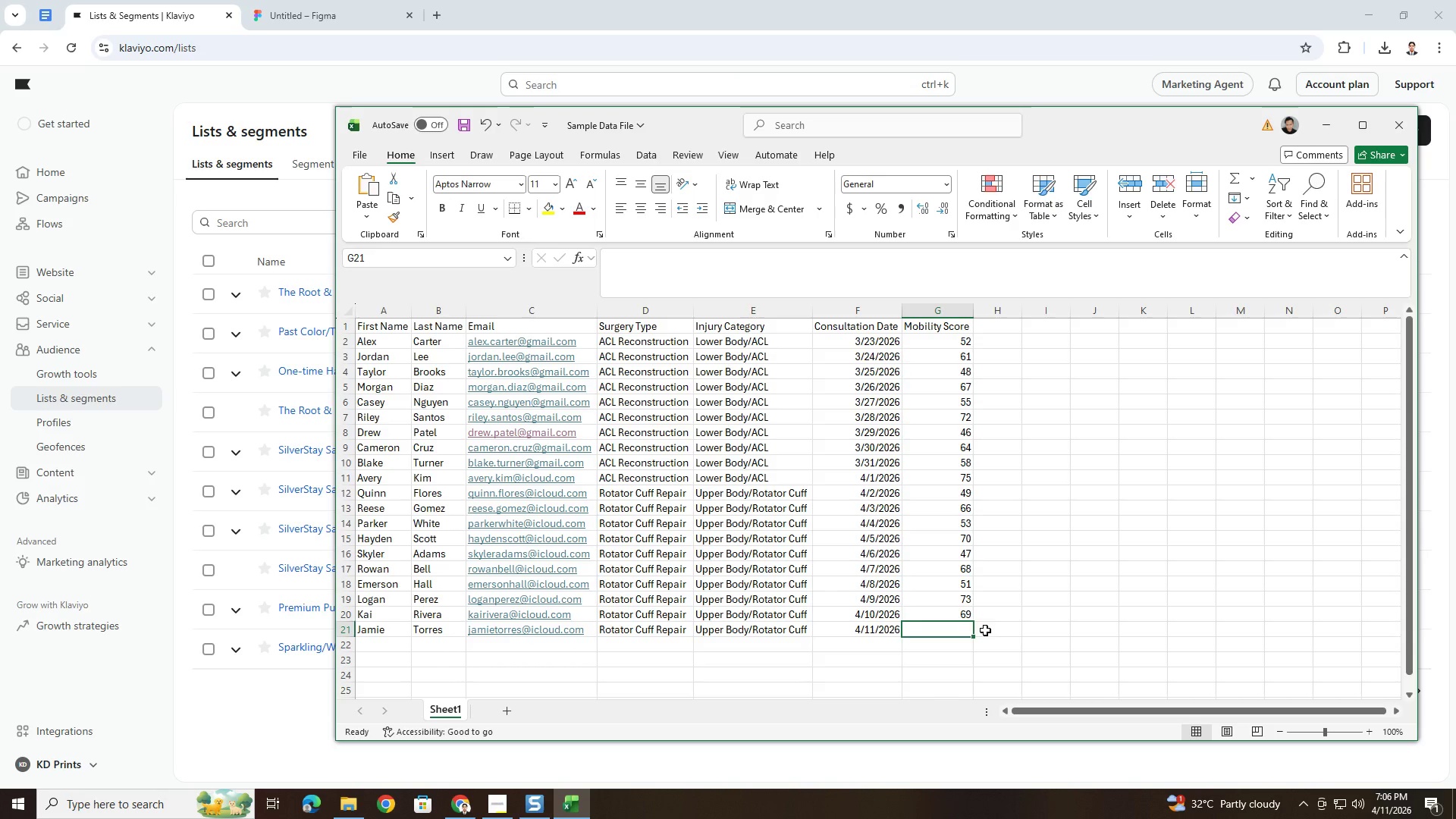 
key(Numpad6)
 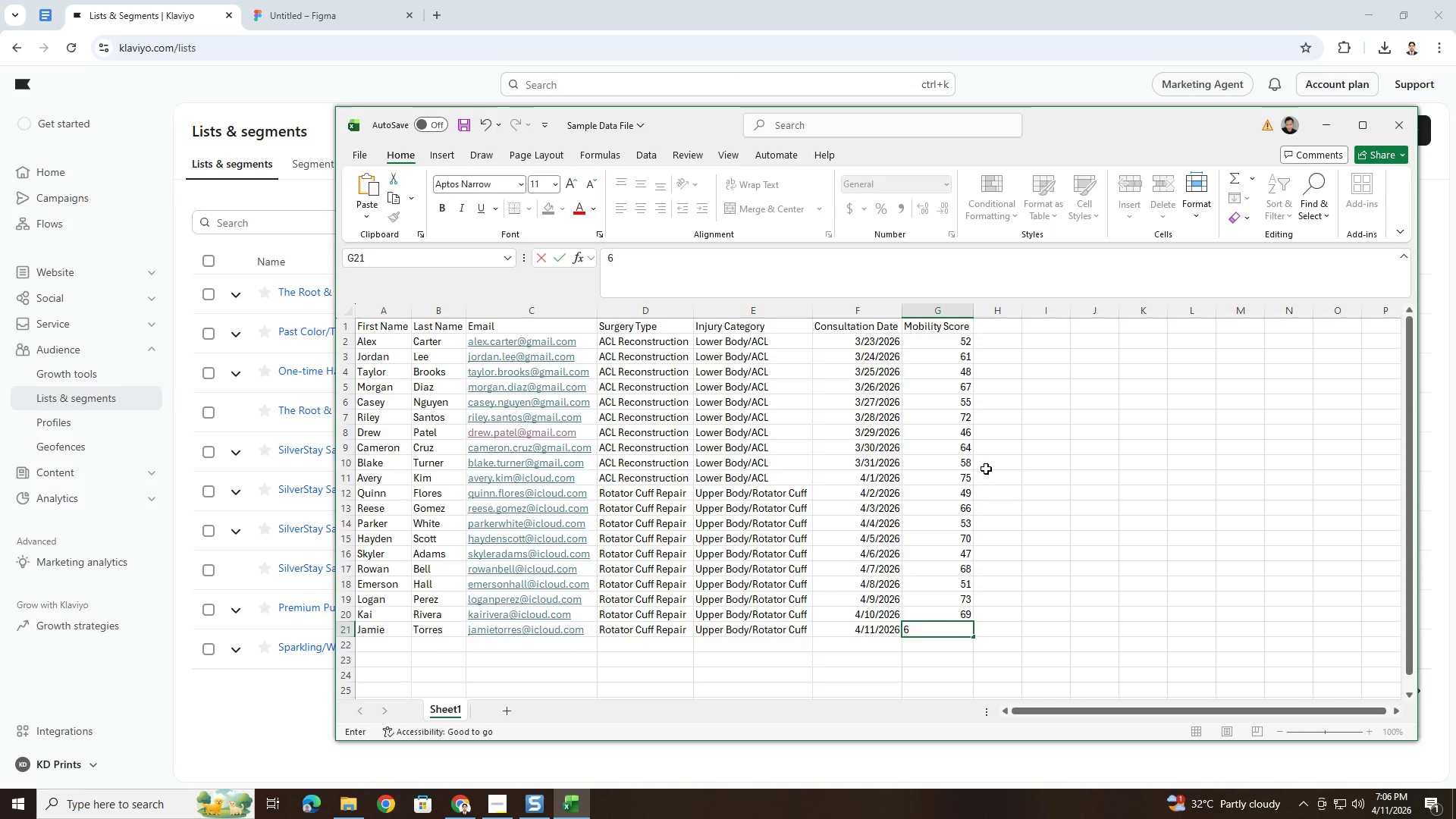 
key(Numpad4)
 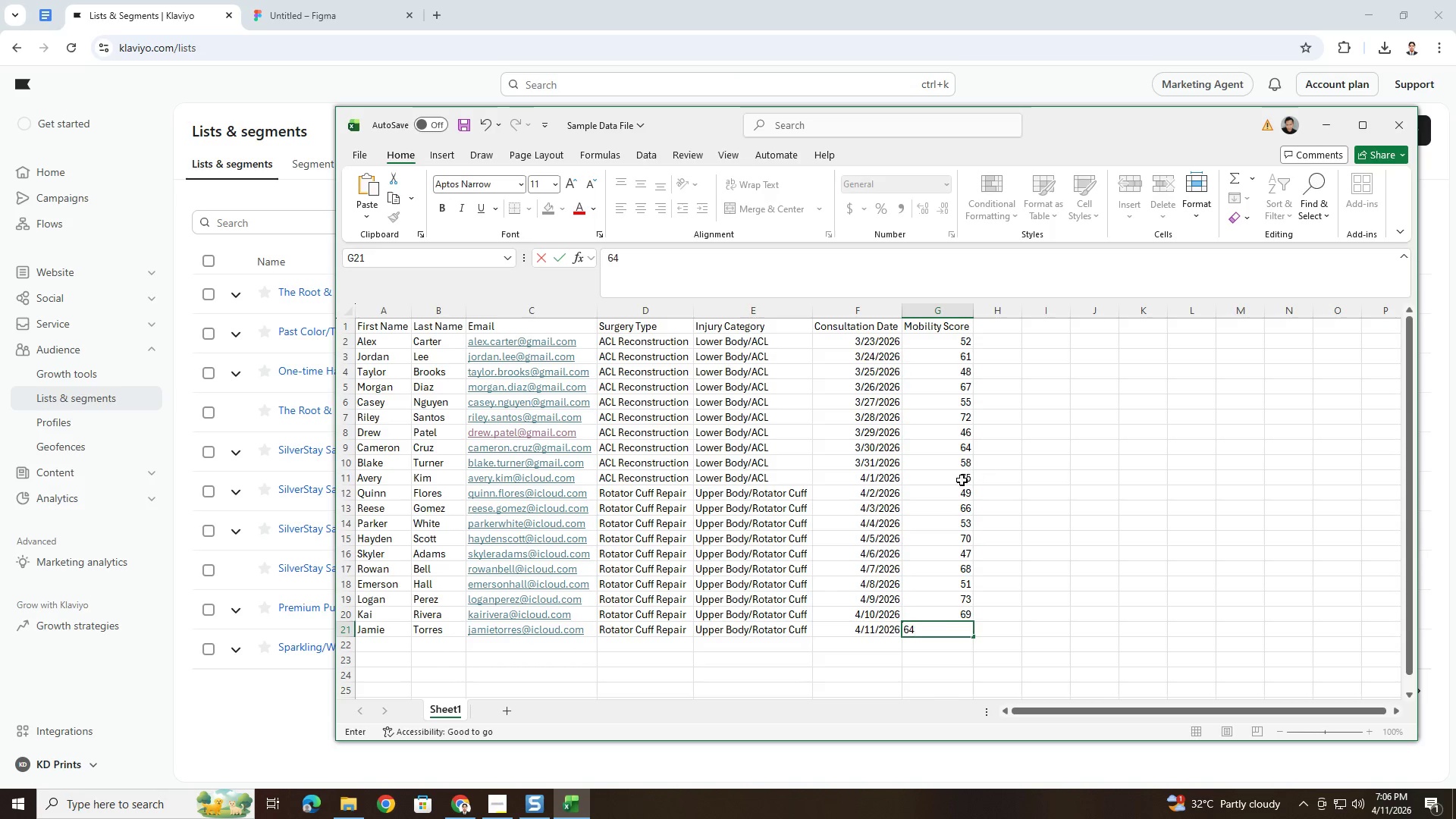 
left_click([962, 480])
 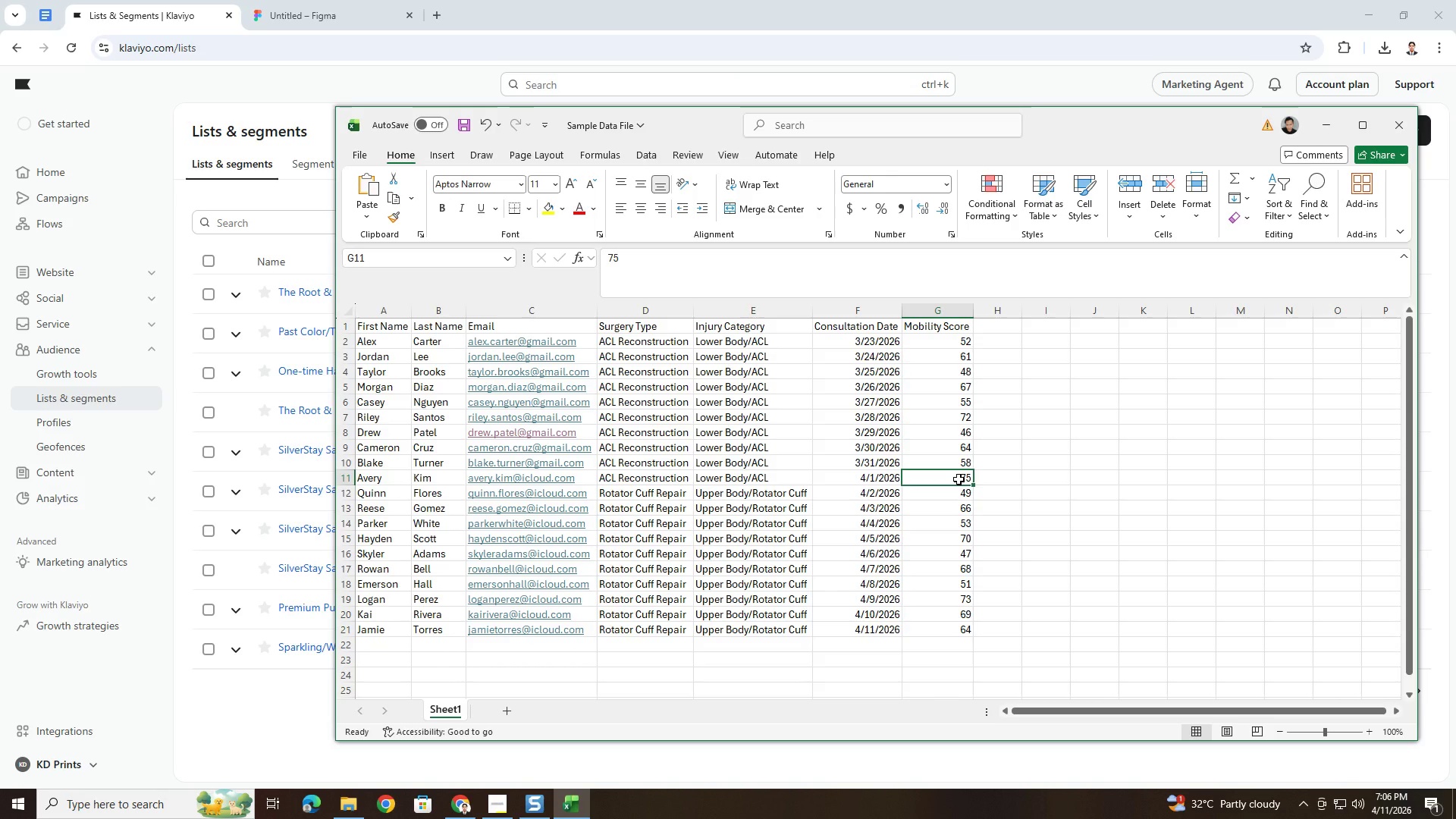 
wait(5.67)
 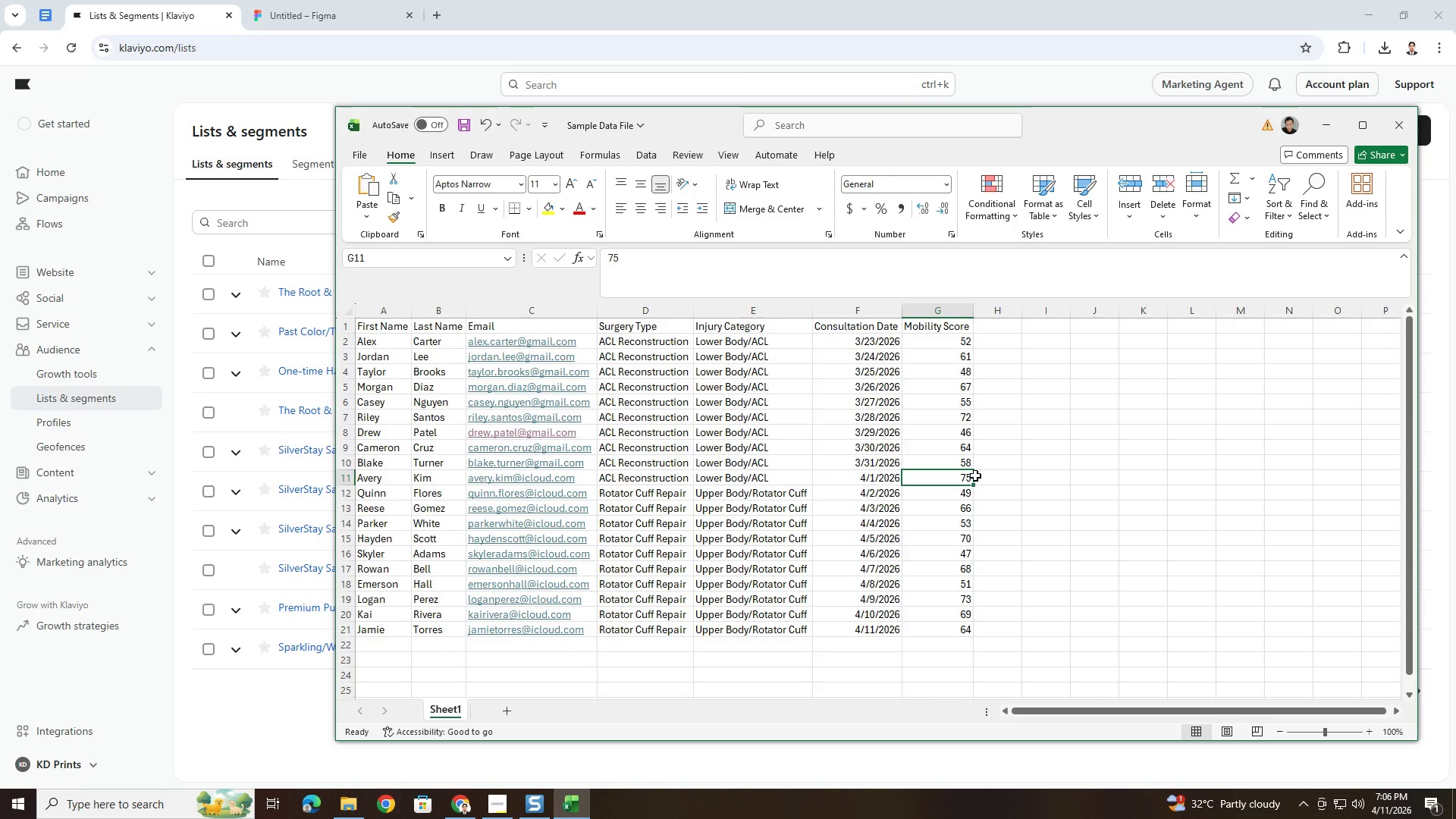 
key(Numpad4)
 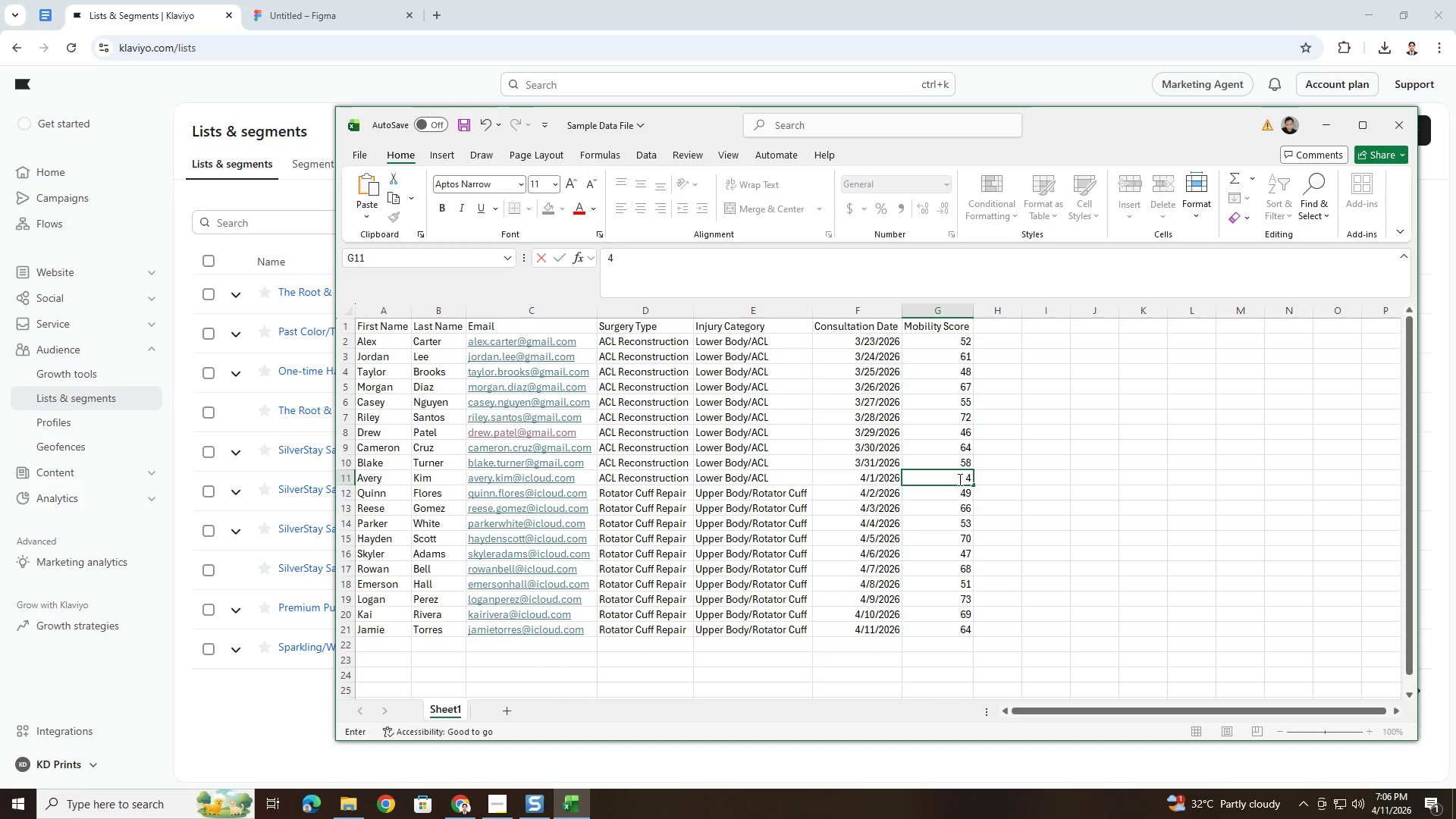 
key(Numpad5)
 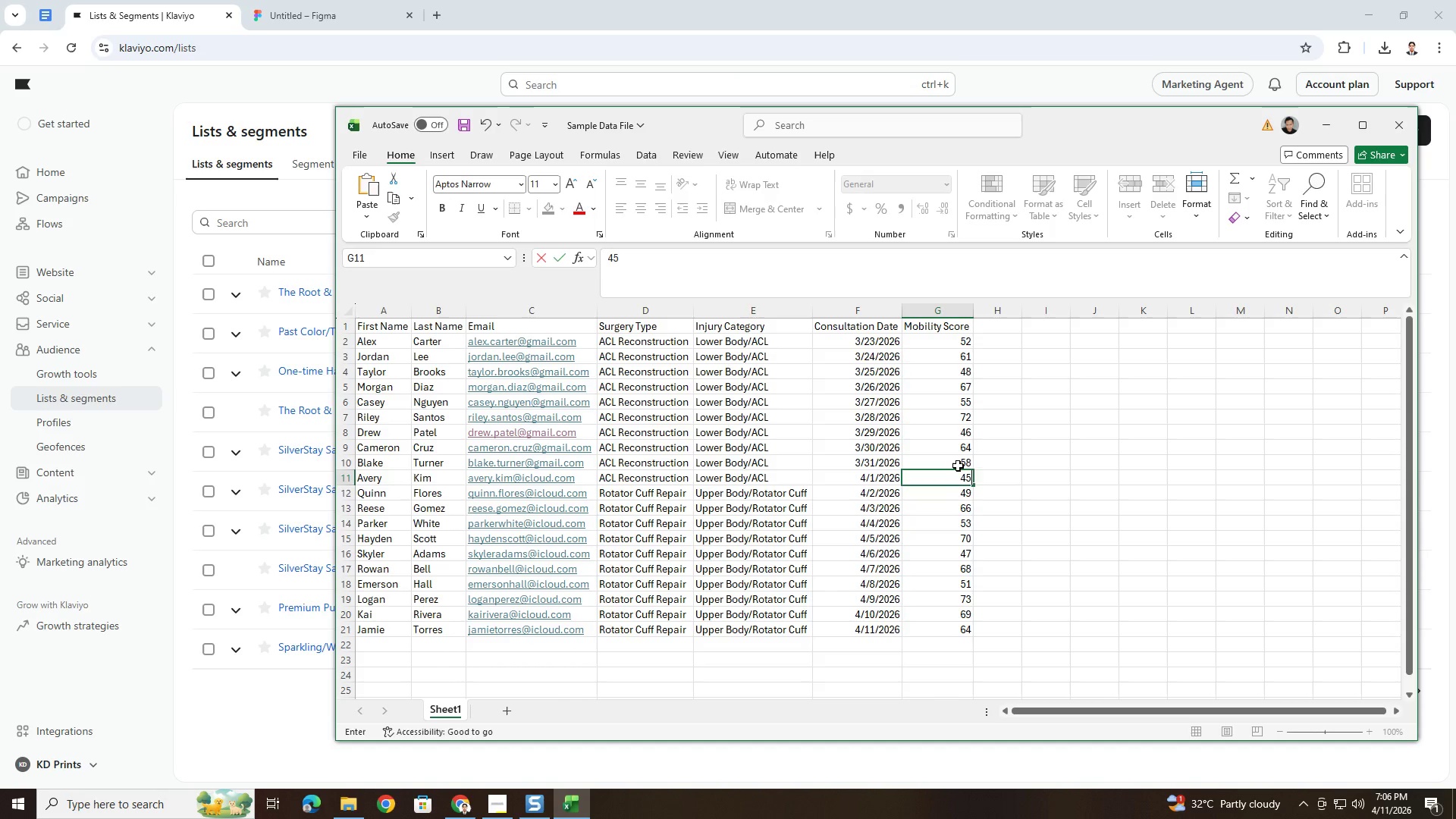 
left_click([958, 466])
 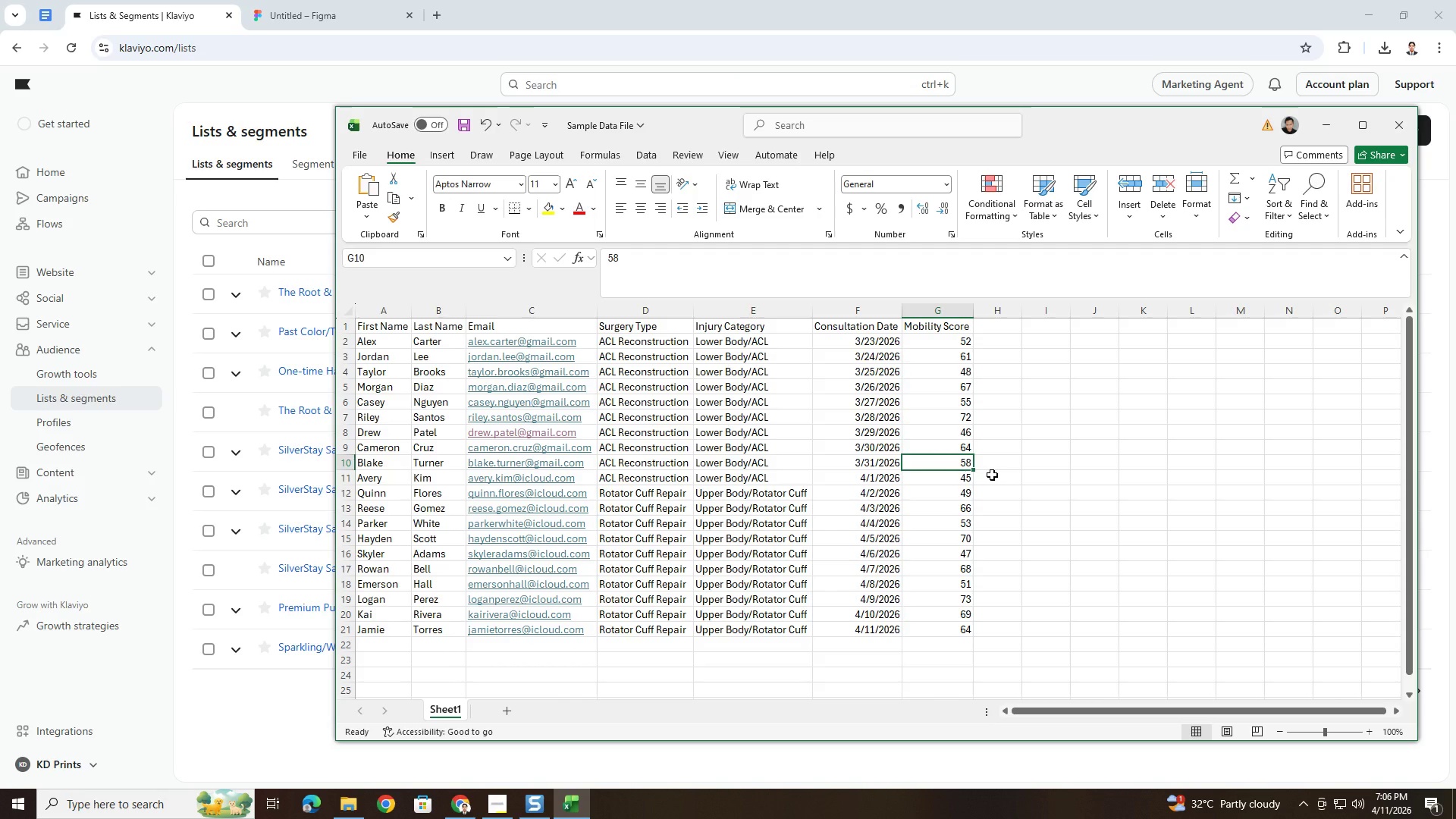 
wait(10.81)
 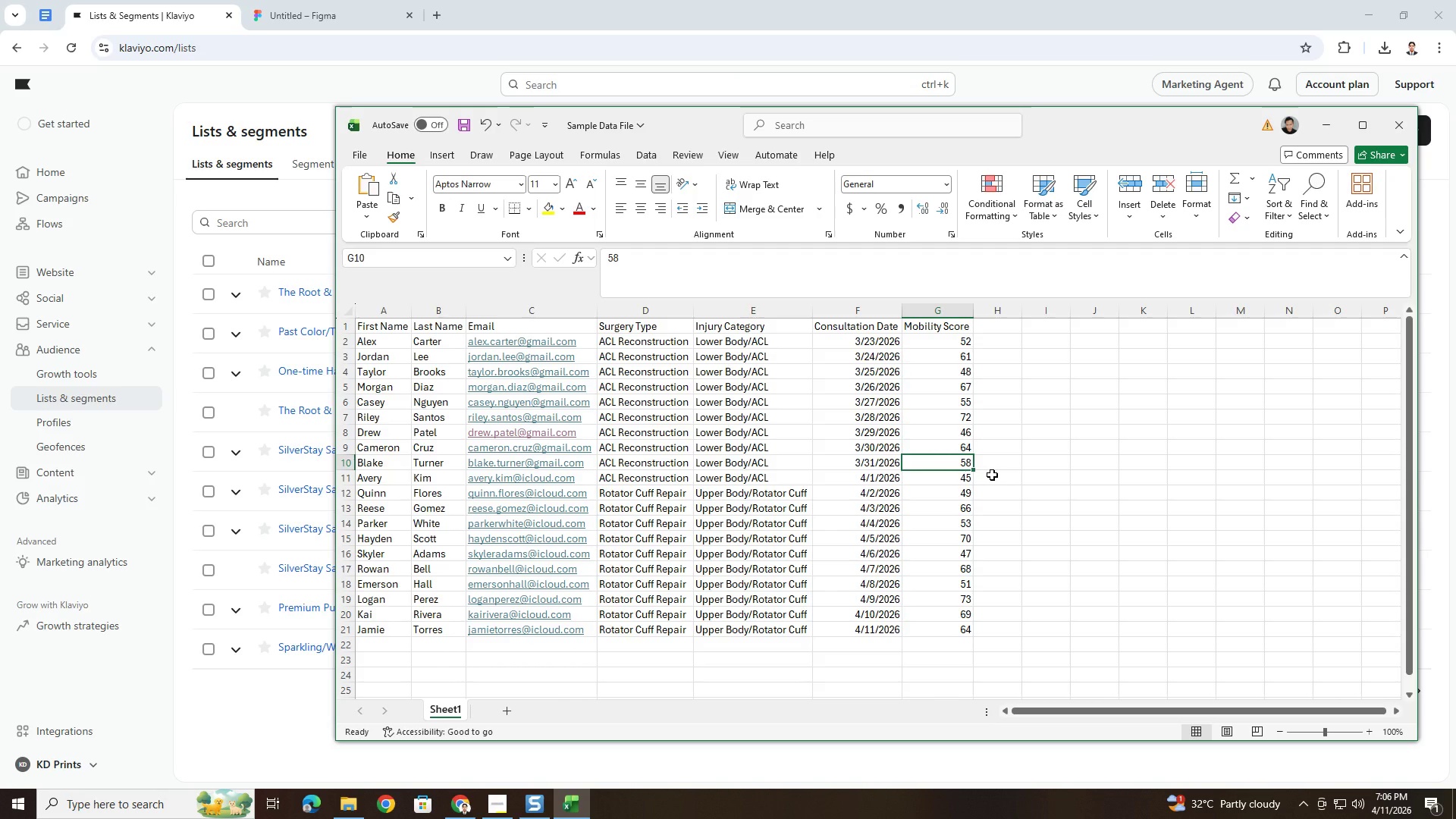 
key(Numpad5)
 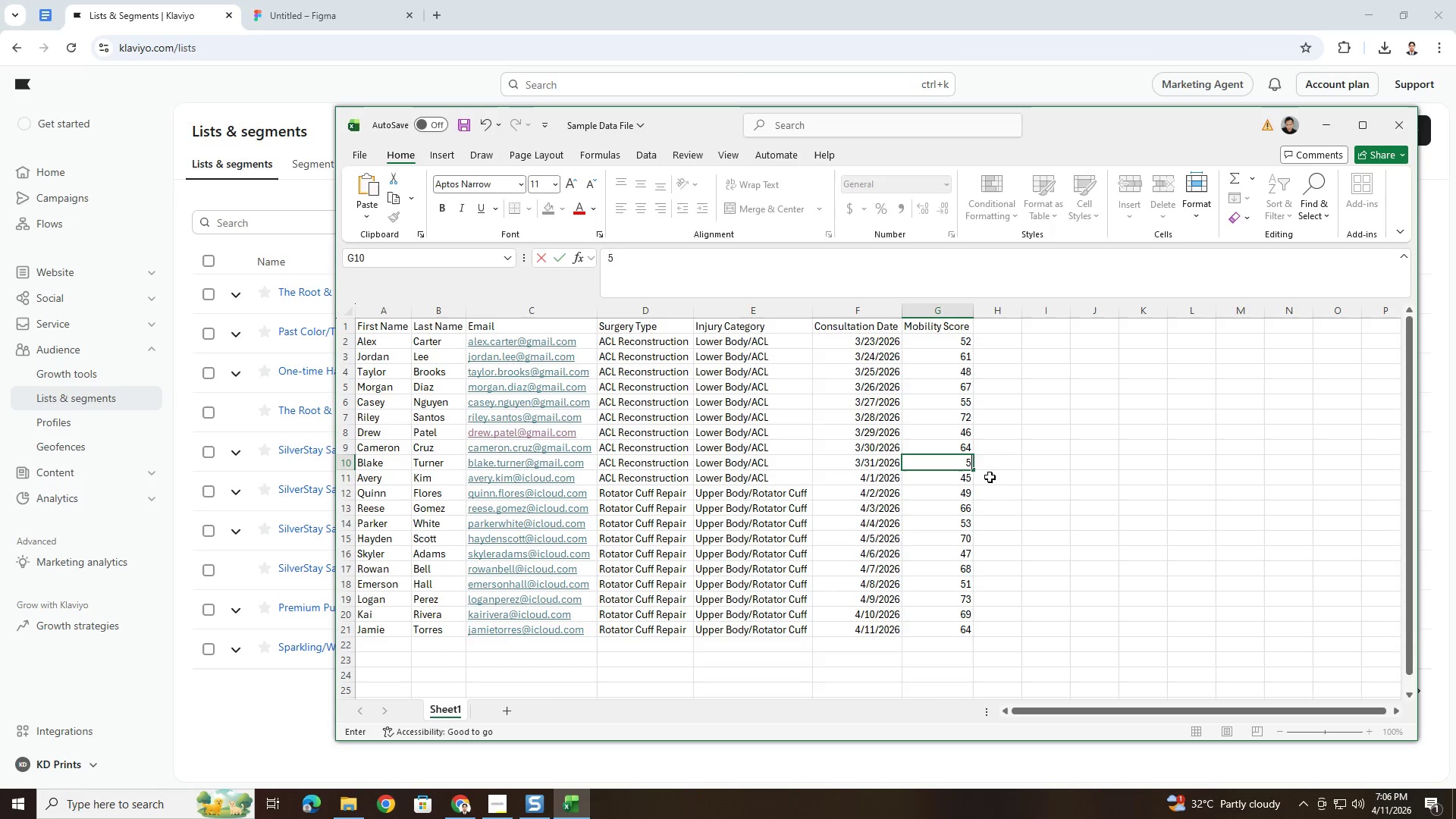 
key(Numpad3)
 